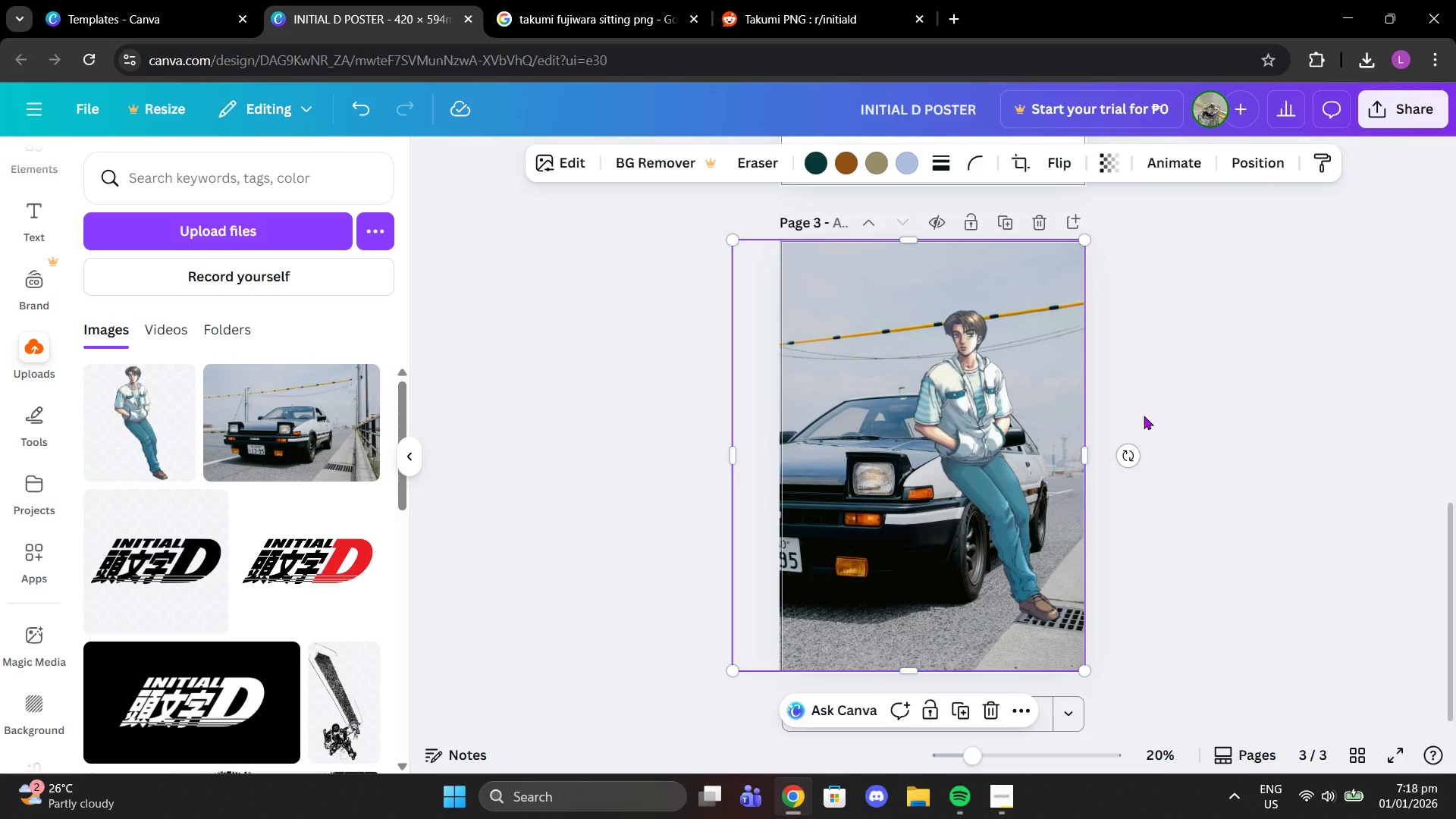 
left_click([1144, 416])
 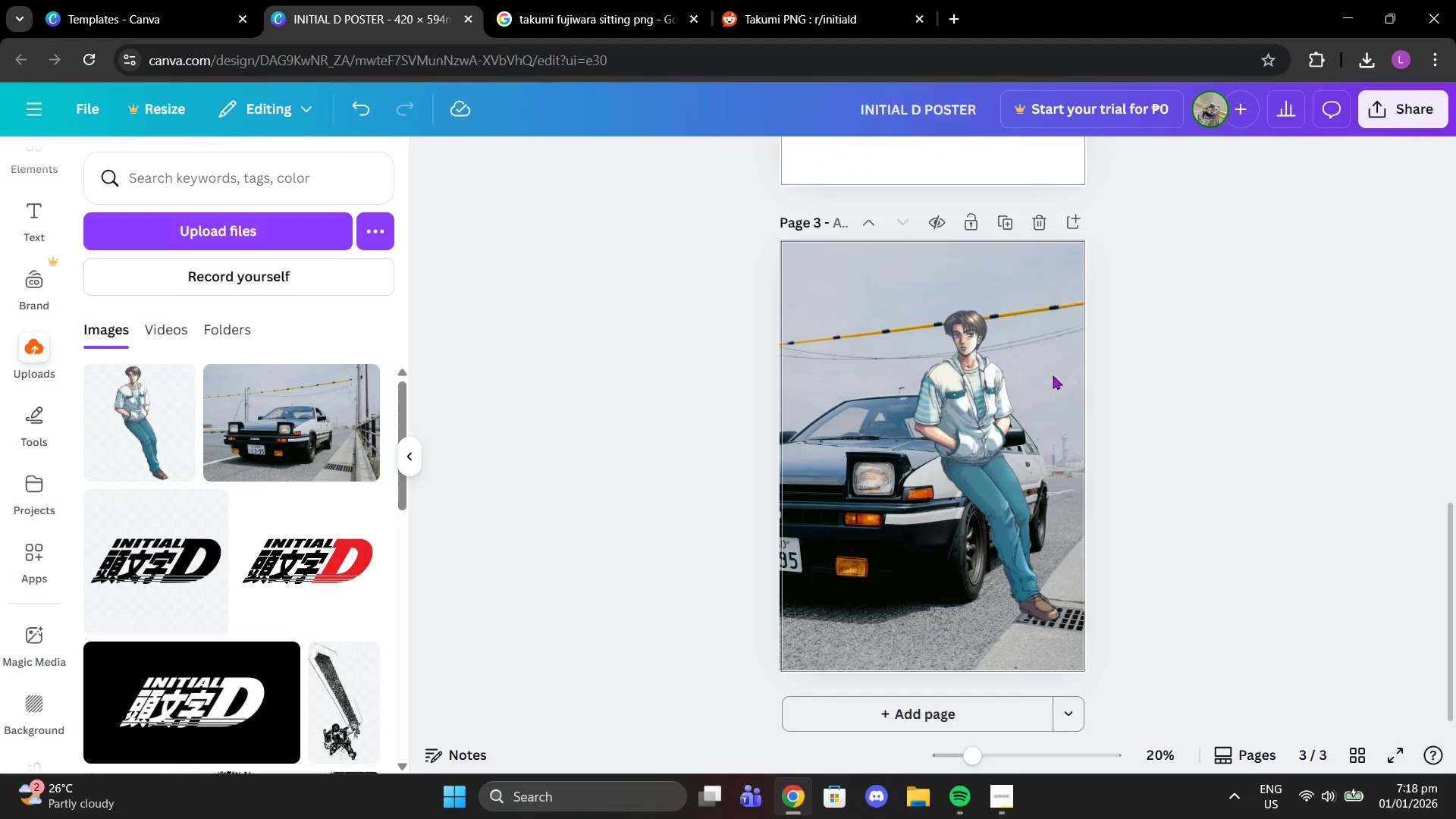 
left_click([956, 390])
 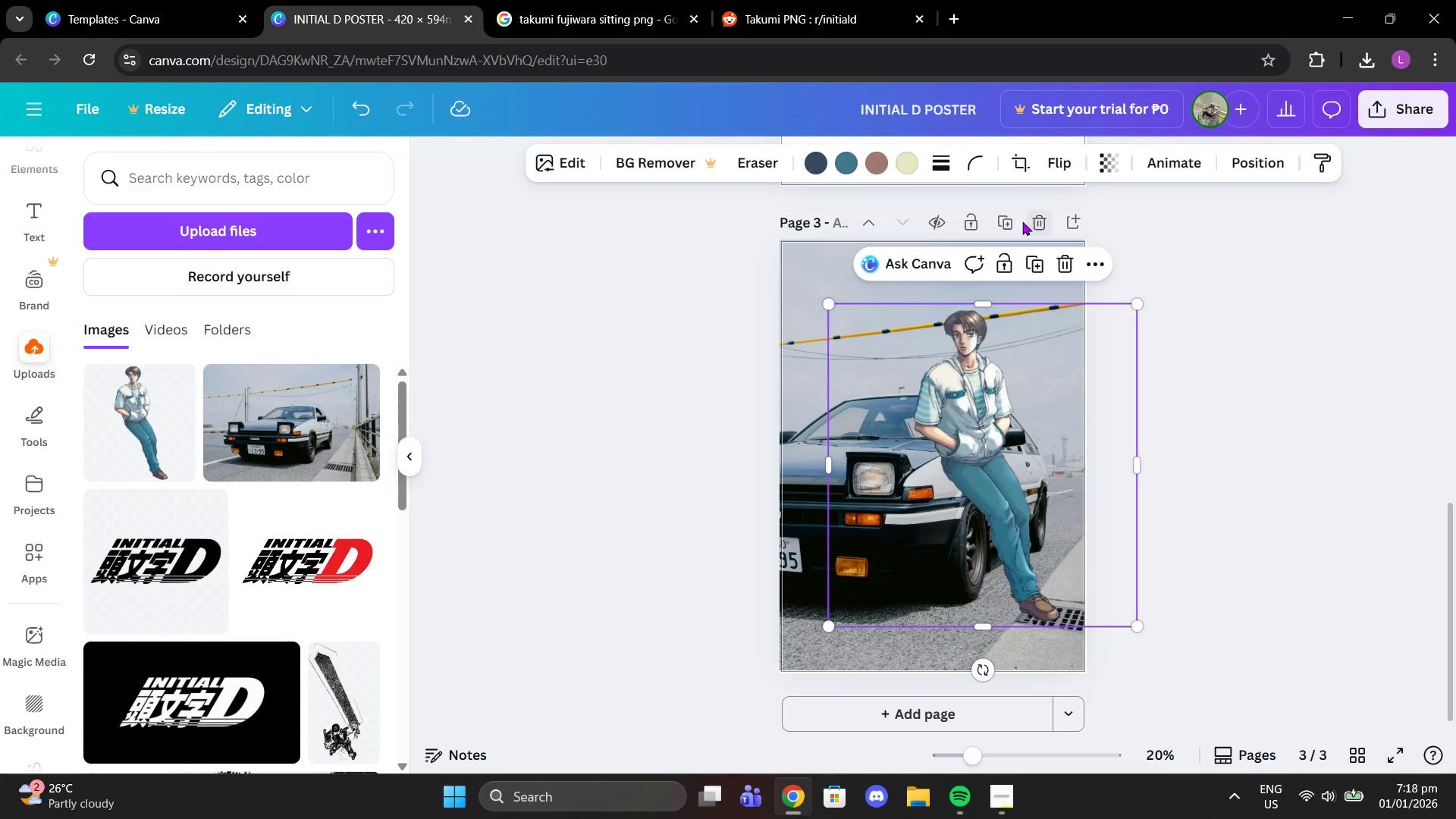 
left_click_drag(start_coordinate=[966, 453], to_coordinate=[868, 391])
 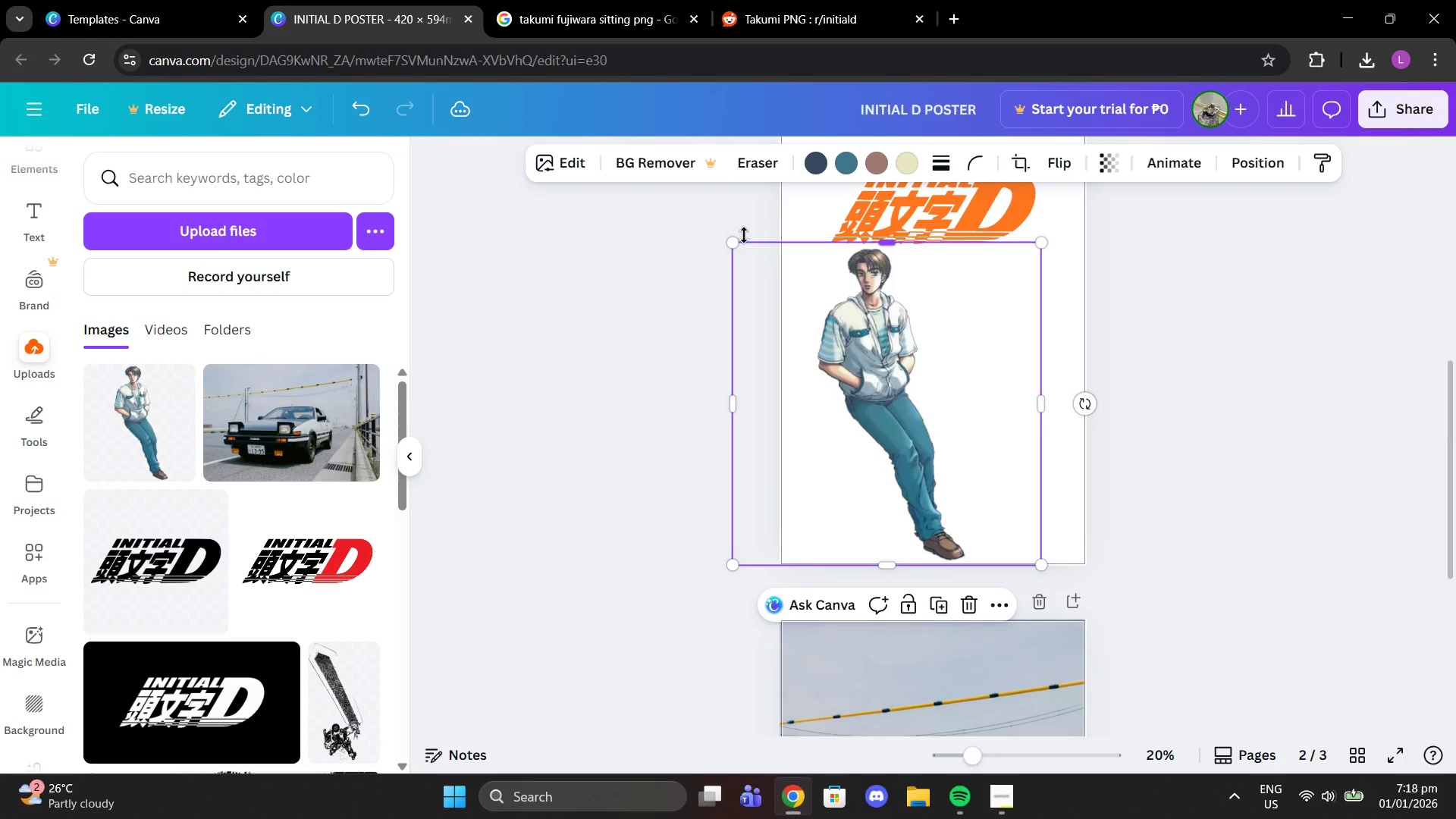 
scroll: coordinate [760, 275], scroll_direction: up, amount: 4.0
 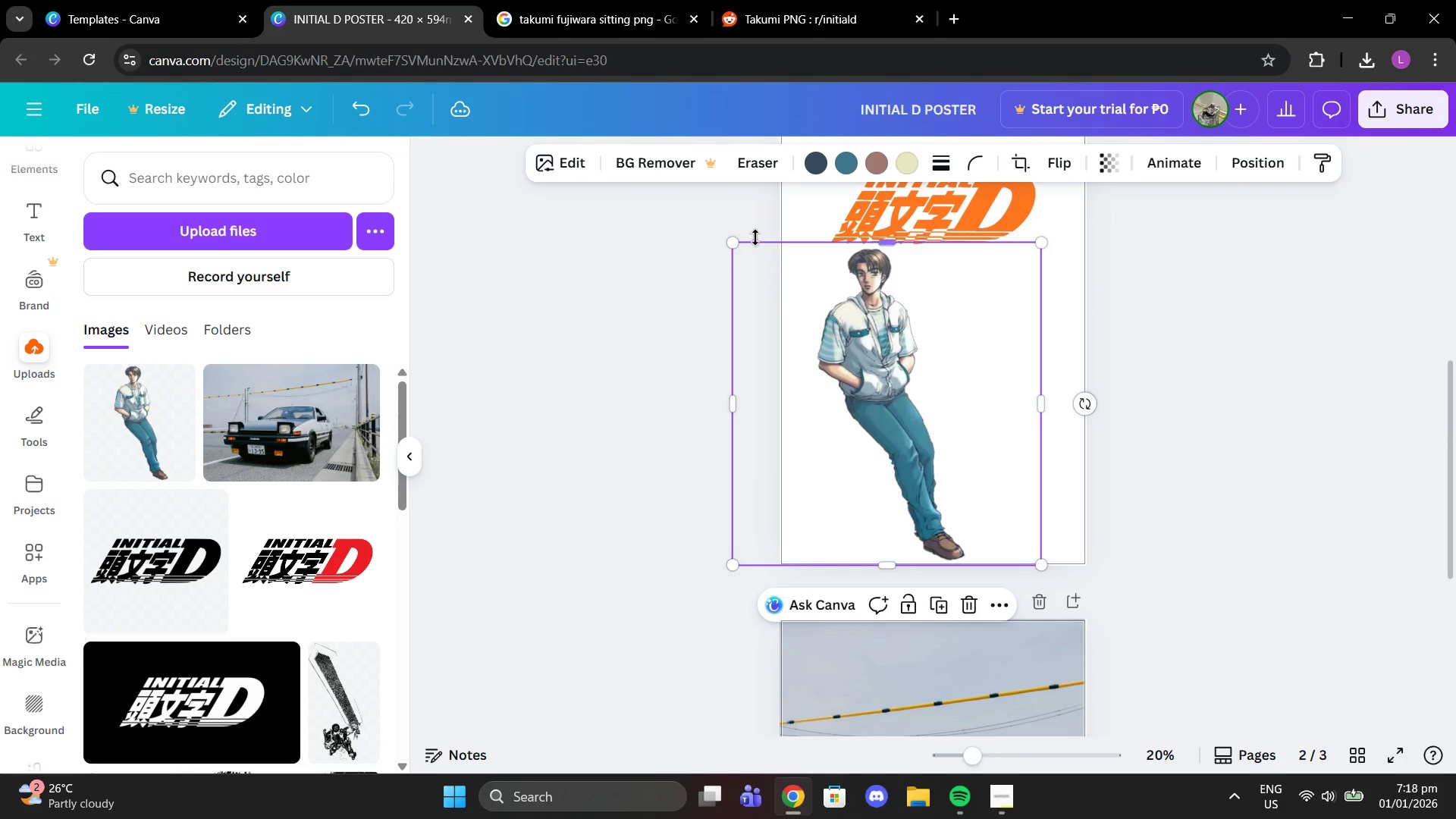 
left_click_drag(start_coordinate=[726, 237], to_coordinate=[832, 324])
 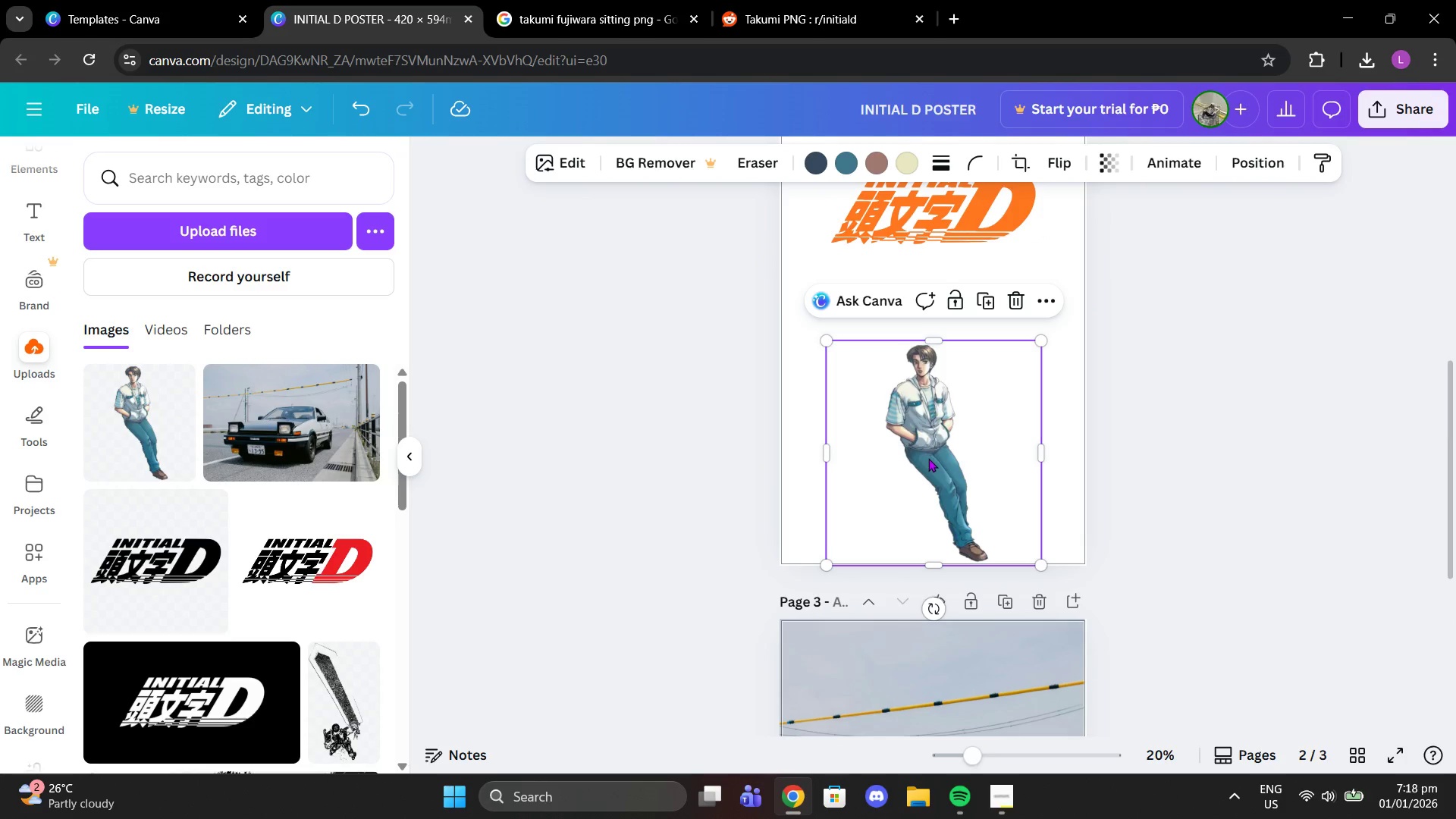 
left_click_drag(start_coordinate=[928, 458], to_coordinate=[870, 400])
 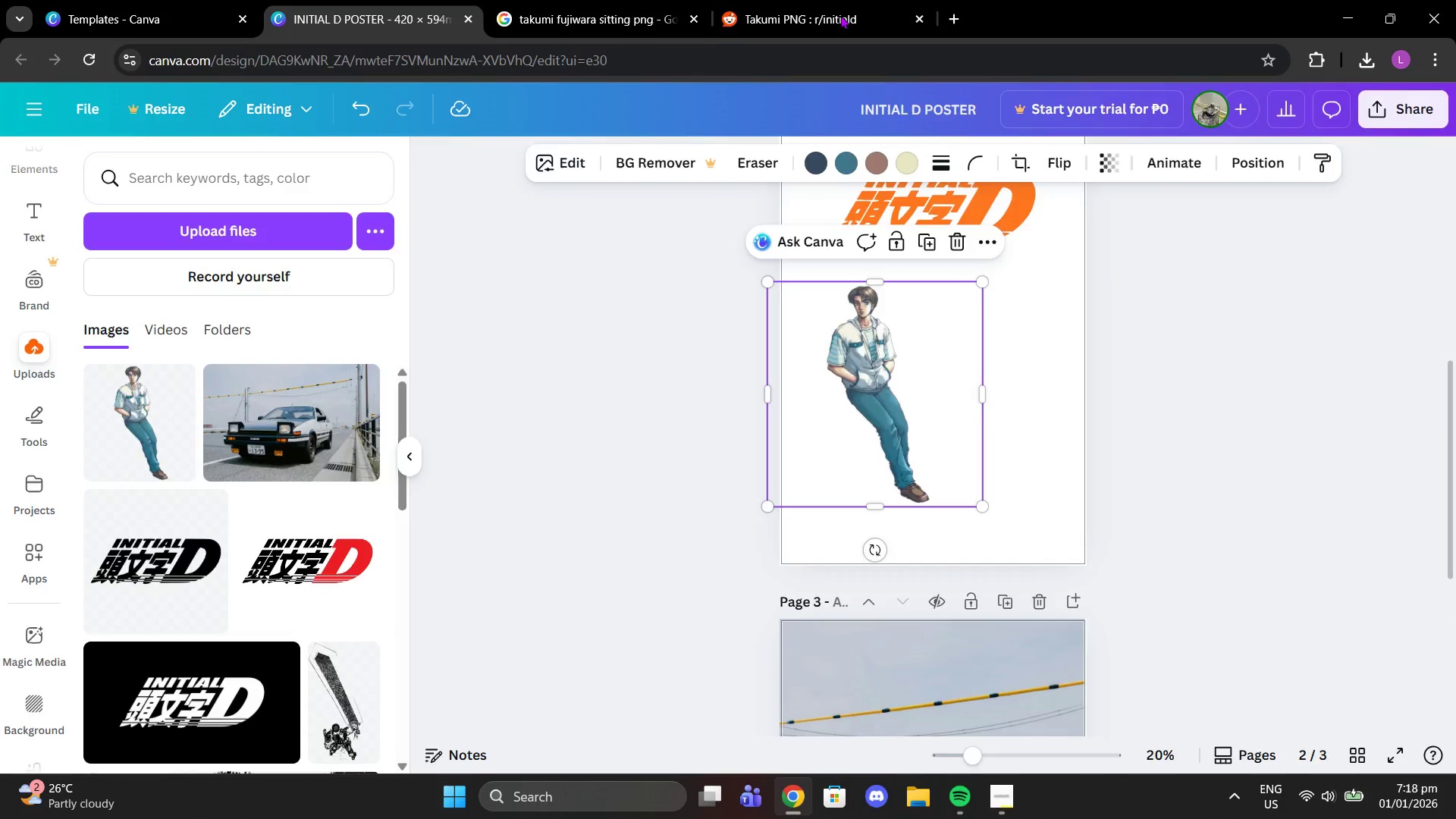 
left_click_drag(start_coordinate=[838, 0], to_coordinate=[833, 21])
 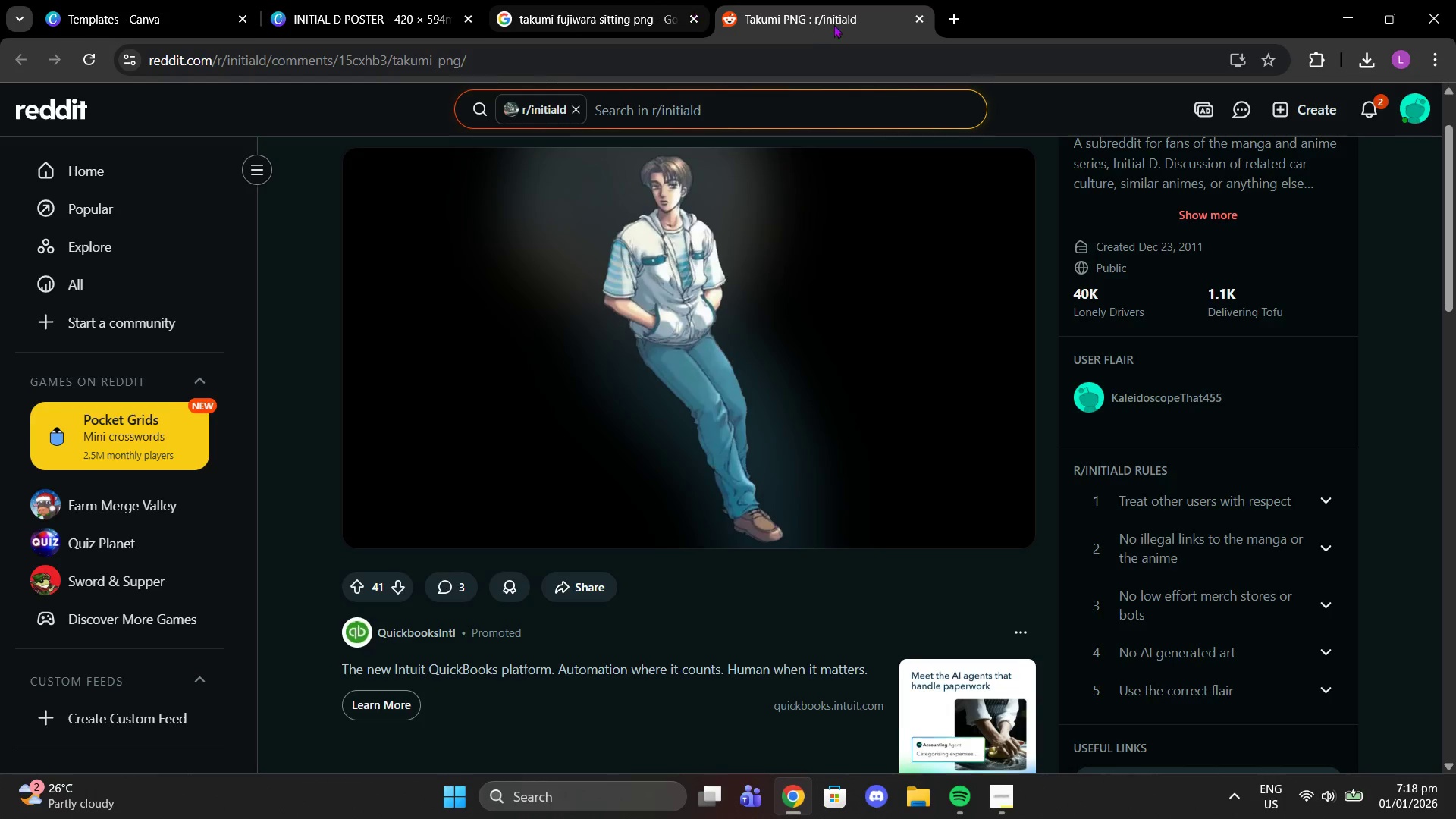 
left_click([922, 20])
 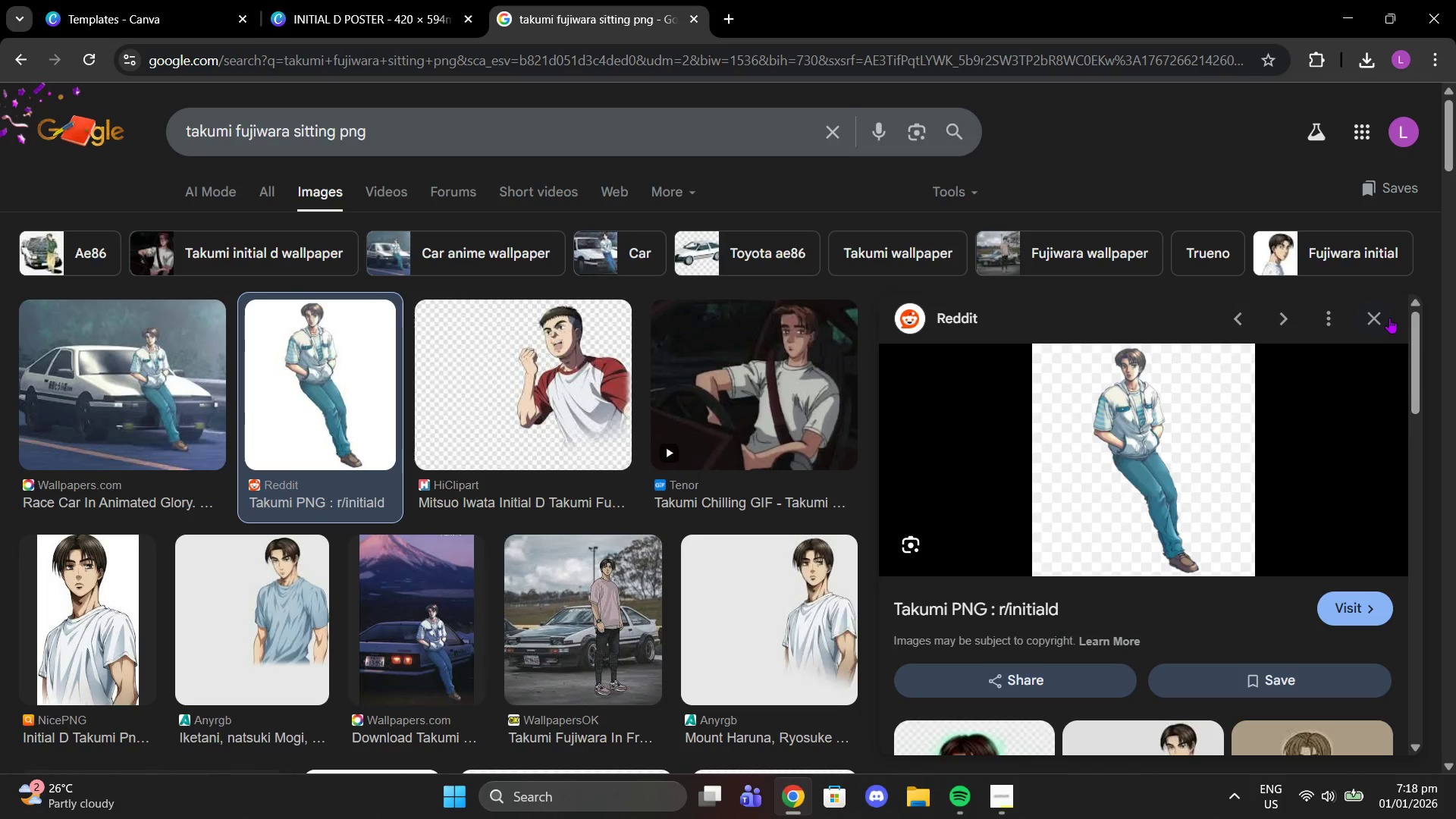 
scroll: coordinate [1298, 427], scroll_direction: down, amount: 4.0
 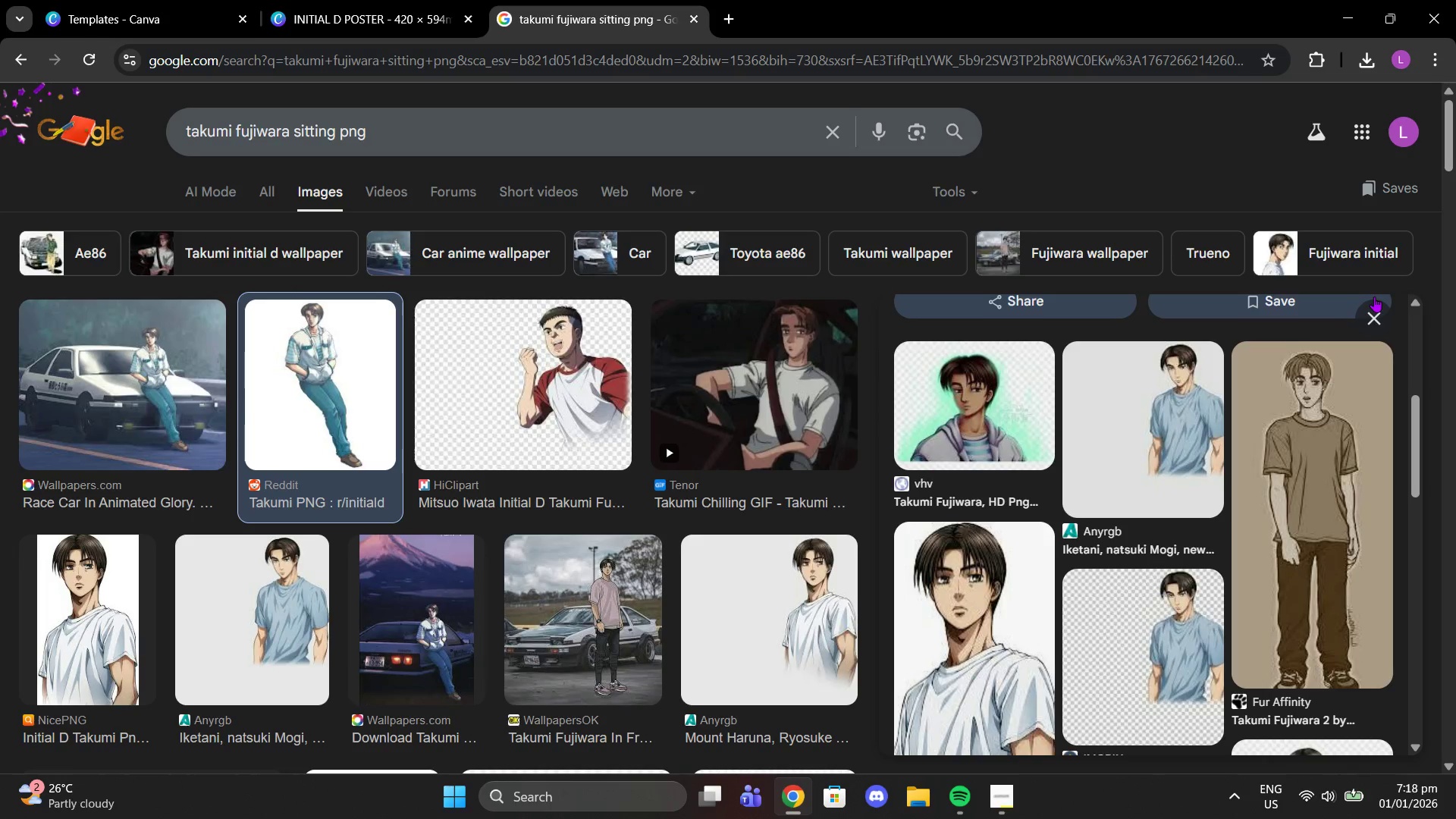 
left_click([1376, 313])
 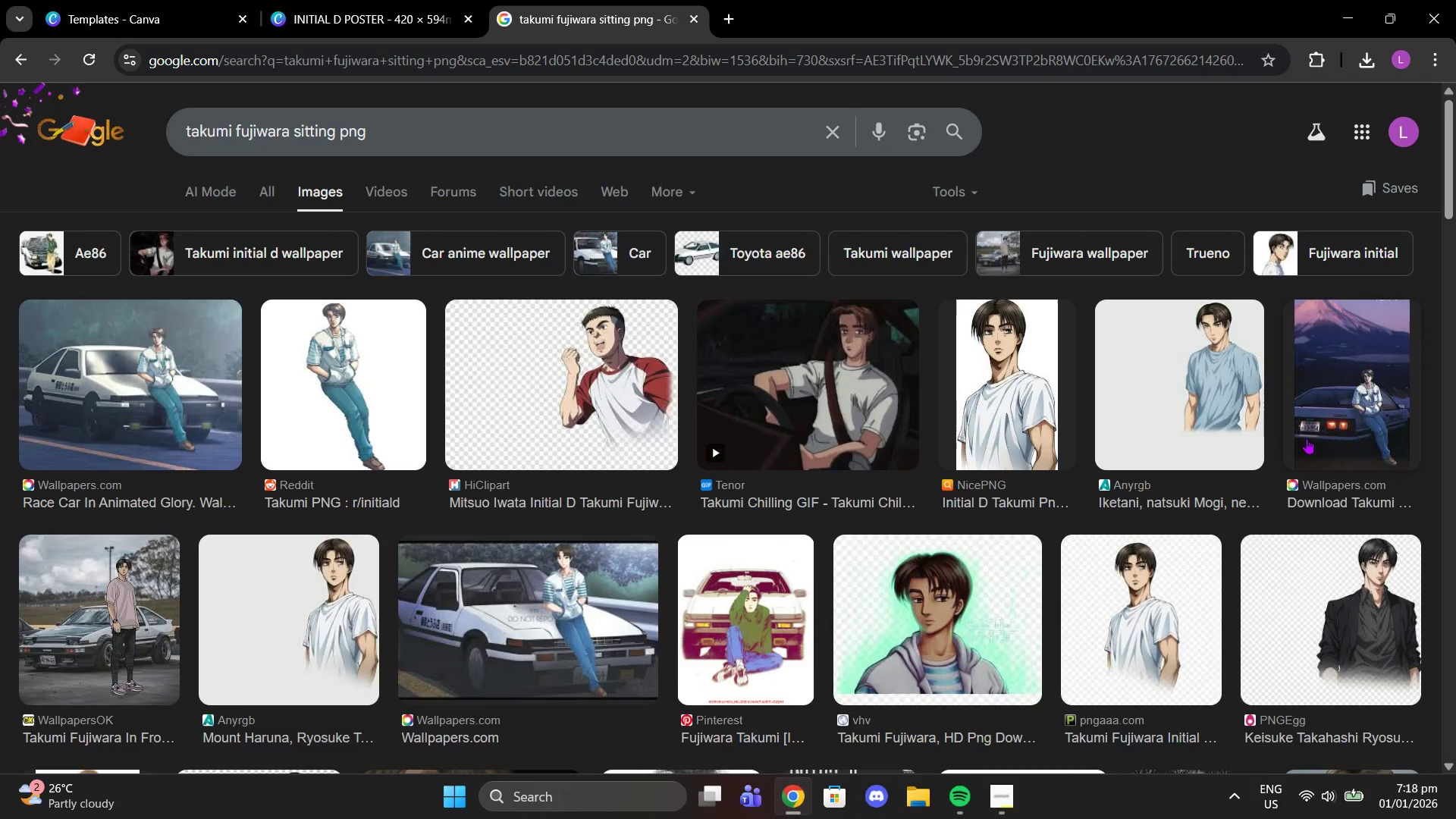 
scroll: coordinate [1250, 490], scroll_direction: down, amount: 11.0
 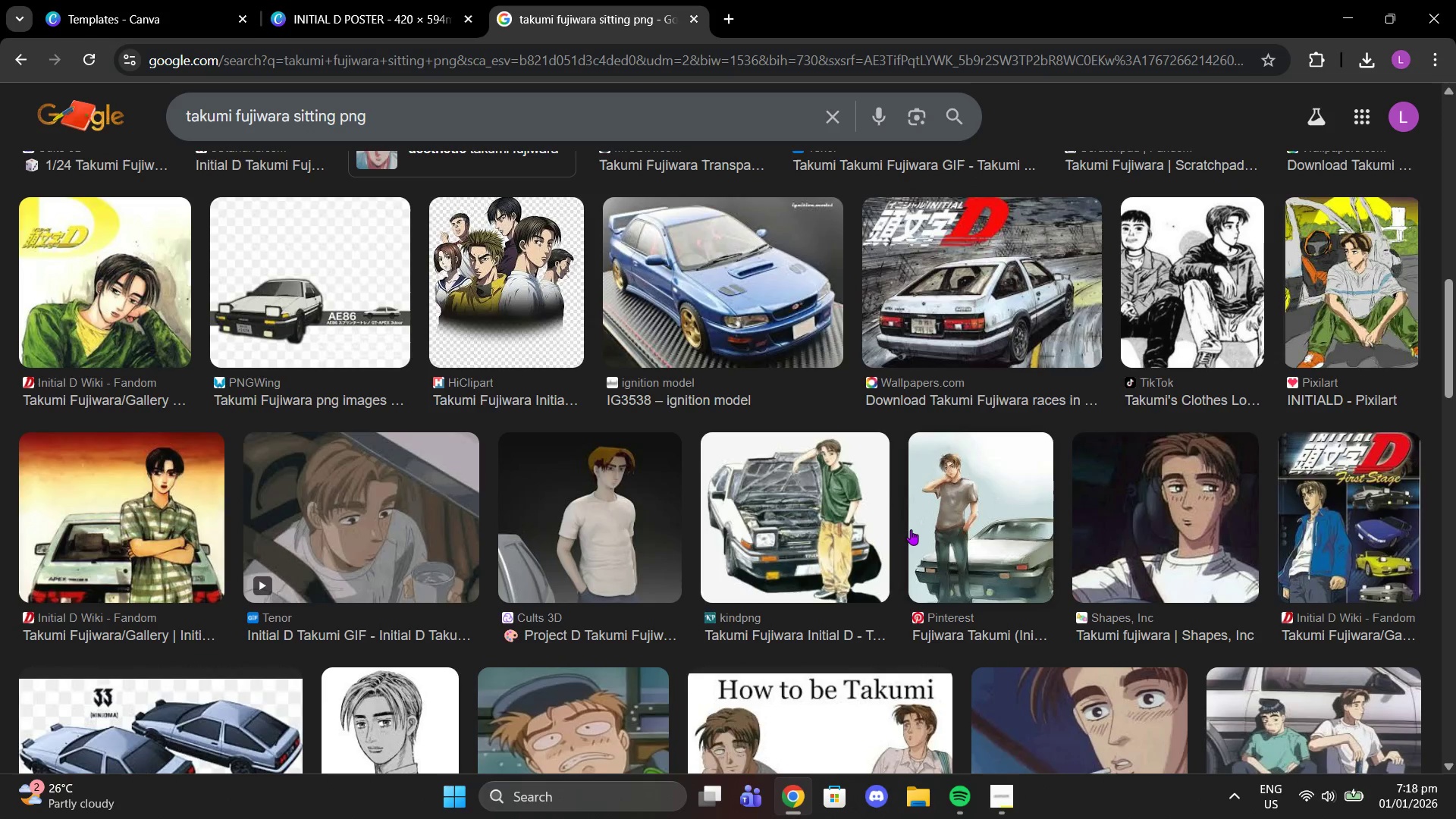 
scroll: coordinate [1078, 431], scroll_direction: down, amount: 11.0
 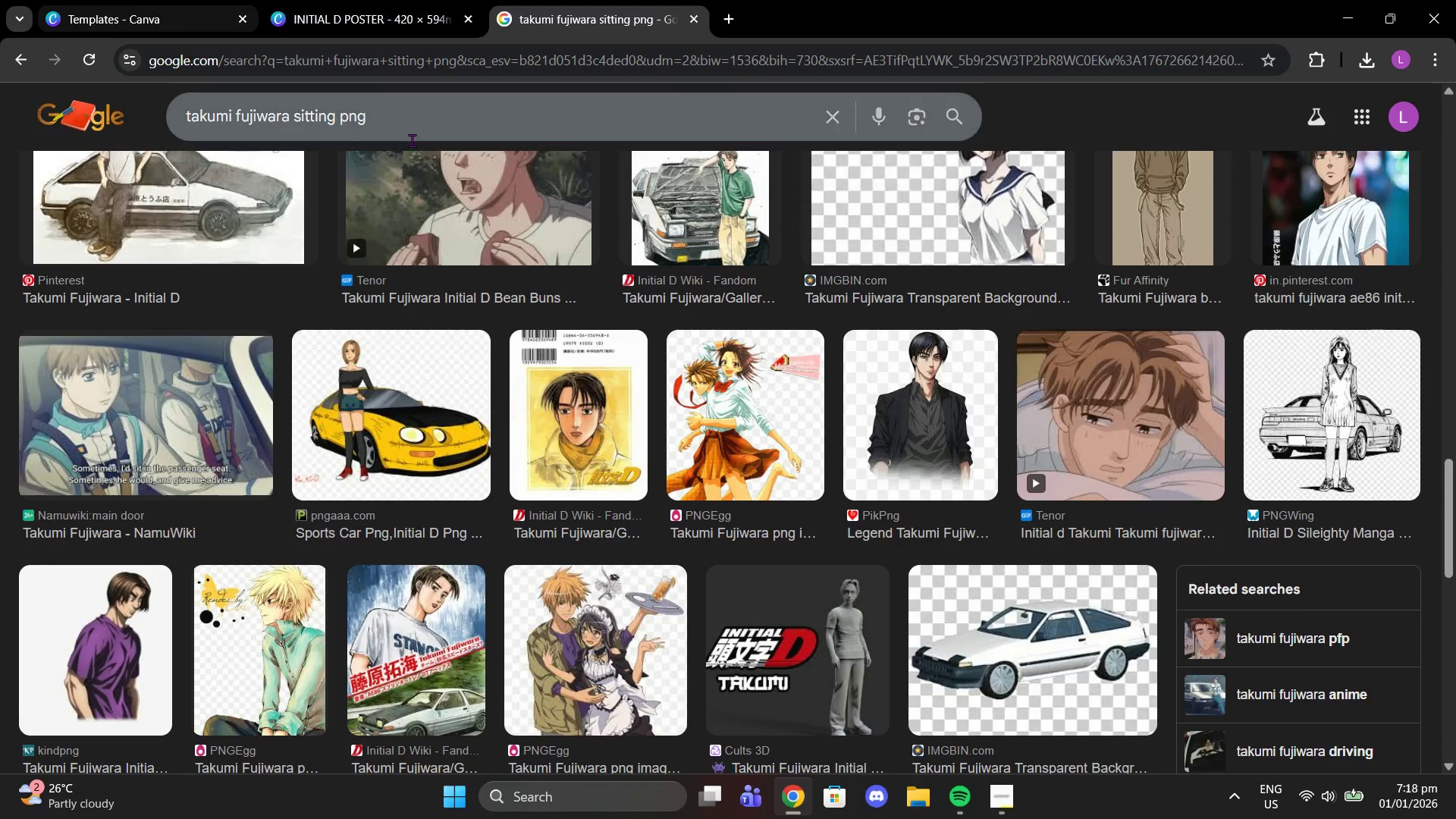 
left_click_drag(start_coordinate=[414, 115], to_coordinate=[5, 168])
 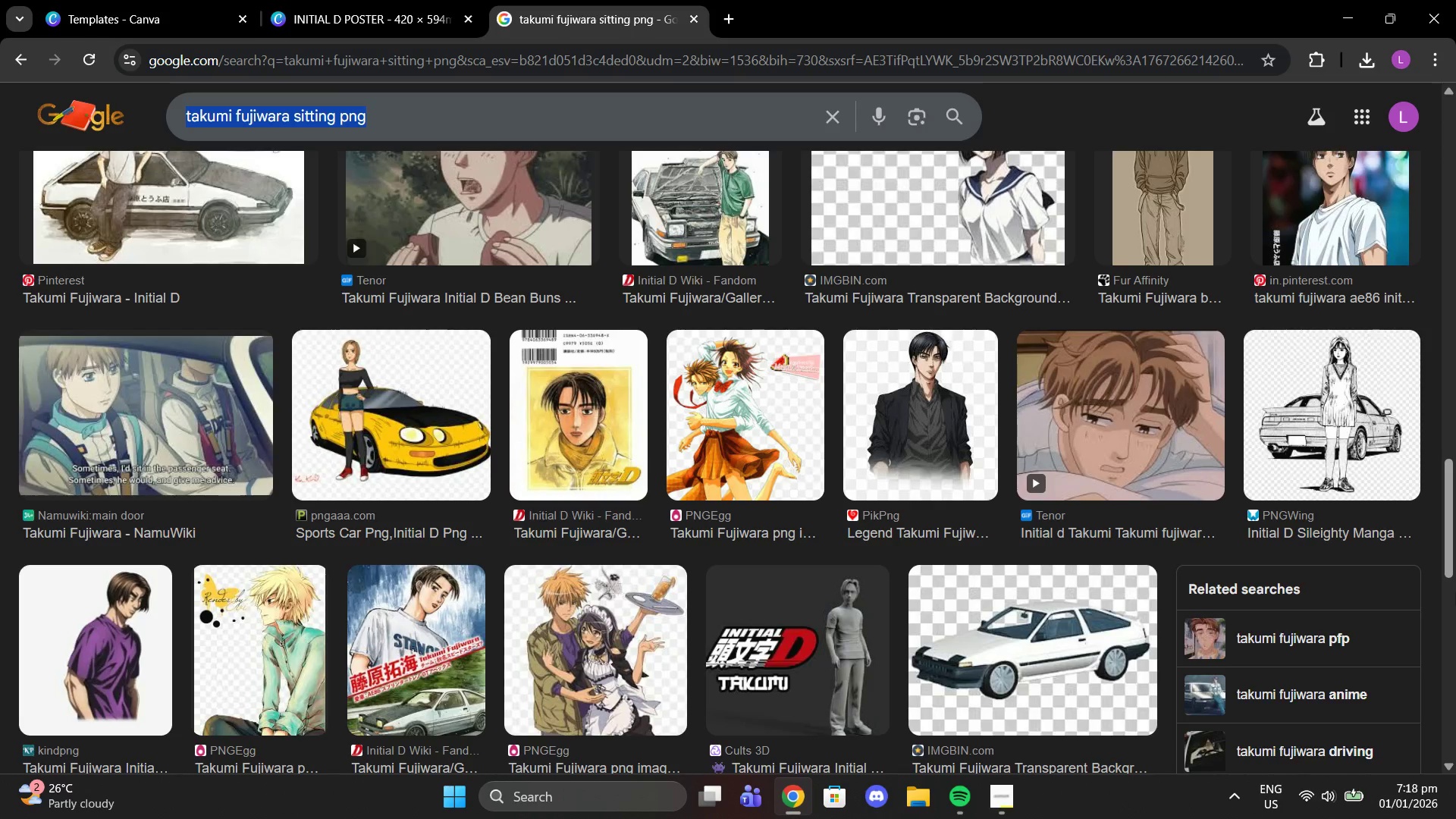 
type(initial d ,ma)
key(Backspace)
key(Backspace)
key(Backspace)
type(manga cover)
 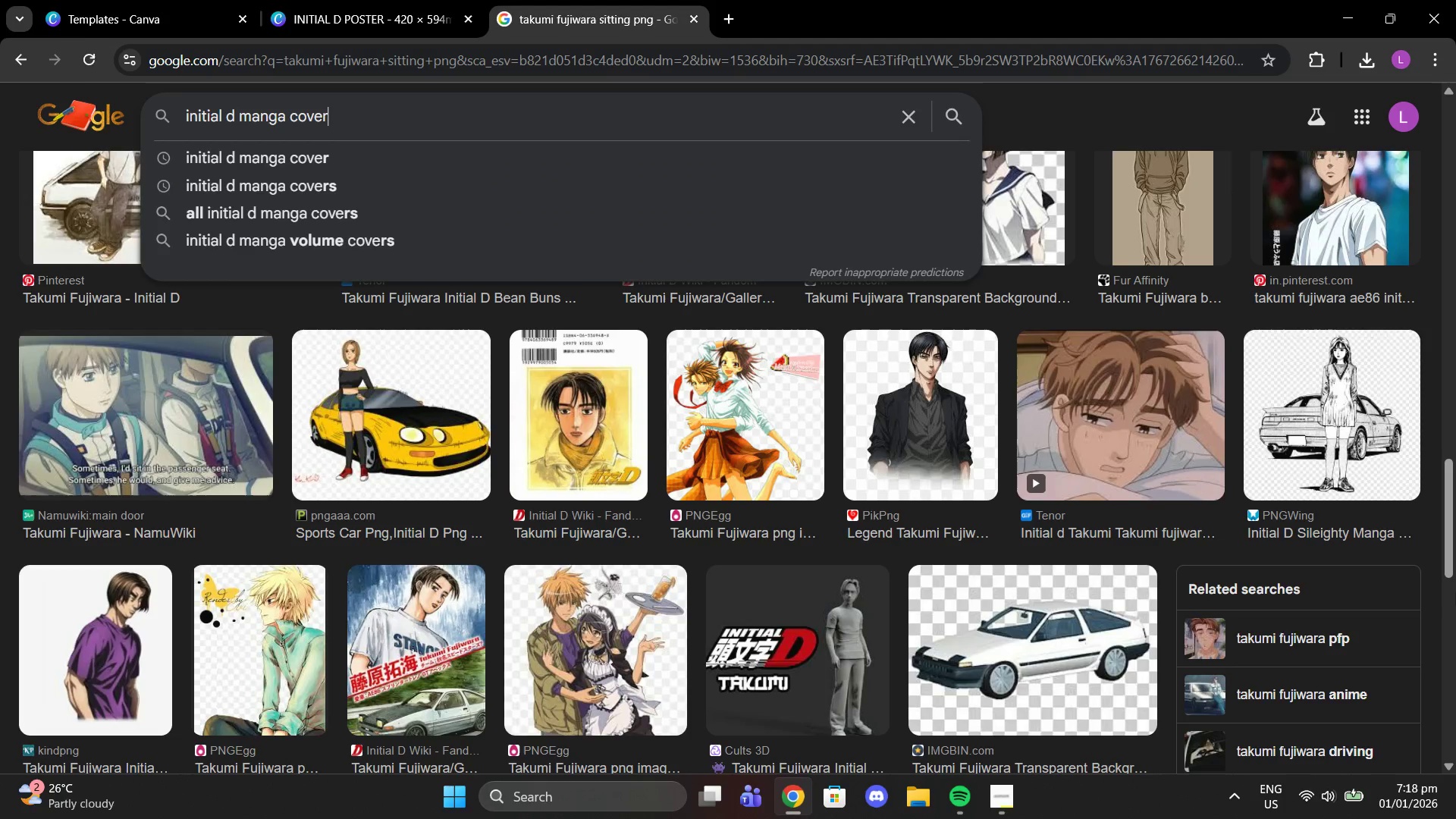 
key(Enter)
 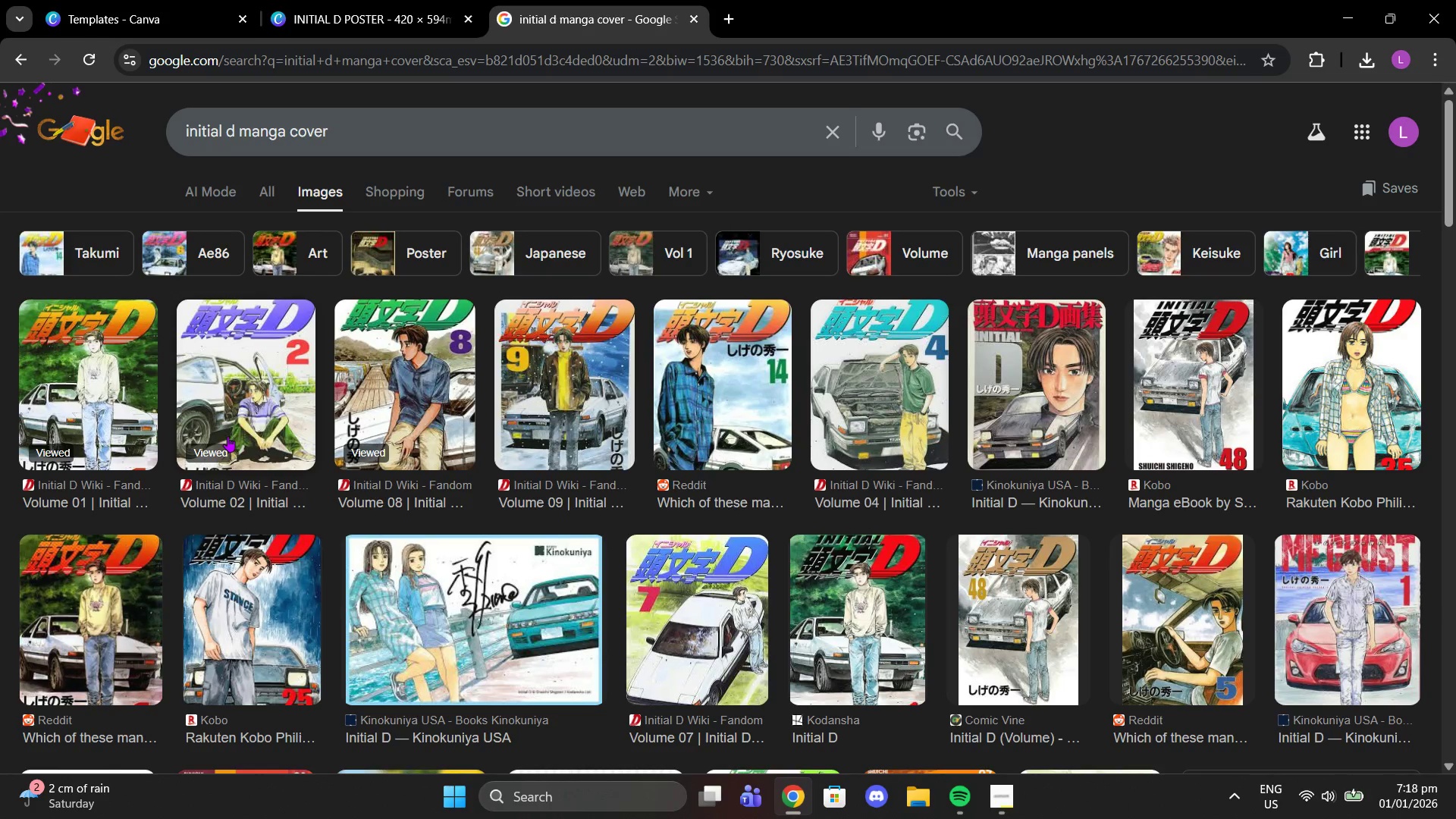 
 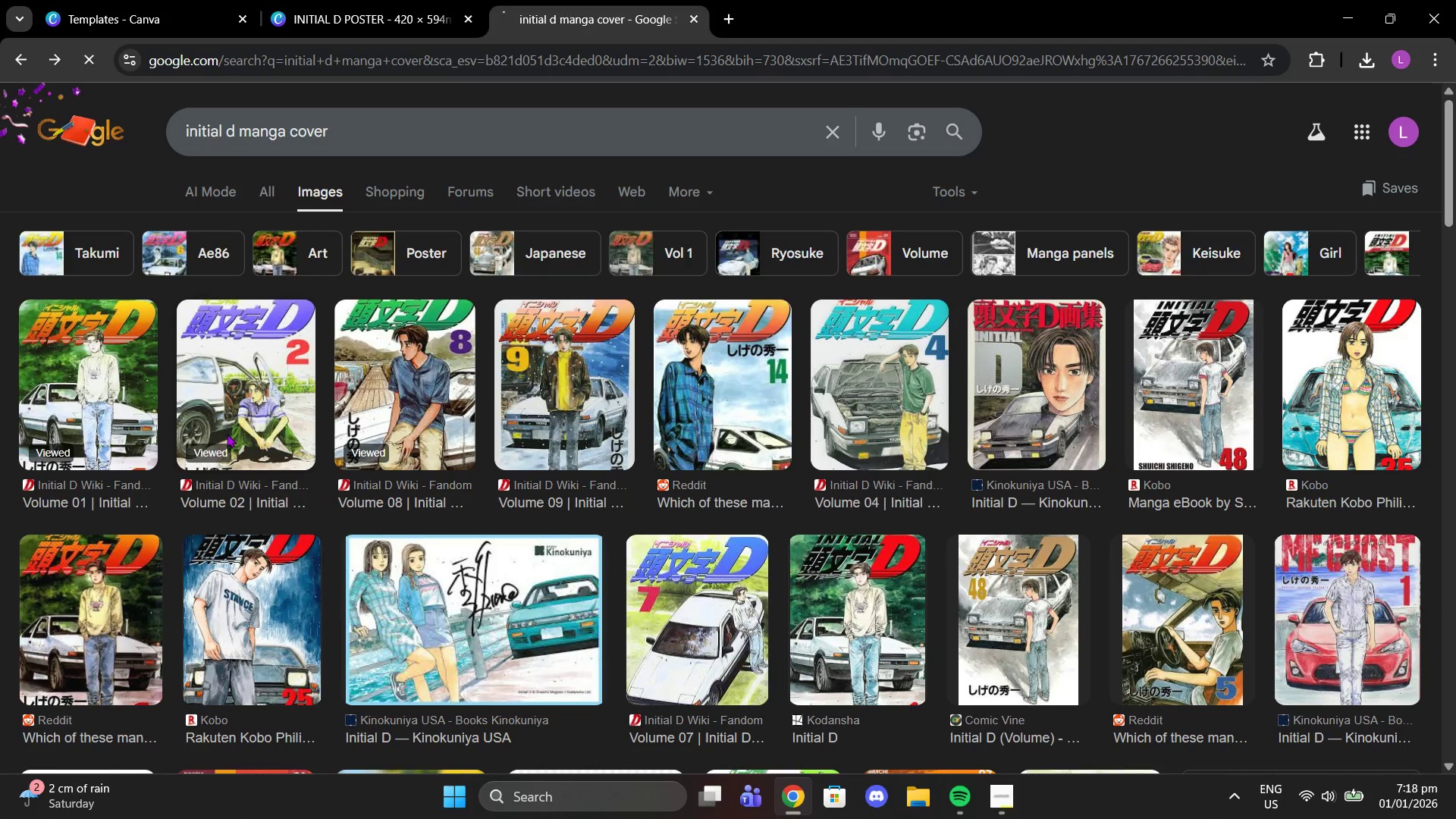 
left_click([227, 434])
 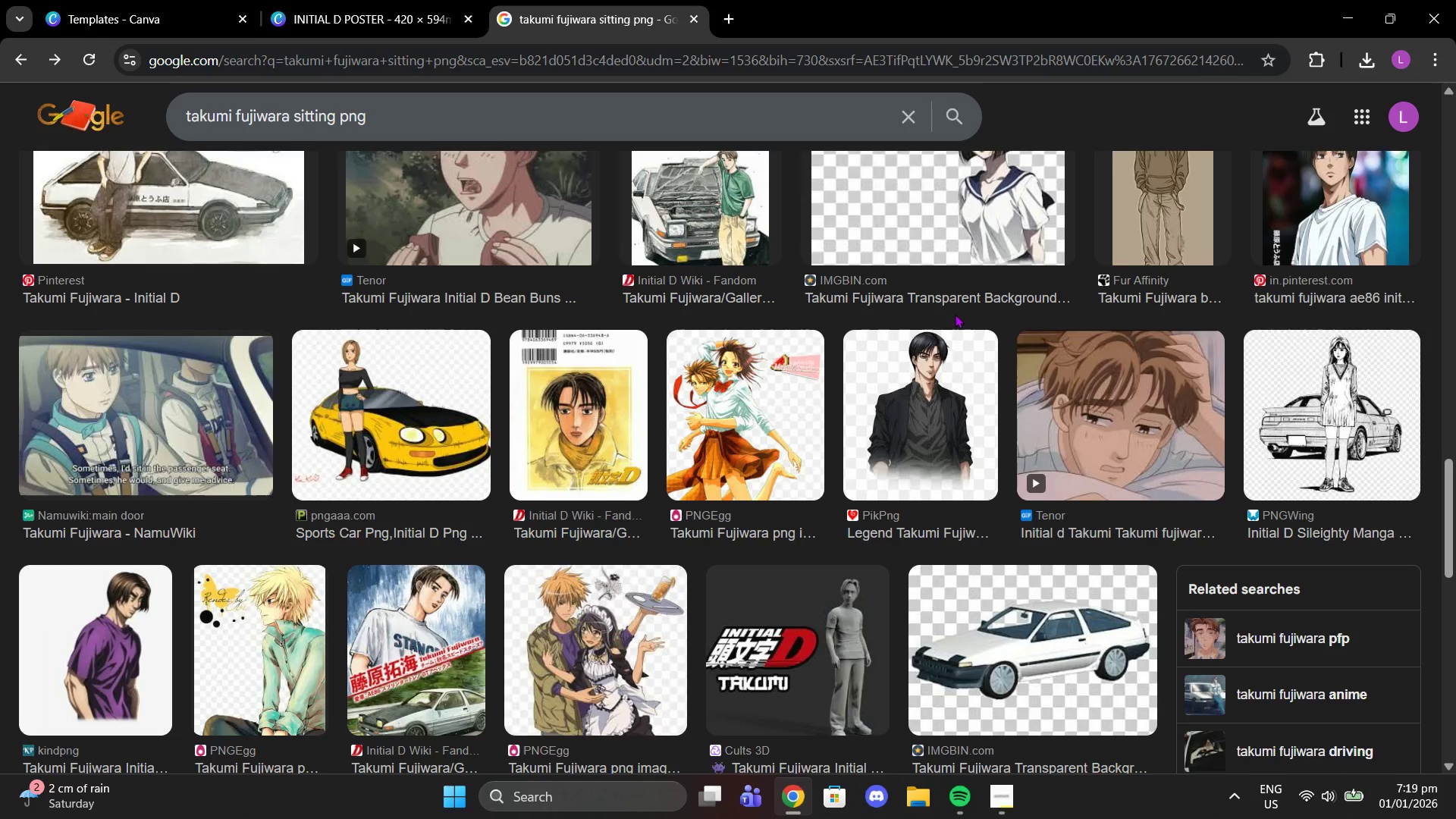 
scroll: coordinate [494, 296], scroll_direction: up, amount: 10.0
 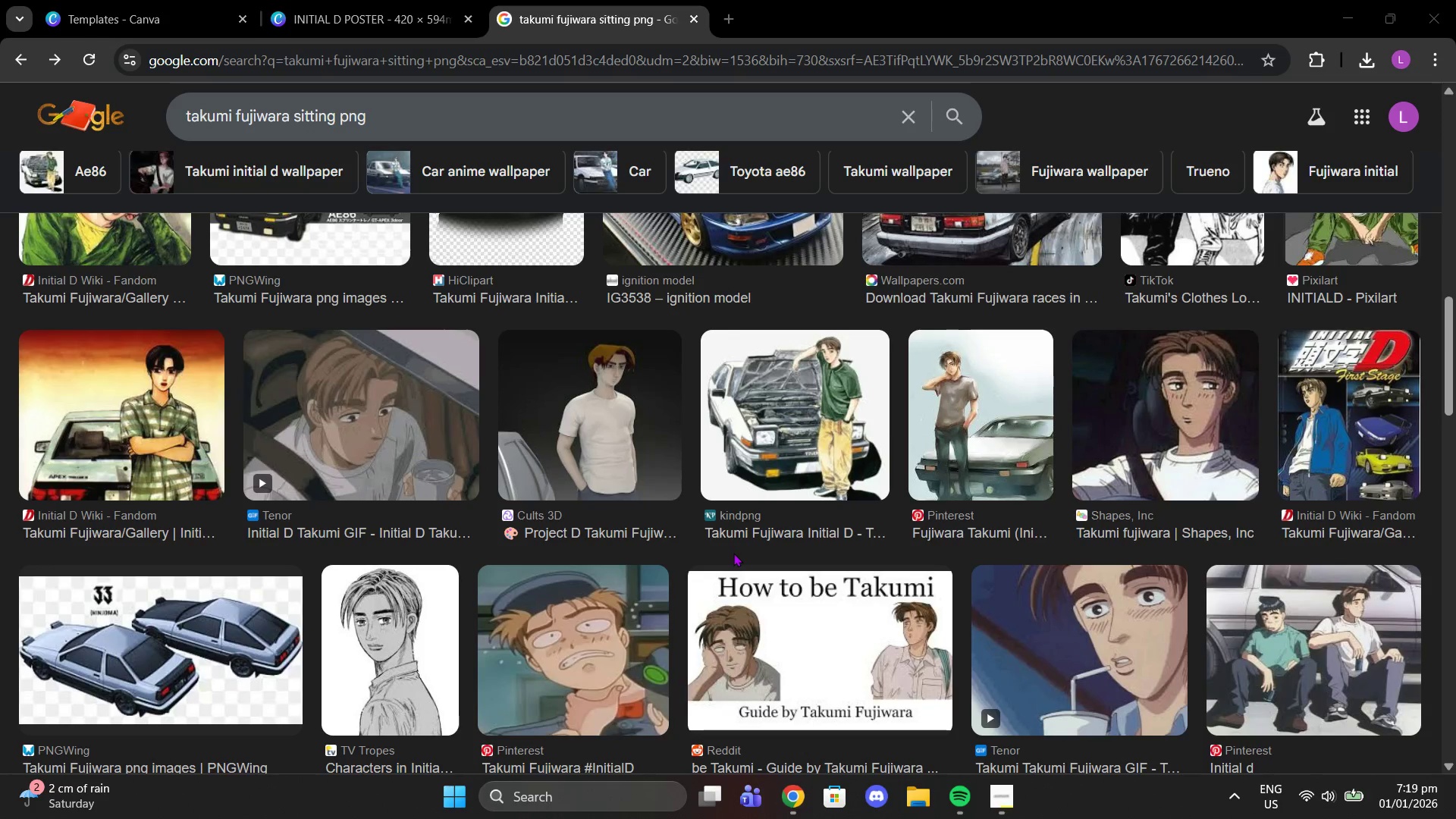 
 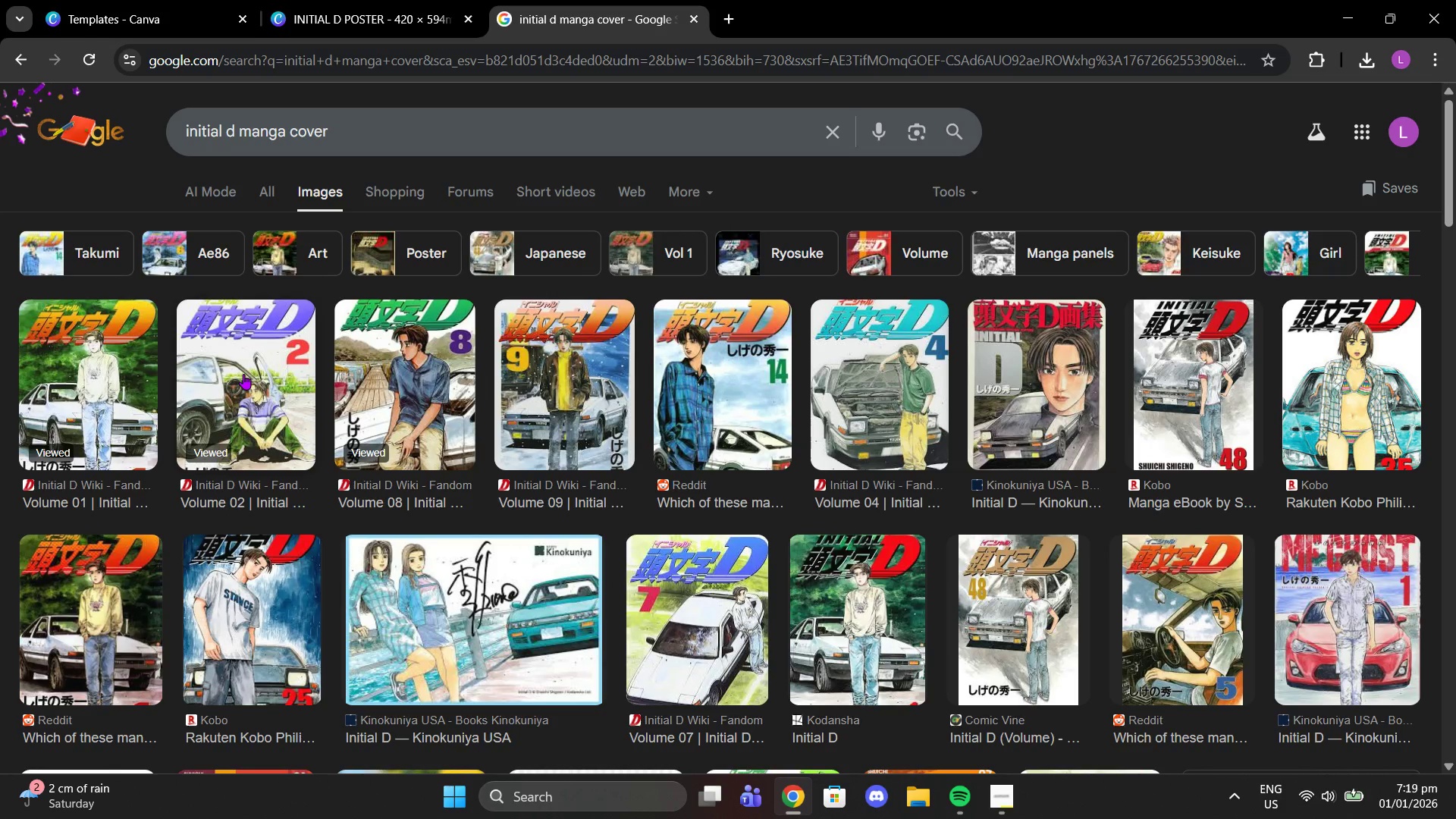 
left_click([439, 426])
 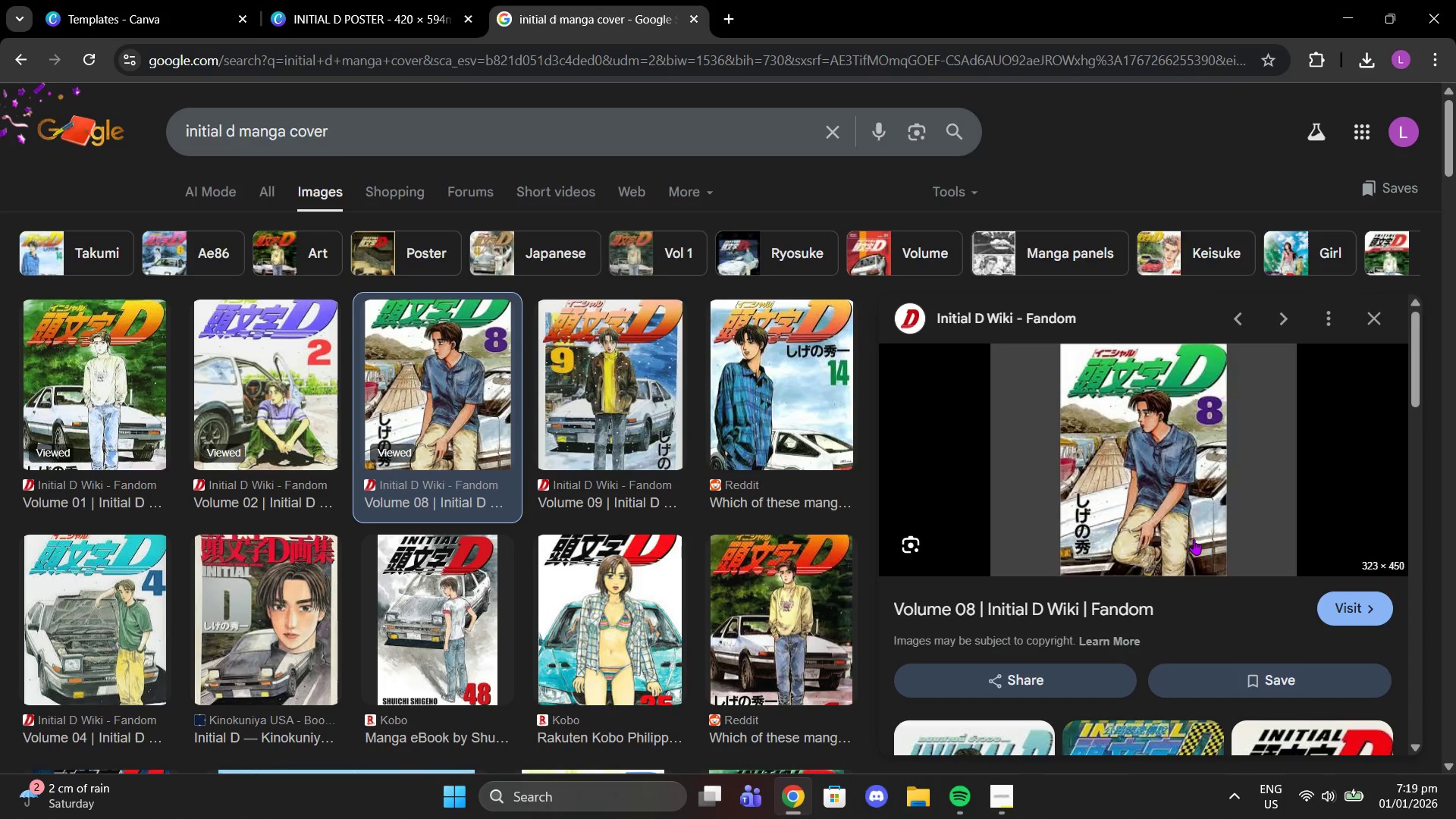 
left_click([341, 0])
 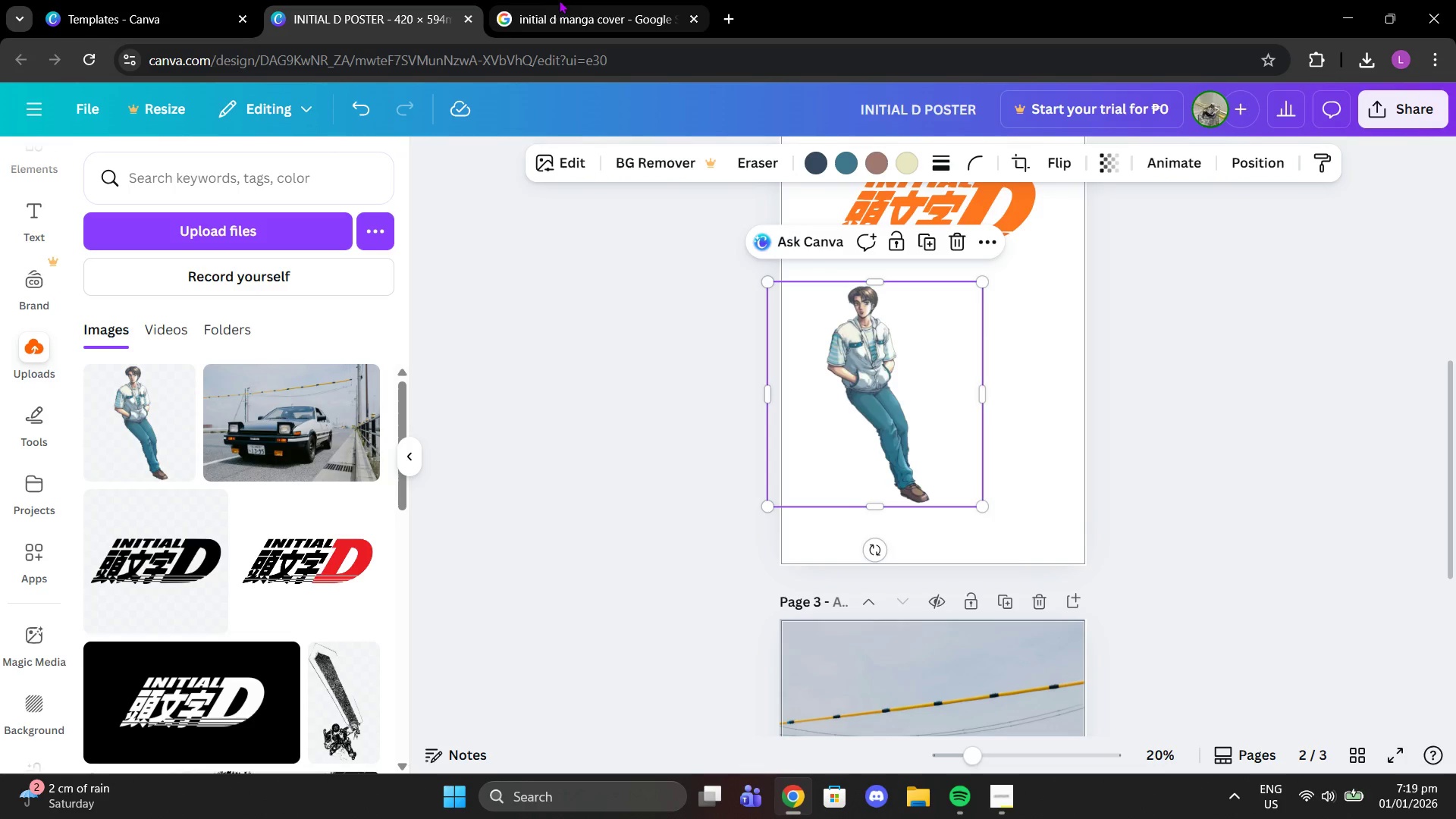 
left_click([566, 0])
 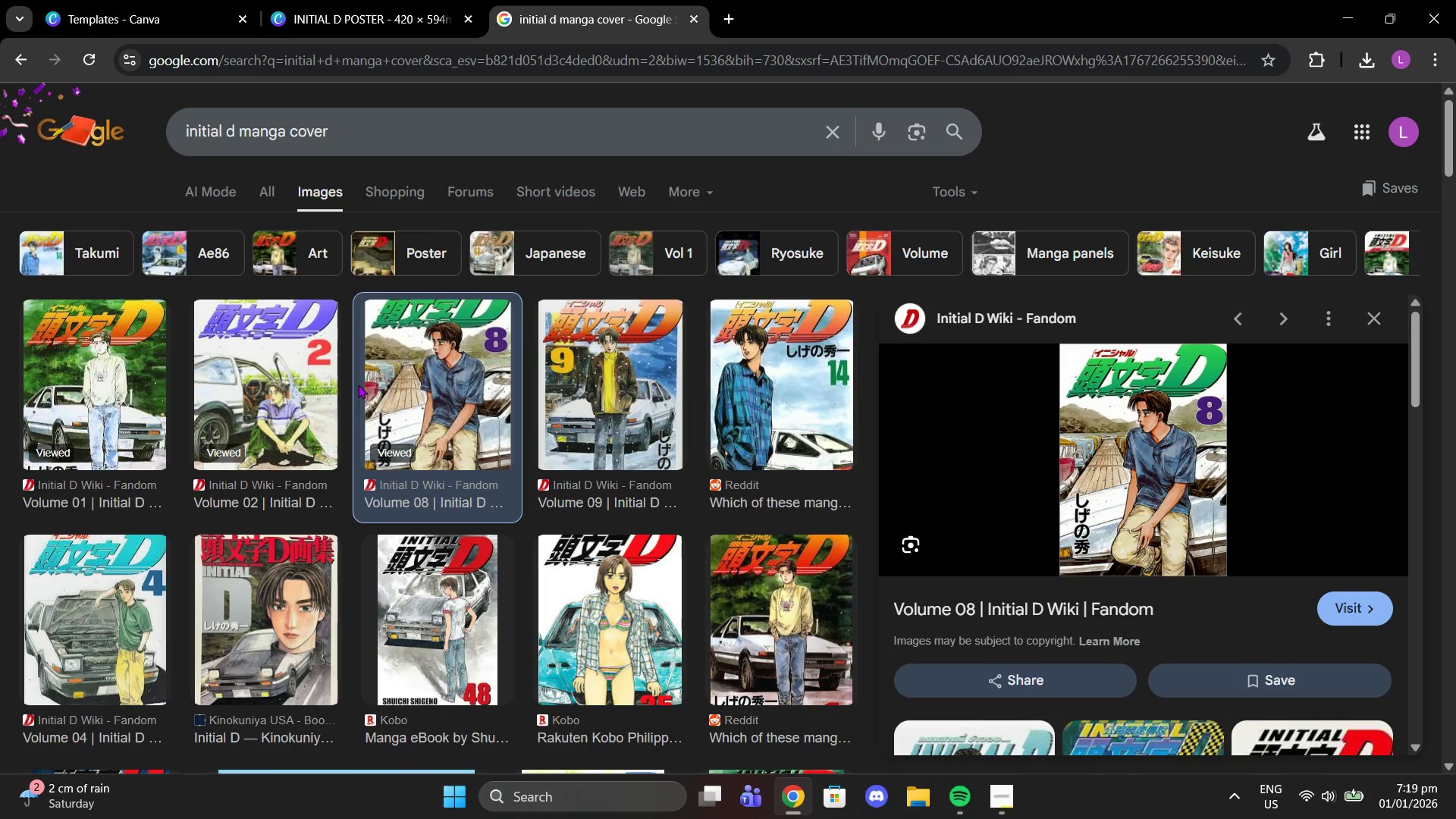 
left_click([300, 381])
 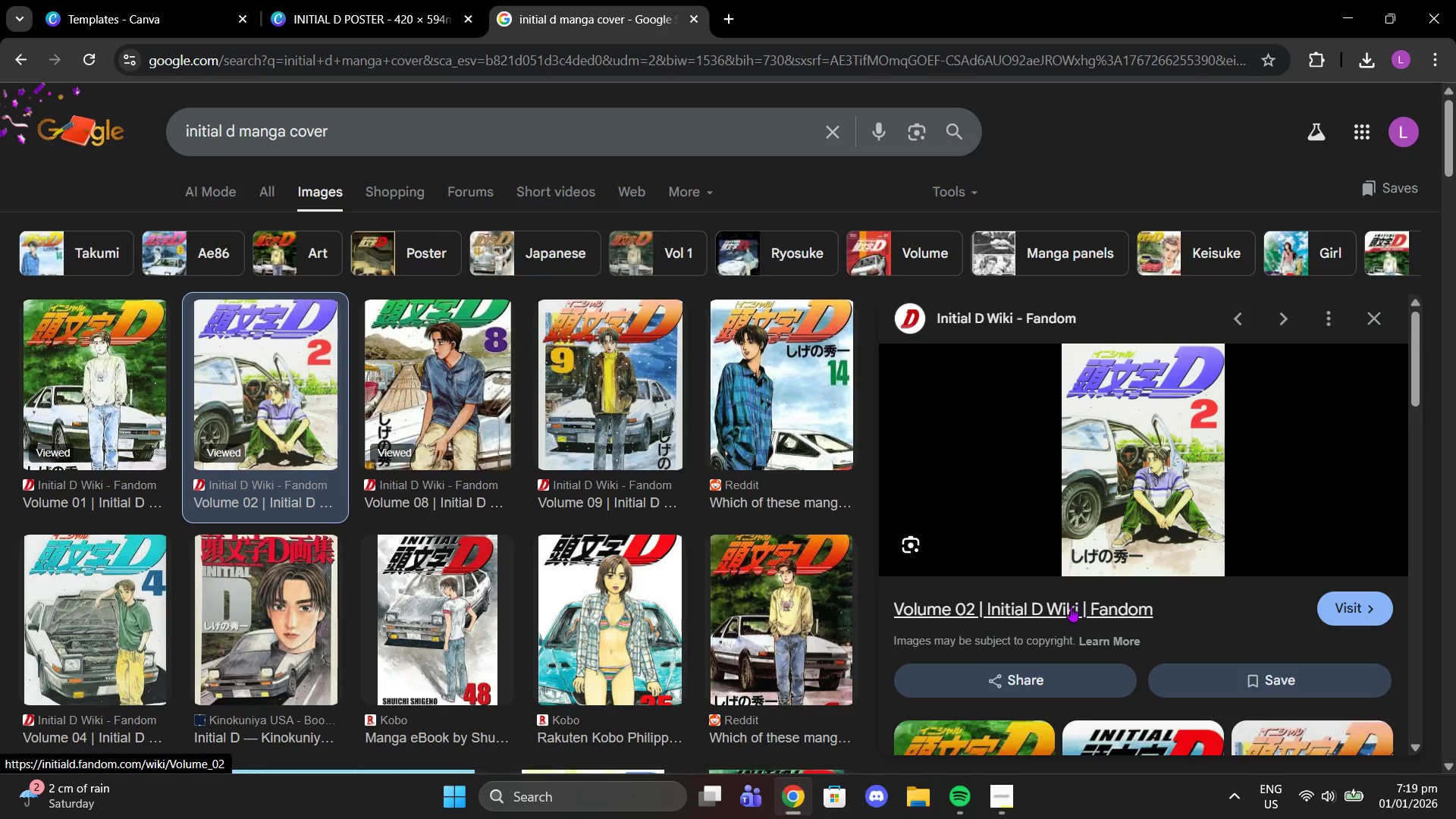 
right_click([1079, 520])
 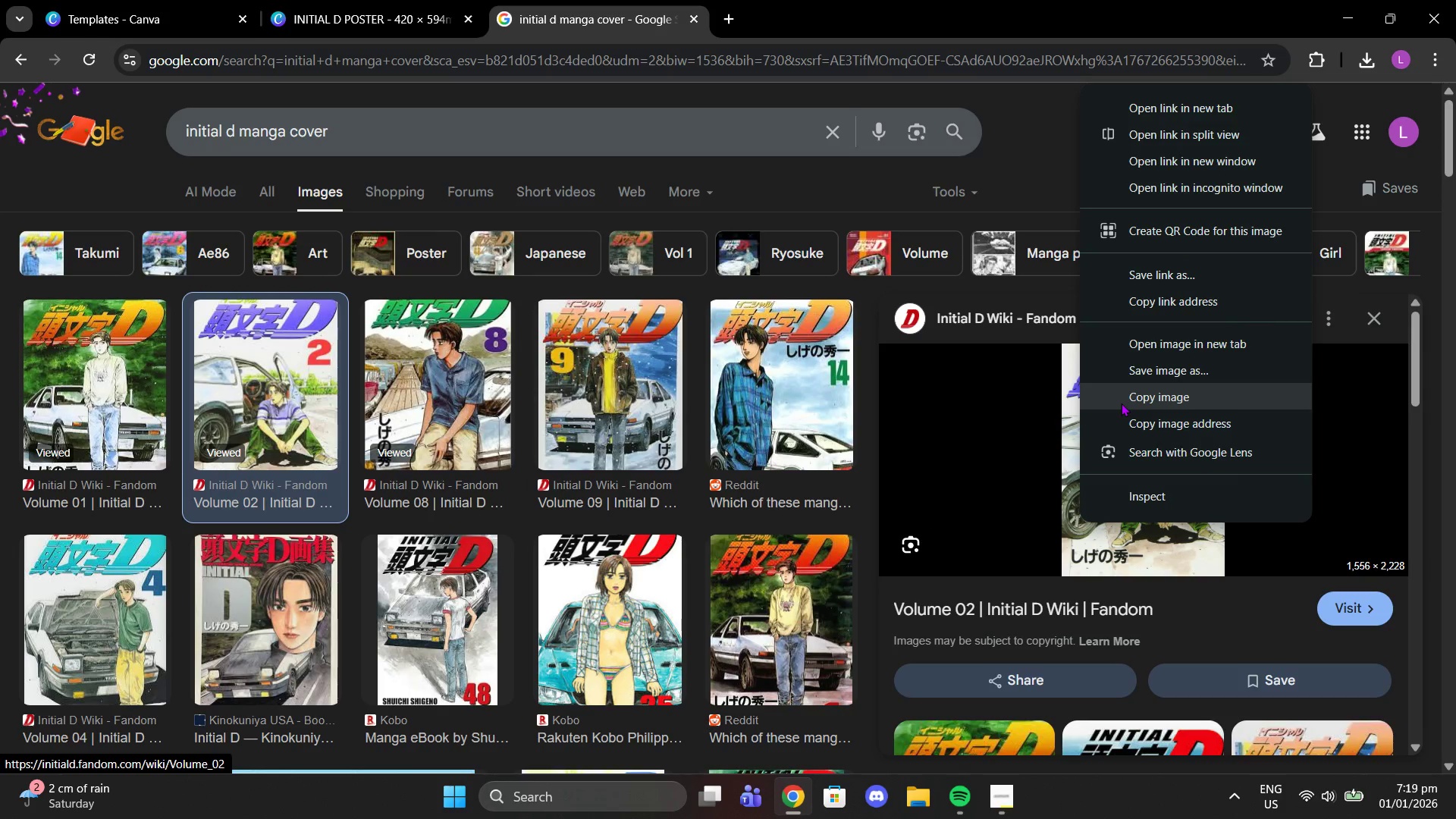 
left_click([1121, 403])
 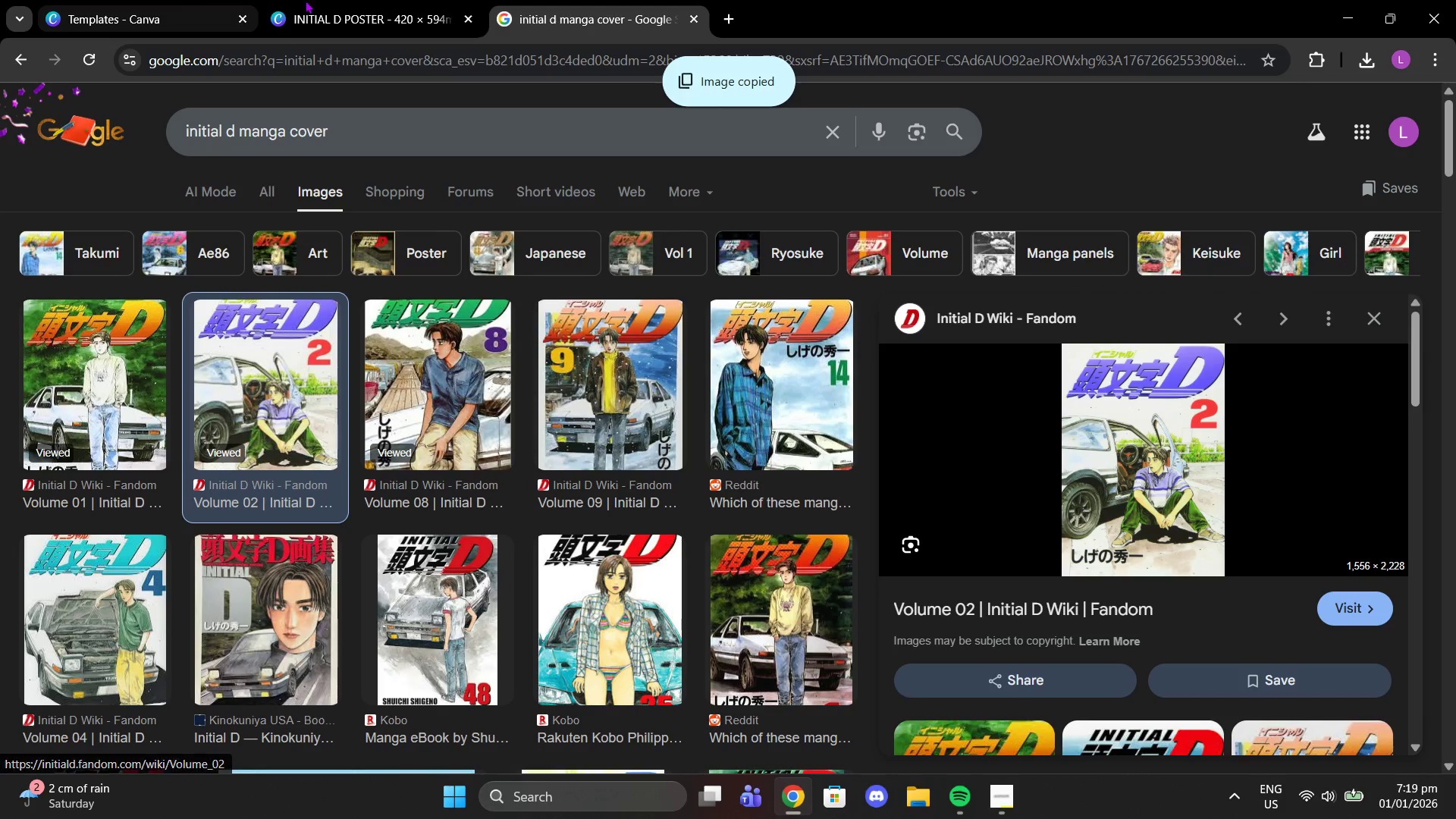 
left_click_drag(start_coordinate=[324, 0], to_coordinate=[949, 365])
 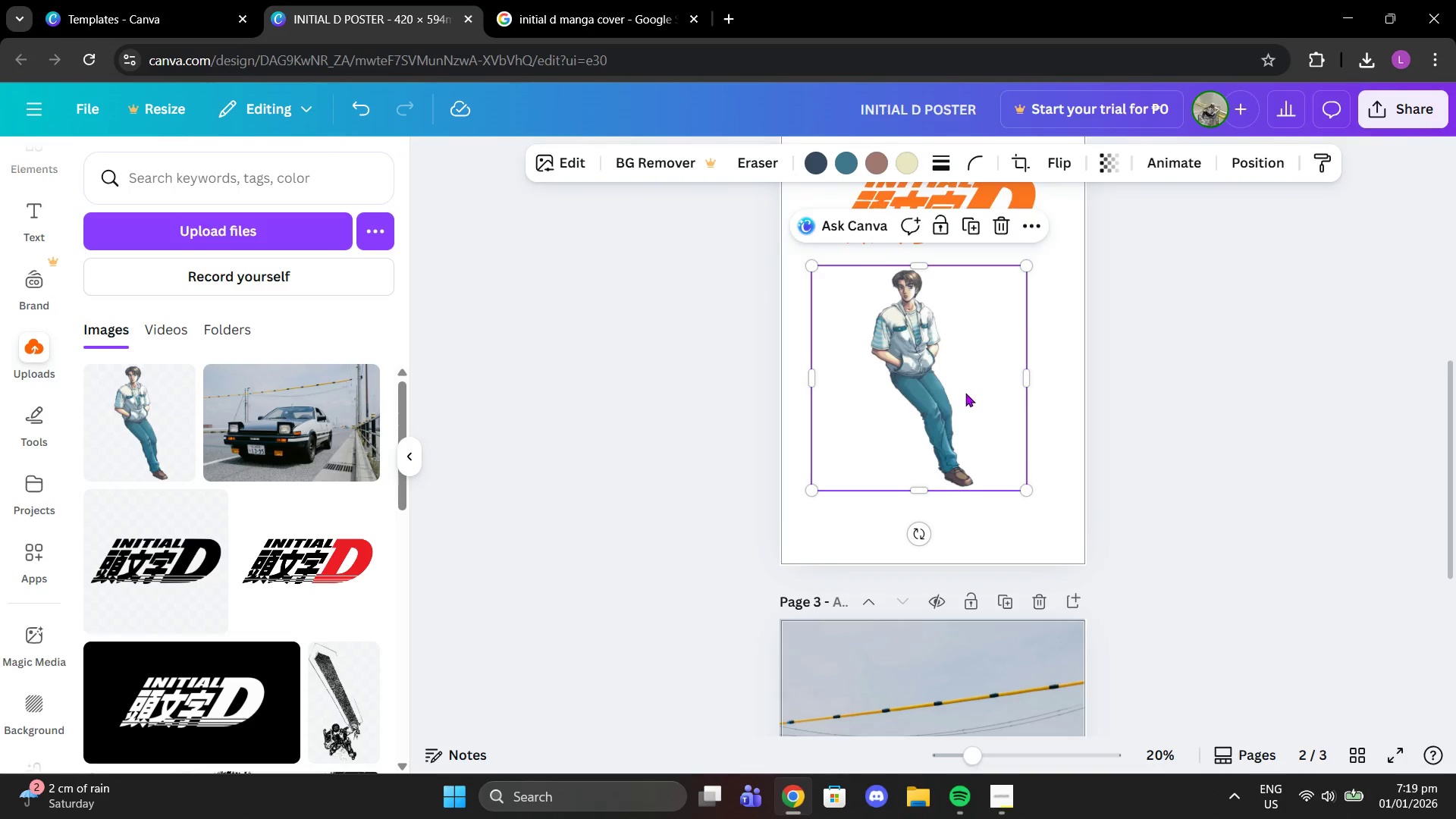 
scroll: coordinate [1044, 564], scroll_direction: down, amount: 5.0
 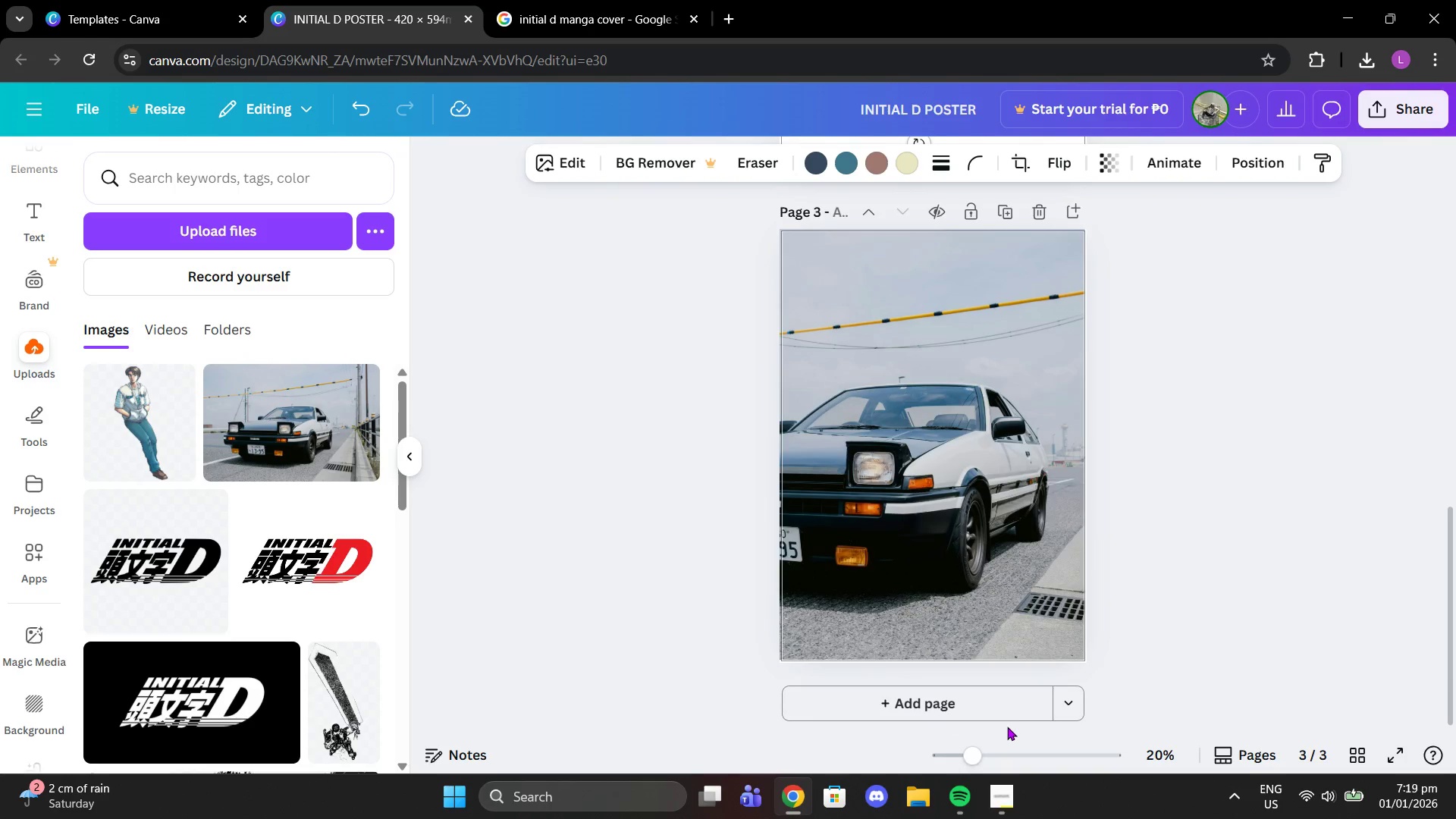 
left_click([984, 694])
 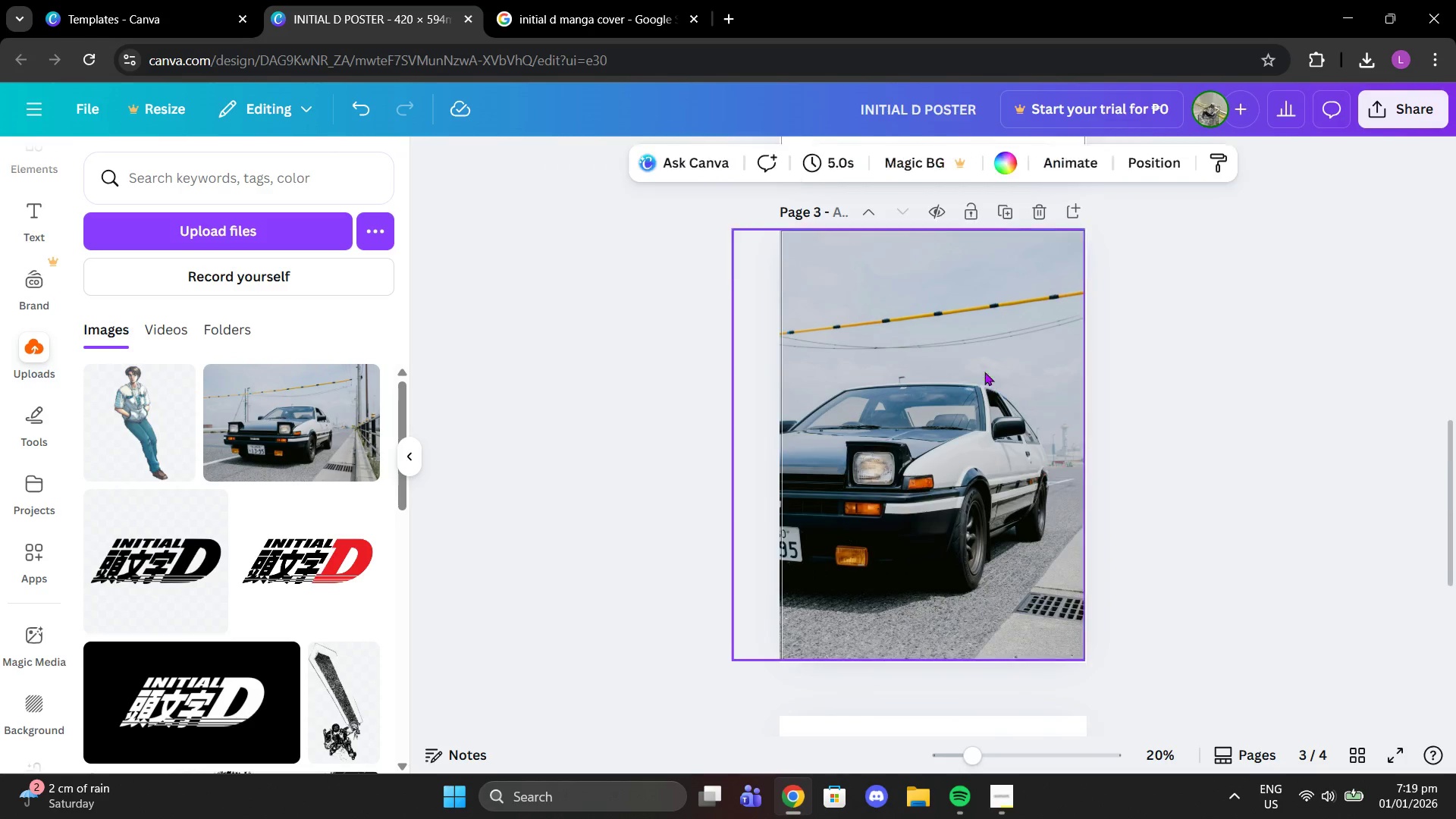 
scroll: coordinate [977, 411], scroll_direction: down, amount: 3.0
 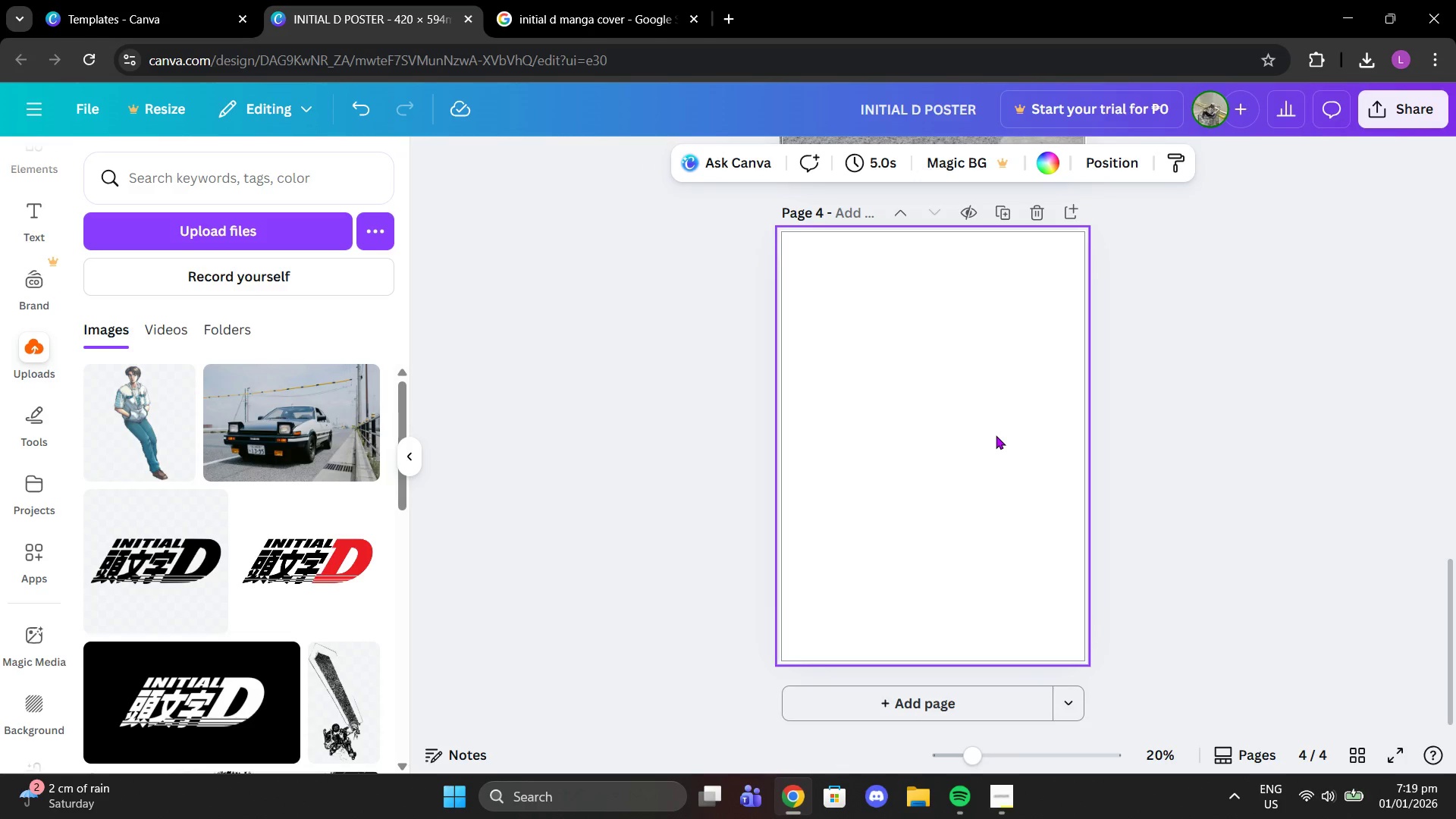 
key(Control+V)
 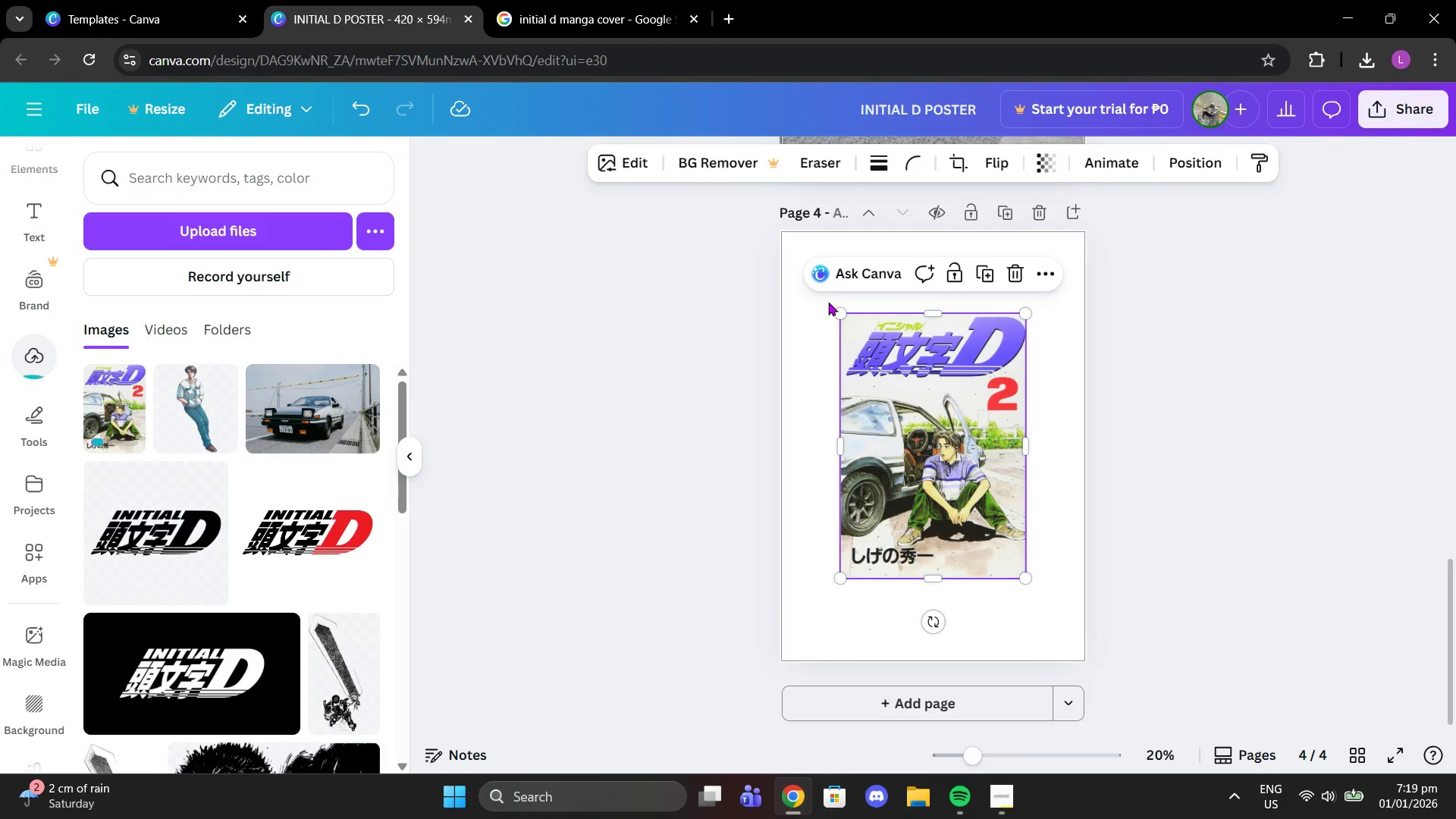 
left_click_drag(start_coordinate=[843, 312], to_coordinate=[771, 265])
 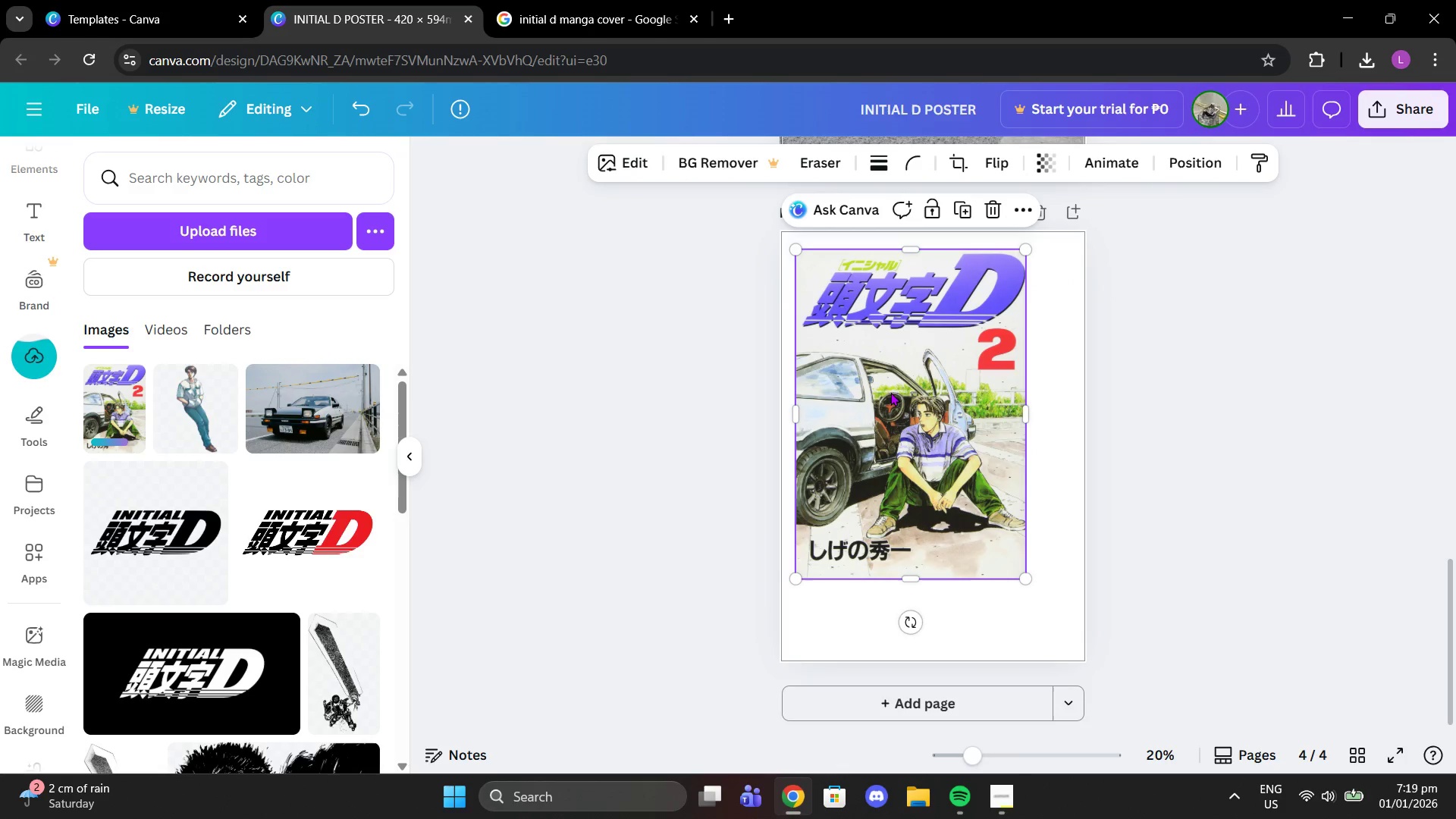 
left_click_drag(start_coordinate=[890, 392], to_coordinate=[899, 400])
 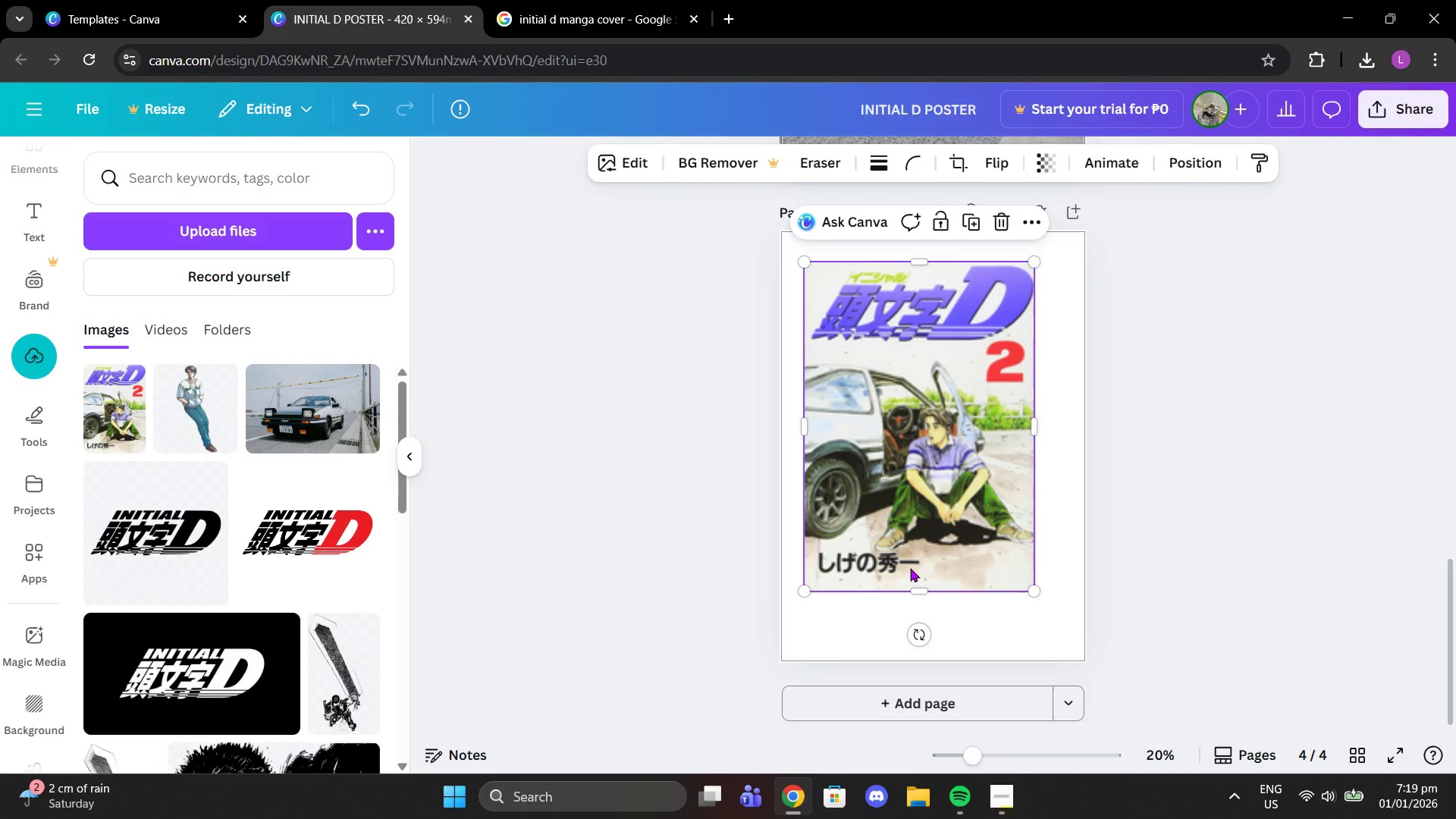 
left_click_drag(start_coordinate=[1034, 593], to_coordinate=[1177, 739])
 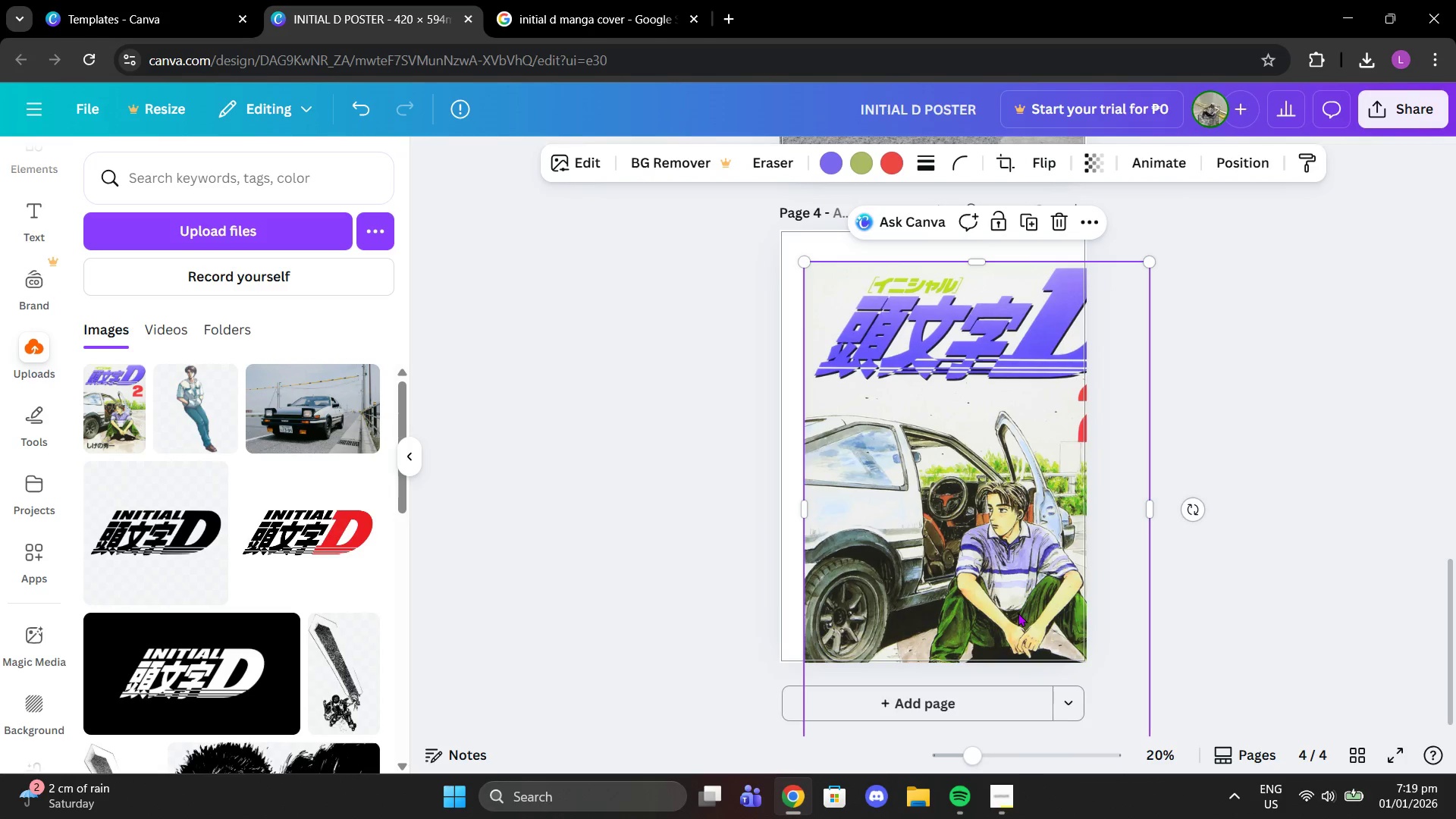 
left_click_drag(start_coordinate=[1018, 613], to_coordinate=[943, 557])
 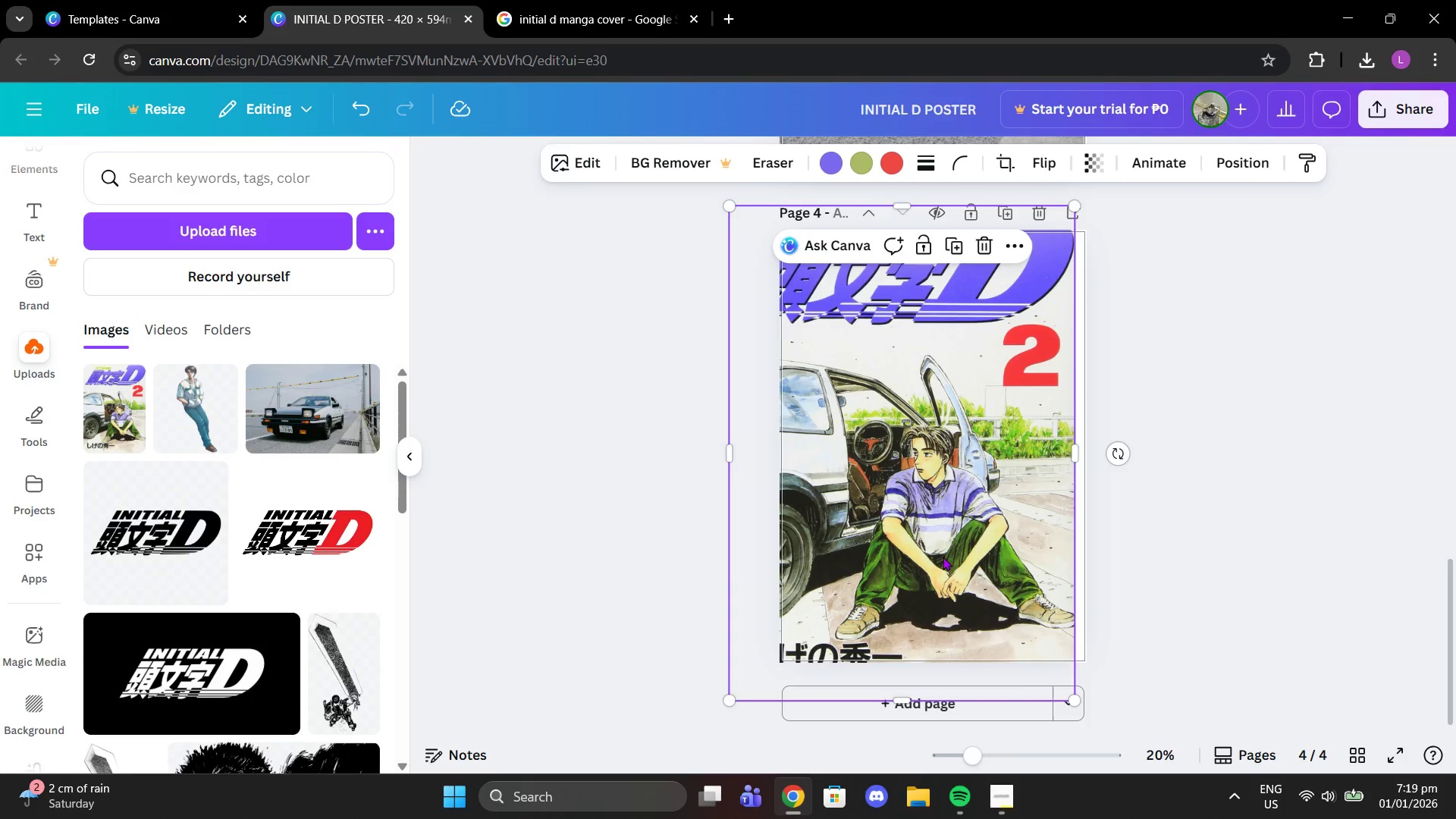 
left_click_drag(start_coordinate=[943, 557], to_coordinate=[956, 559])
 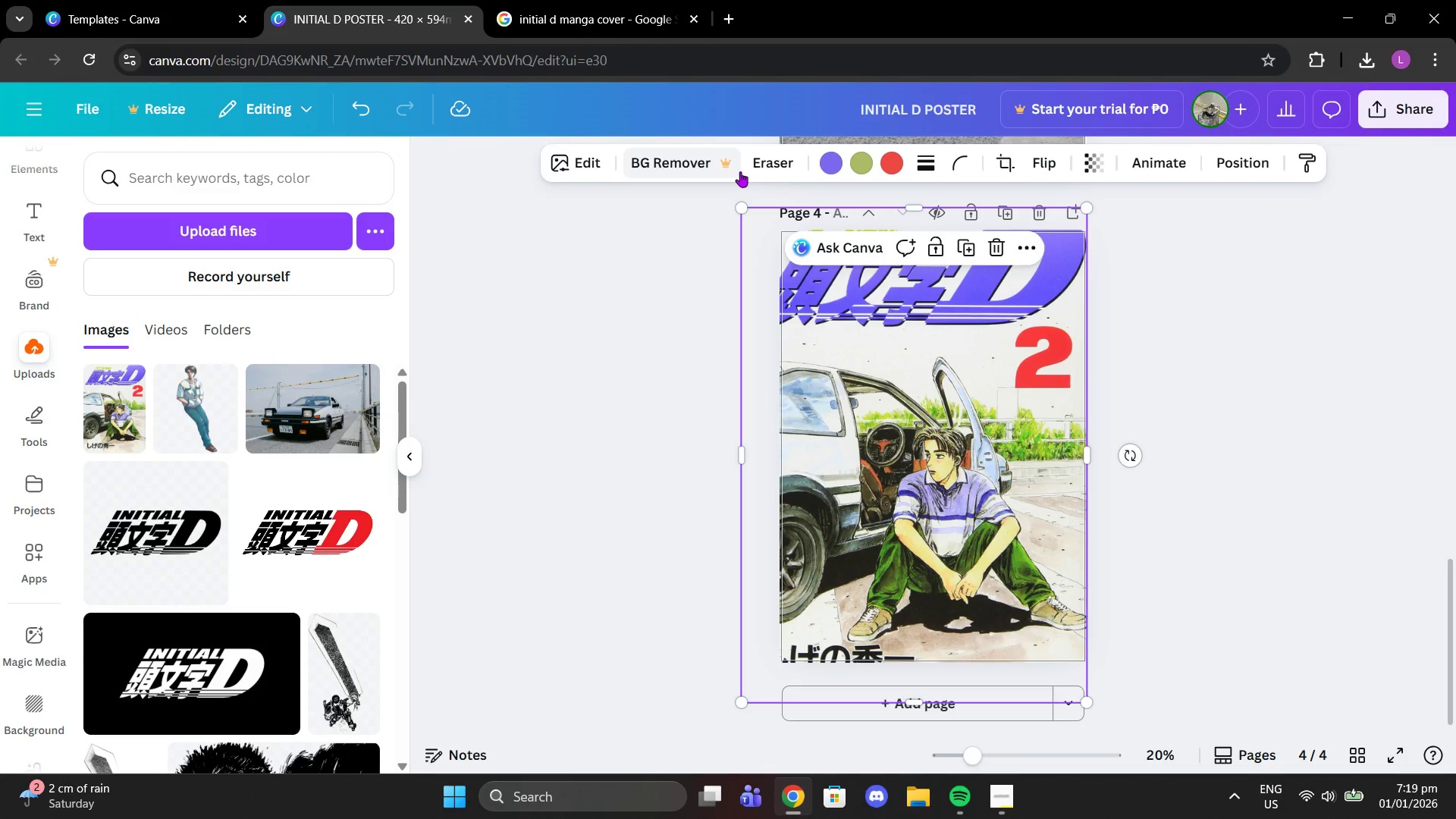 
left_click([752, 171])
 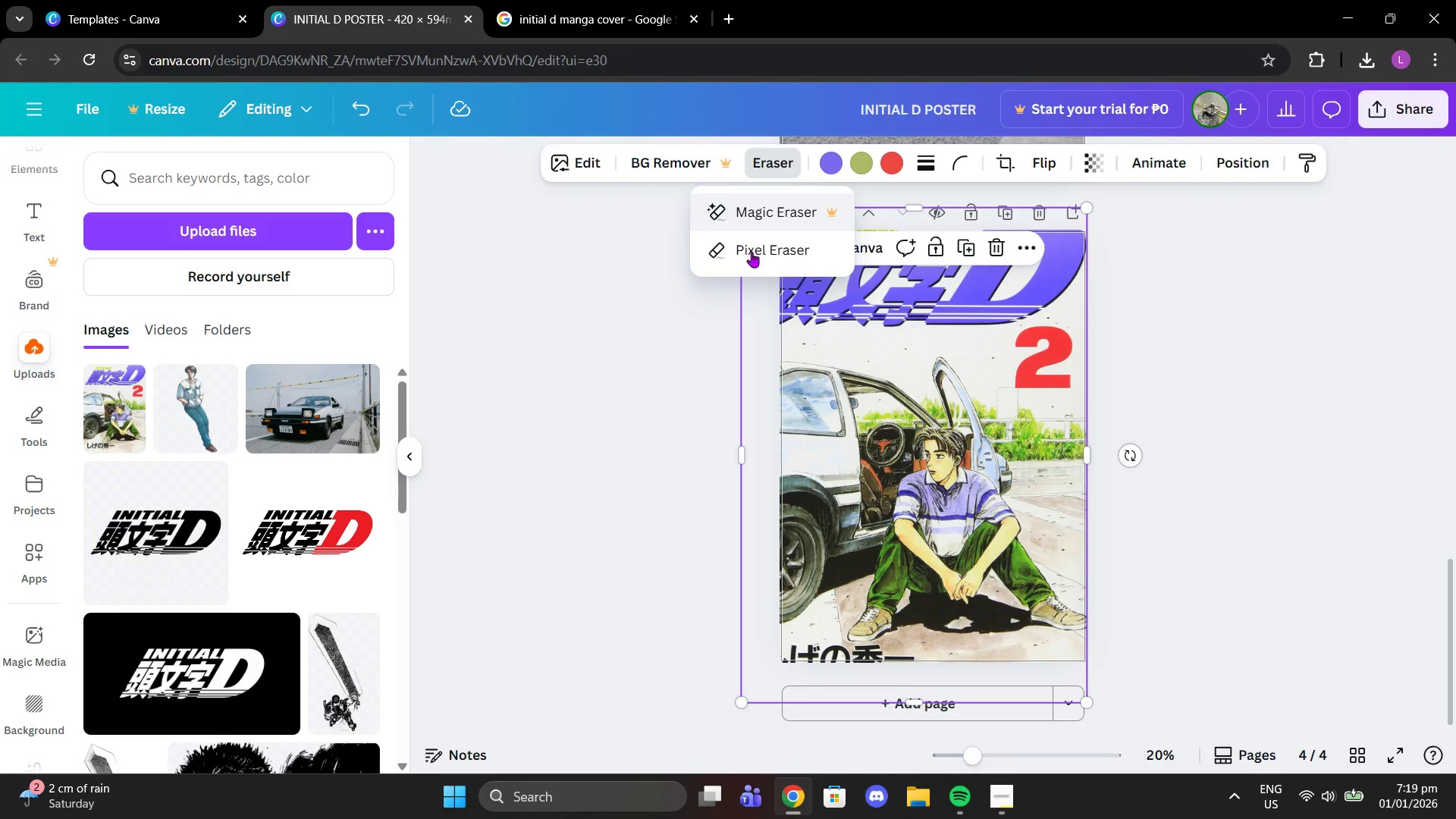 
left_click([753, 256])
 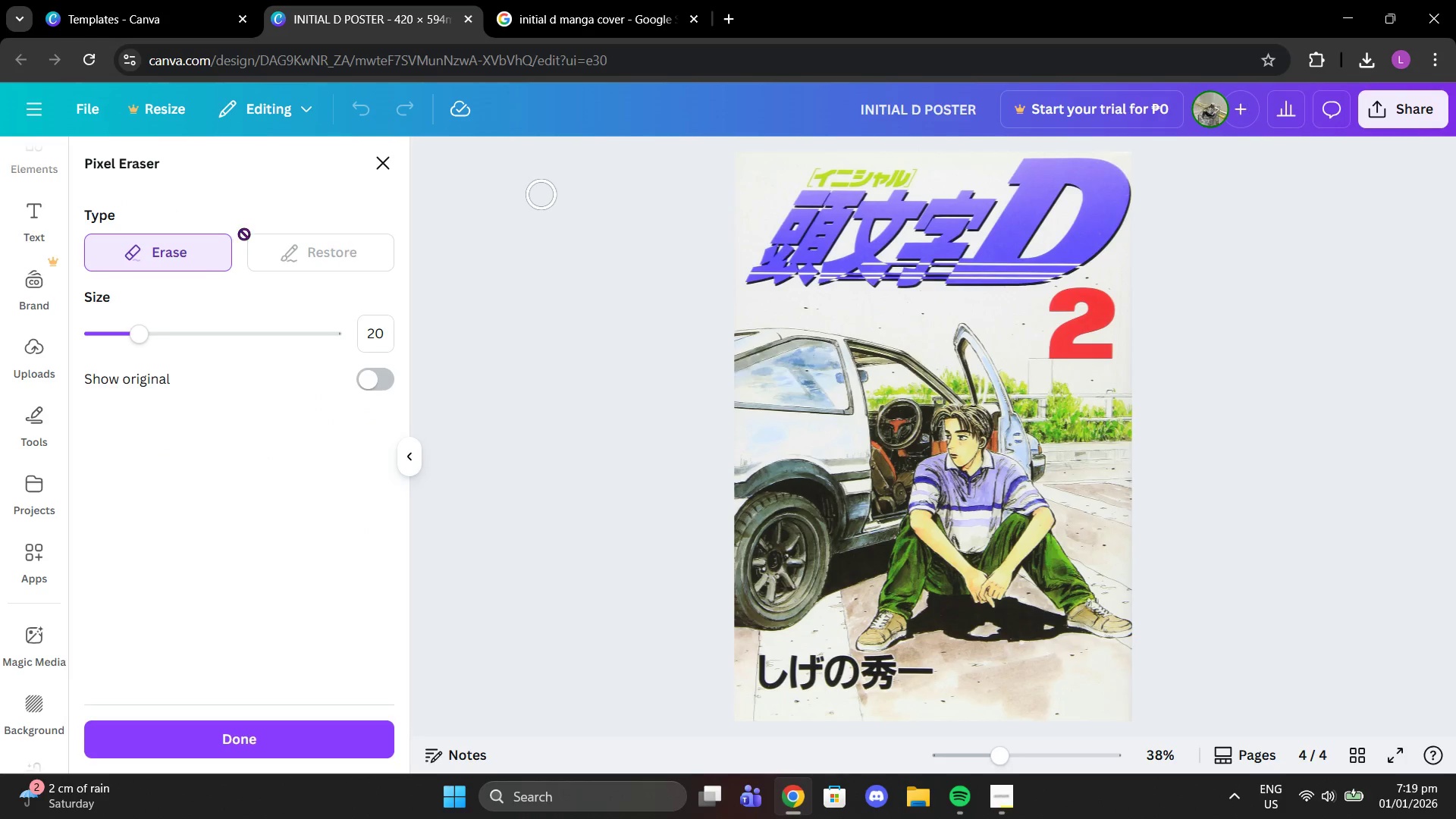 
left_click_drag(start_coordinate=[164, 329], to_coordinate=[767, 333])
 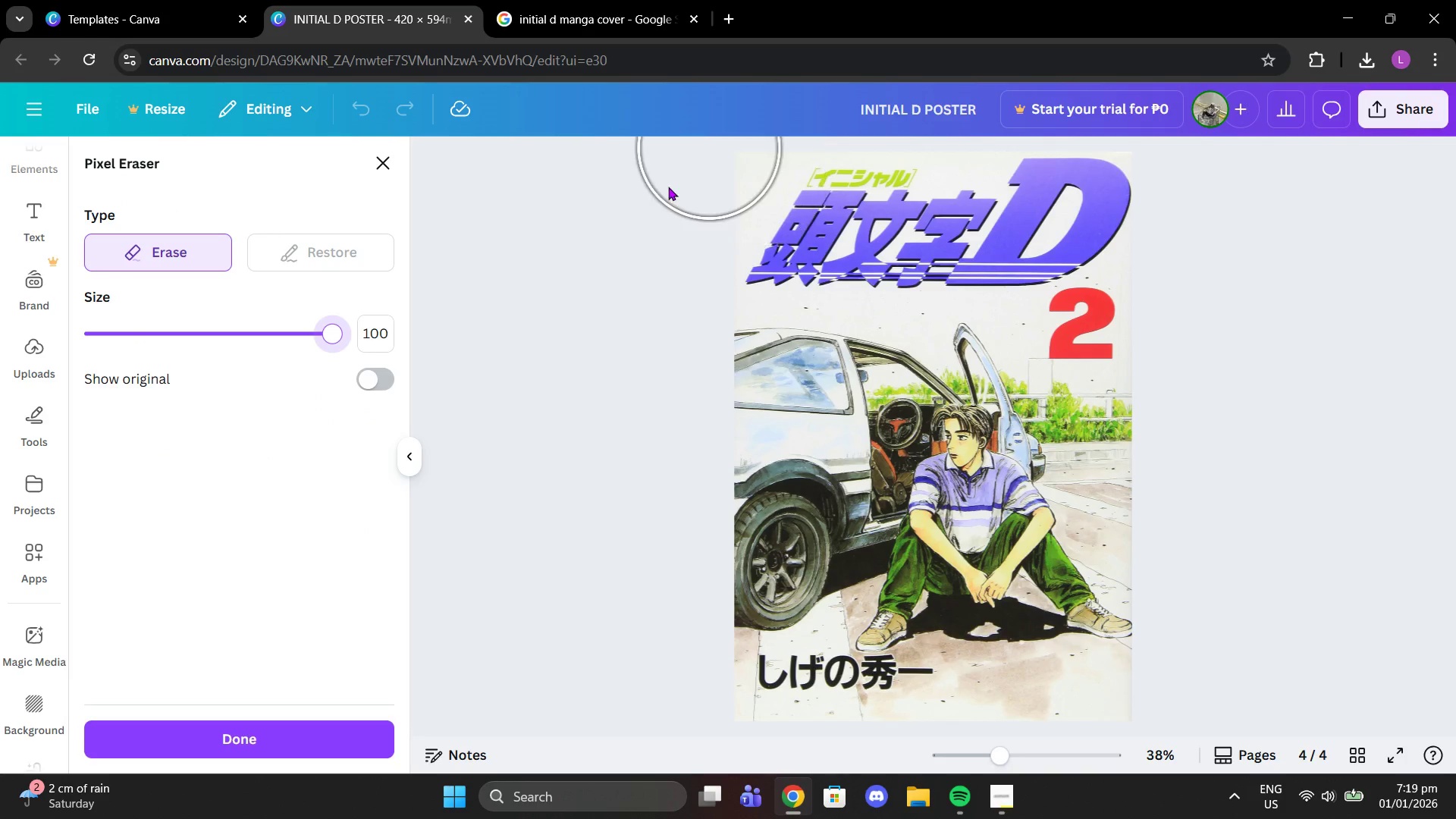 
left_click_drag(start_coordinate=[667, 188], to_coordinate=[770, 681])
 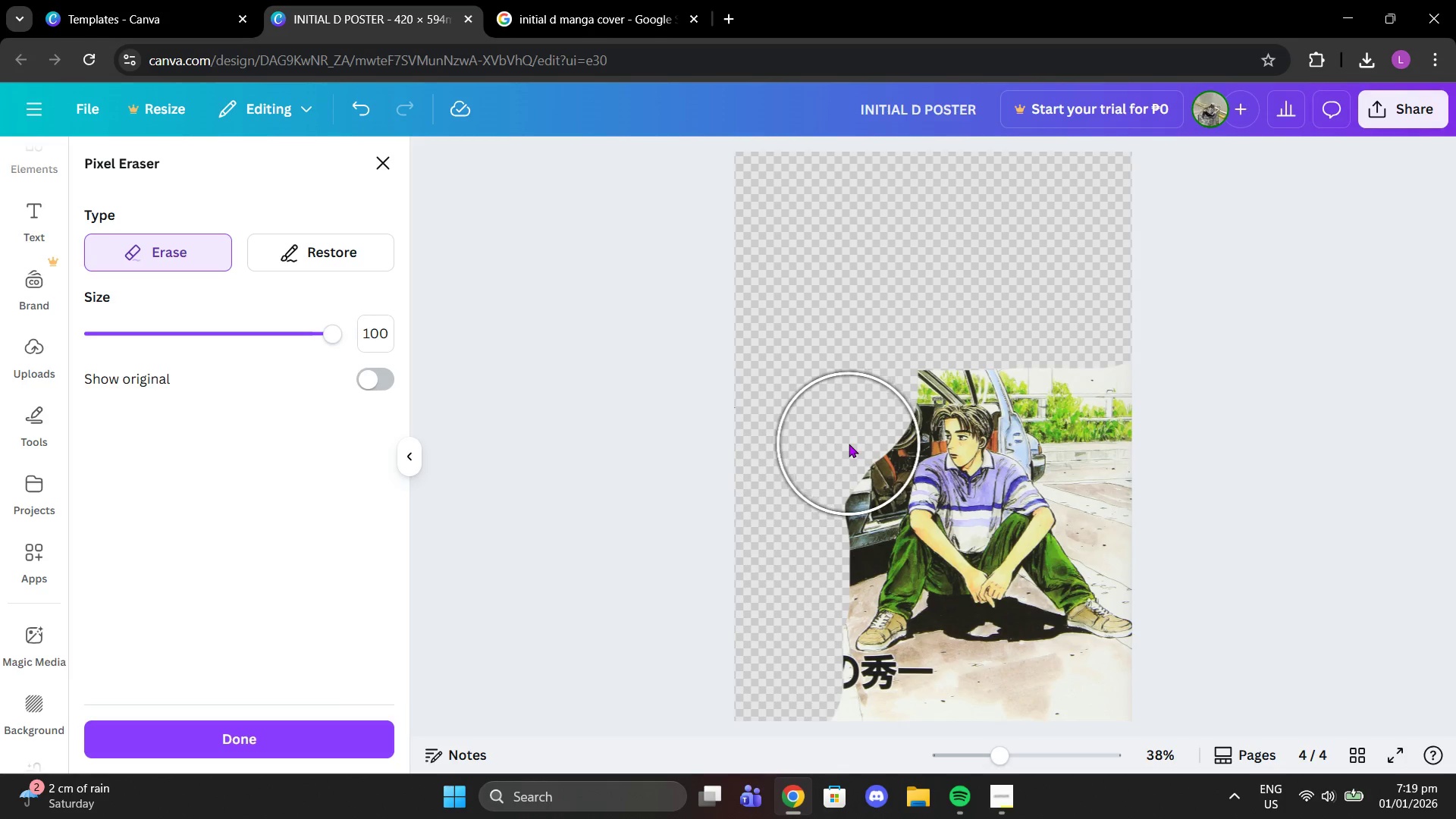 
left_click([848, 444])
 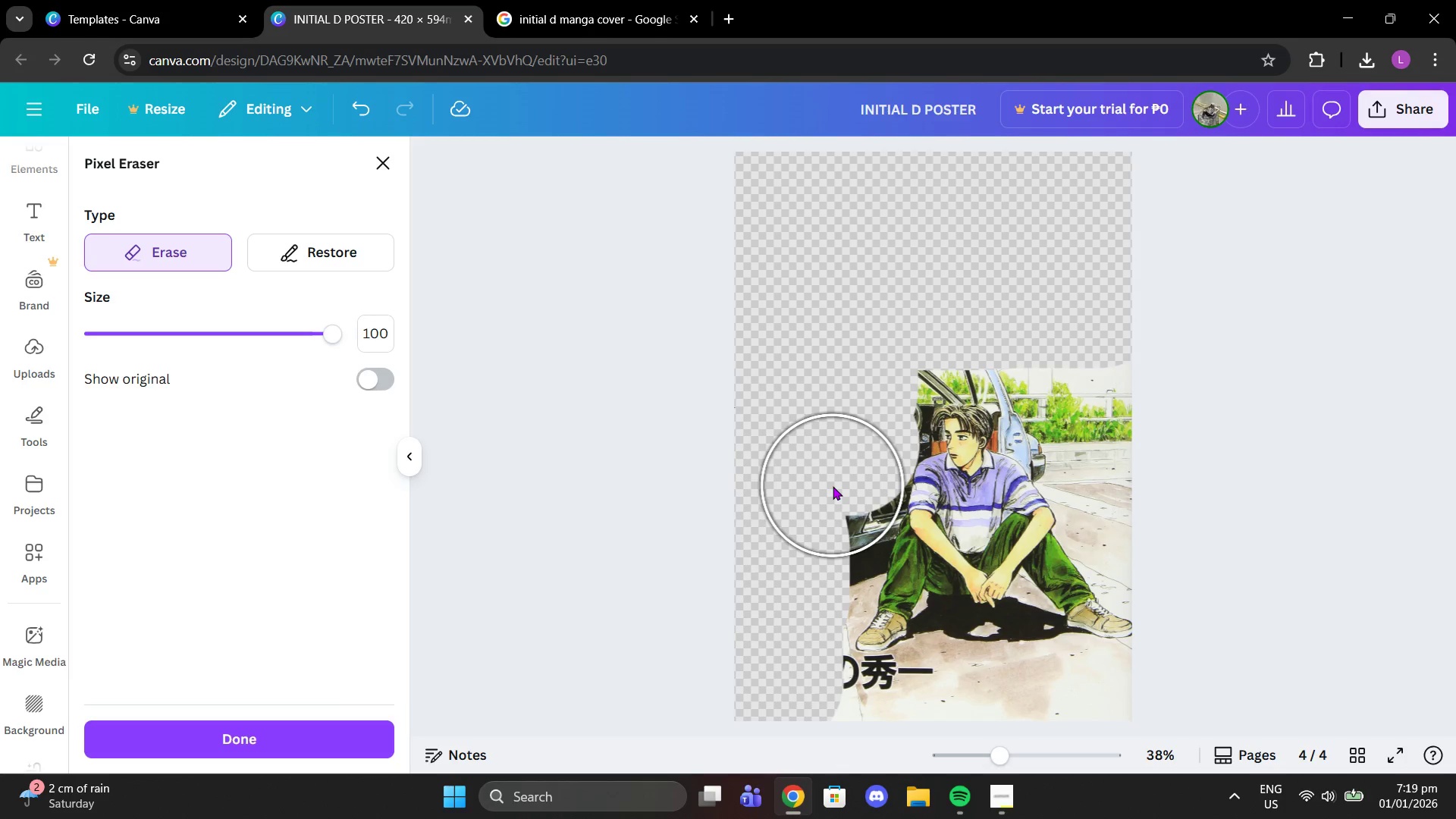 
left_click([833, 486])
 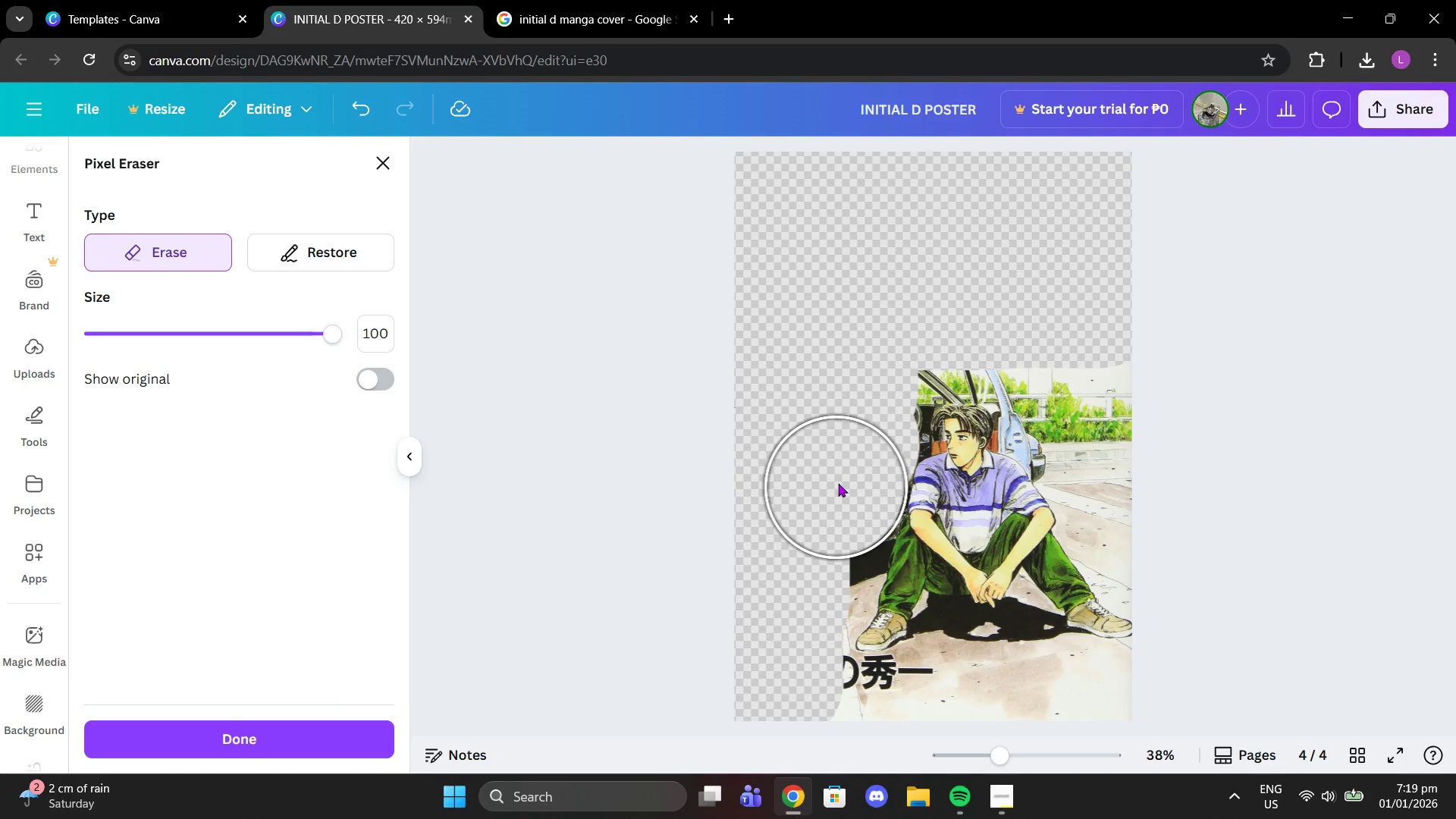 
left_click([839, 480])
 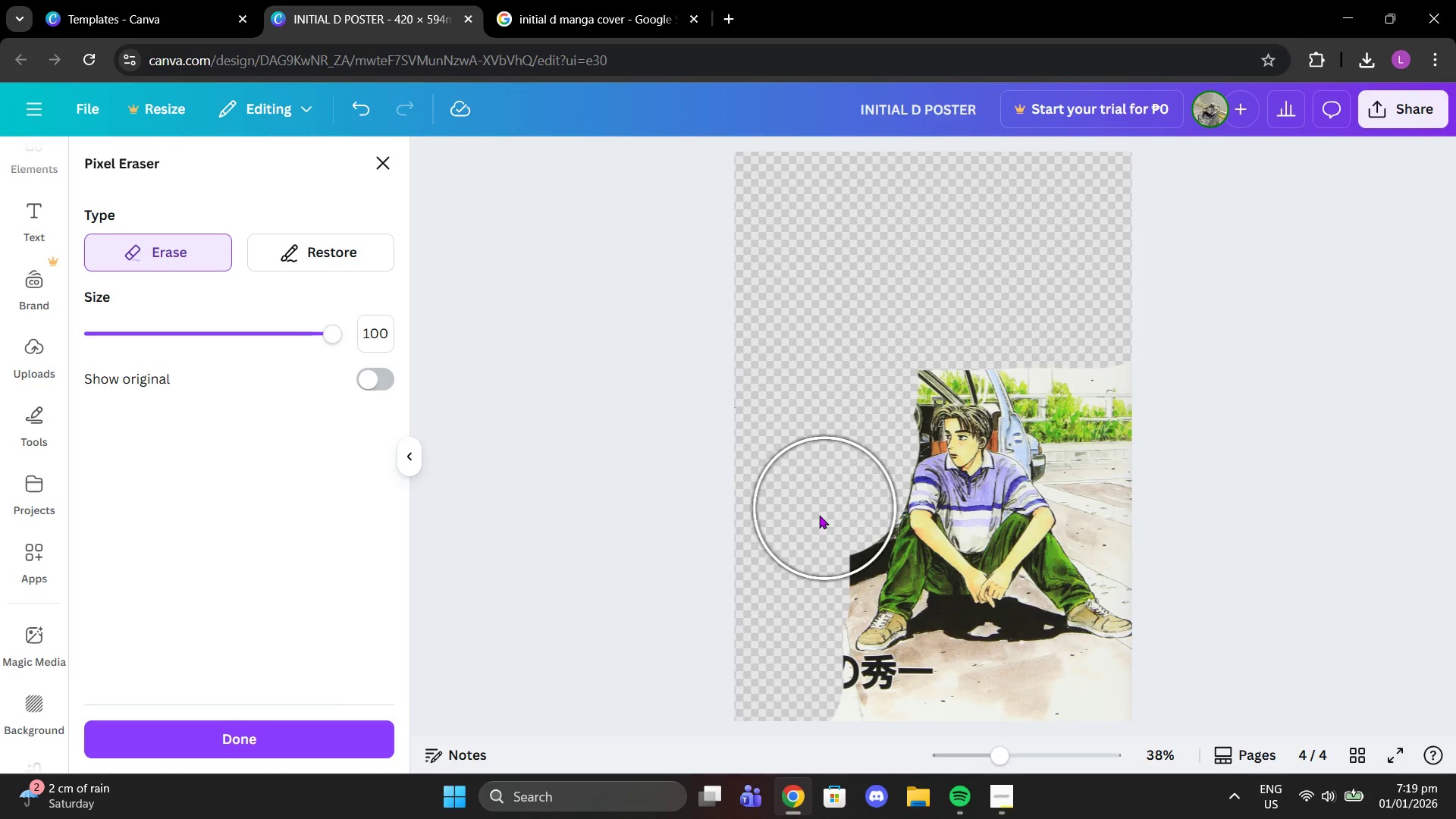 
left_click([816, 523])
 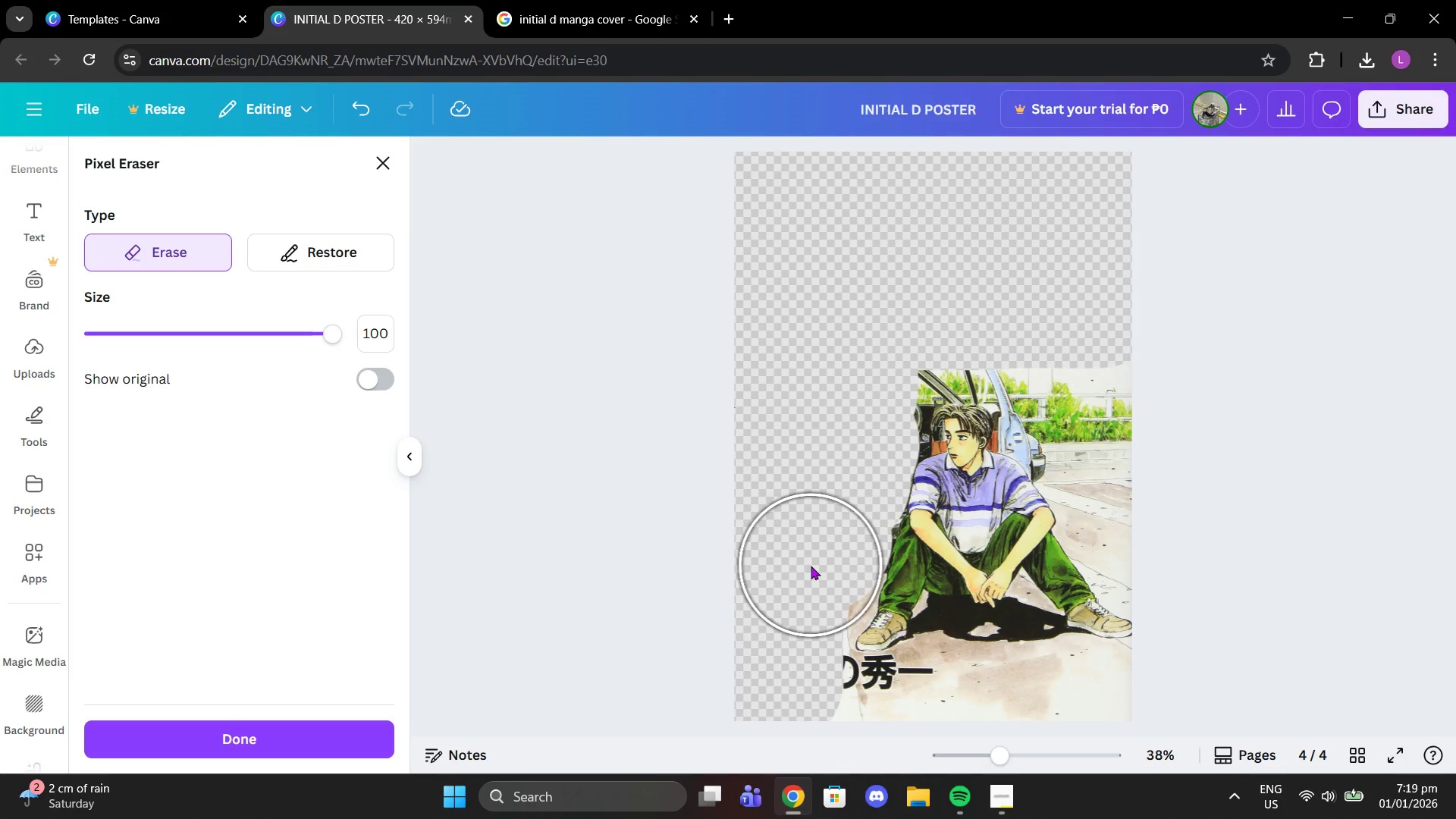 
left_click([811, 566])
 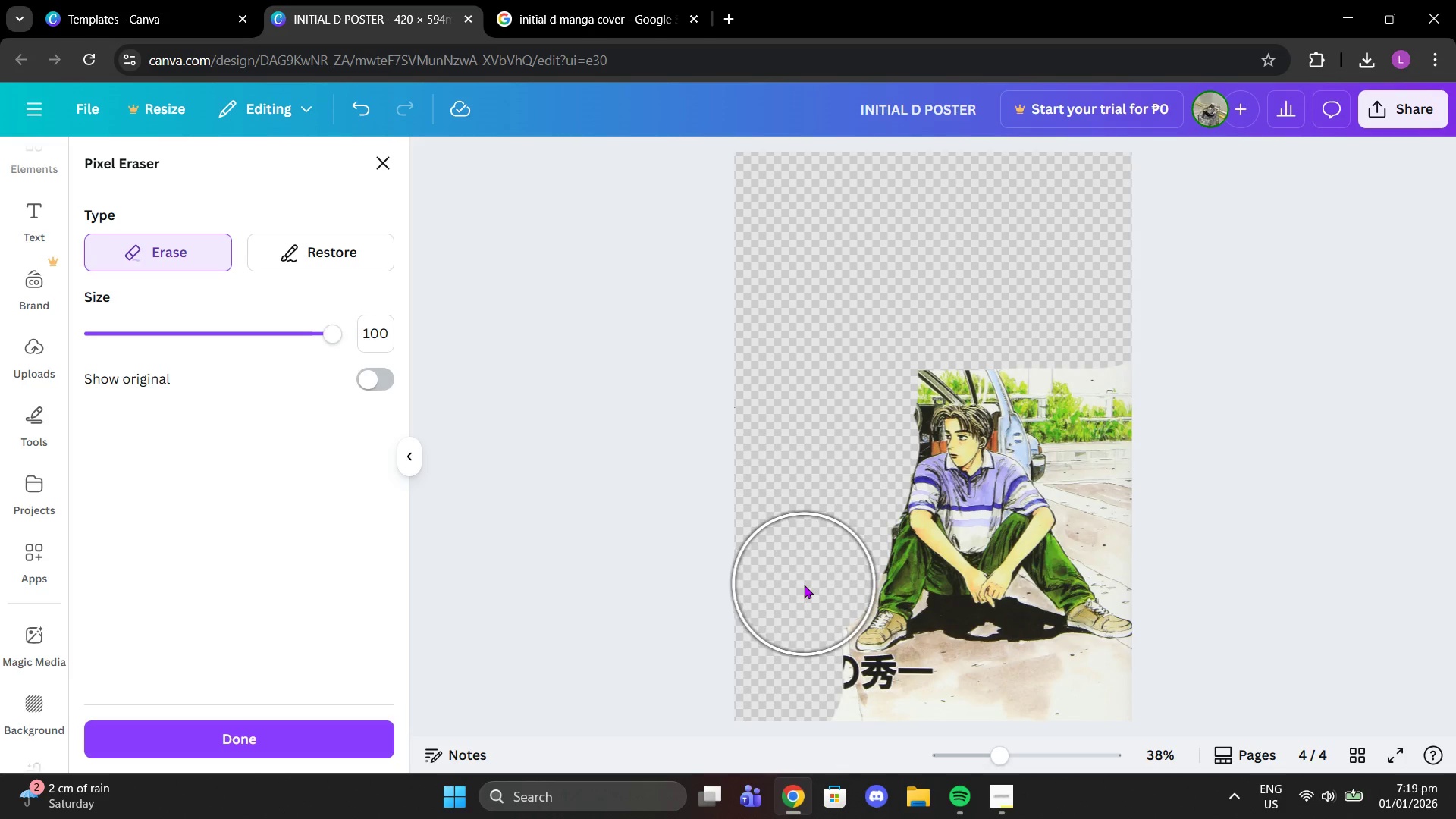 
left_click([804, 585])
 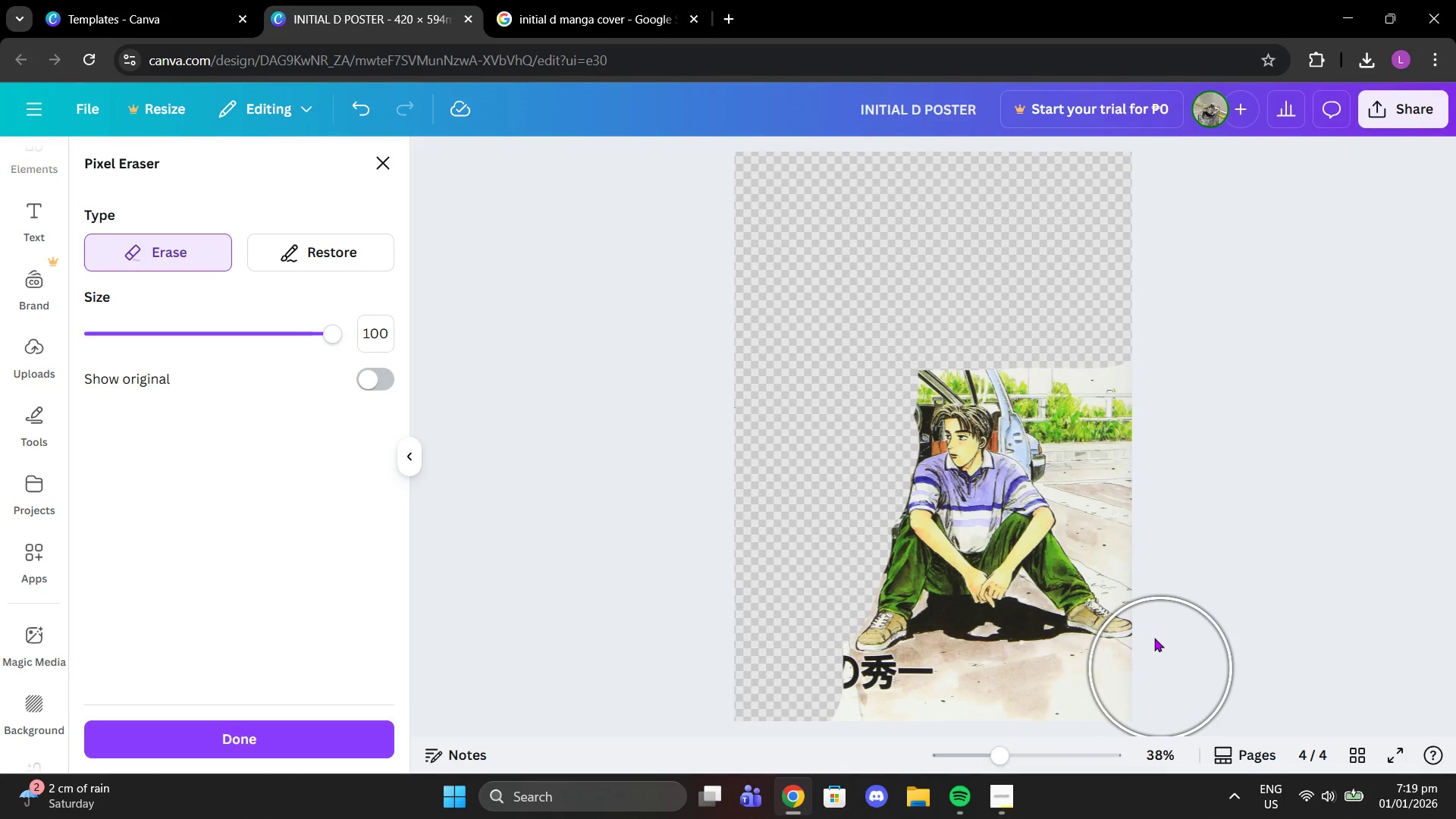 
left_click_drag(start_coordinate=[1106, 423], to_coordinate=[904, 332])
 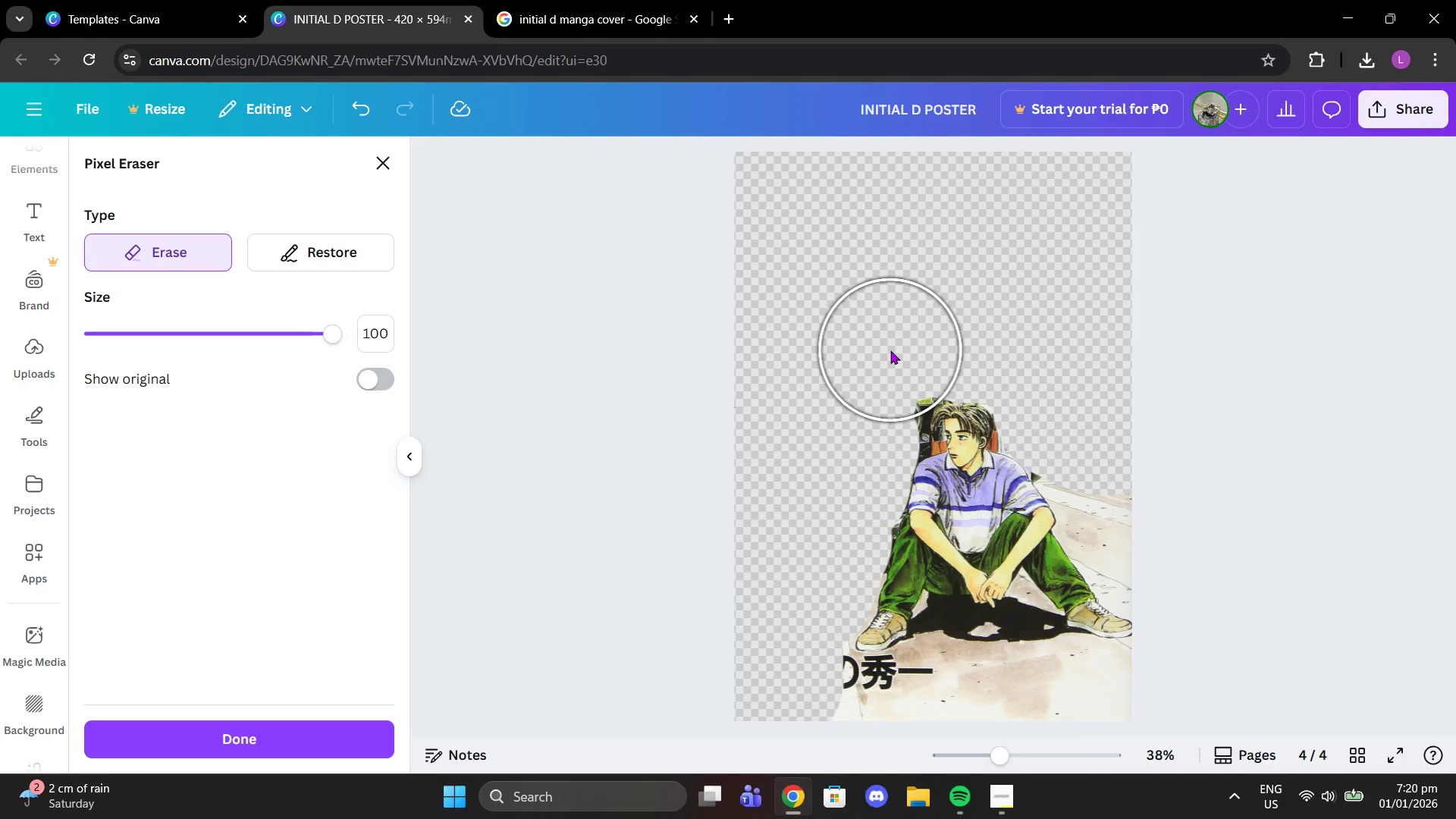 
left_click([890, 350])
 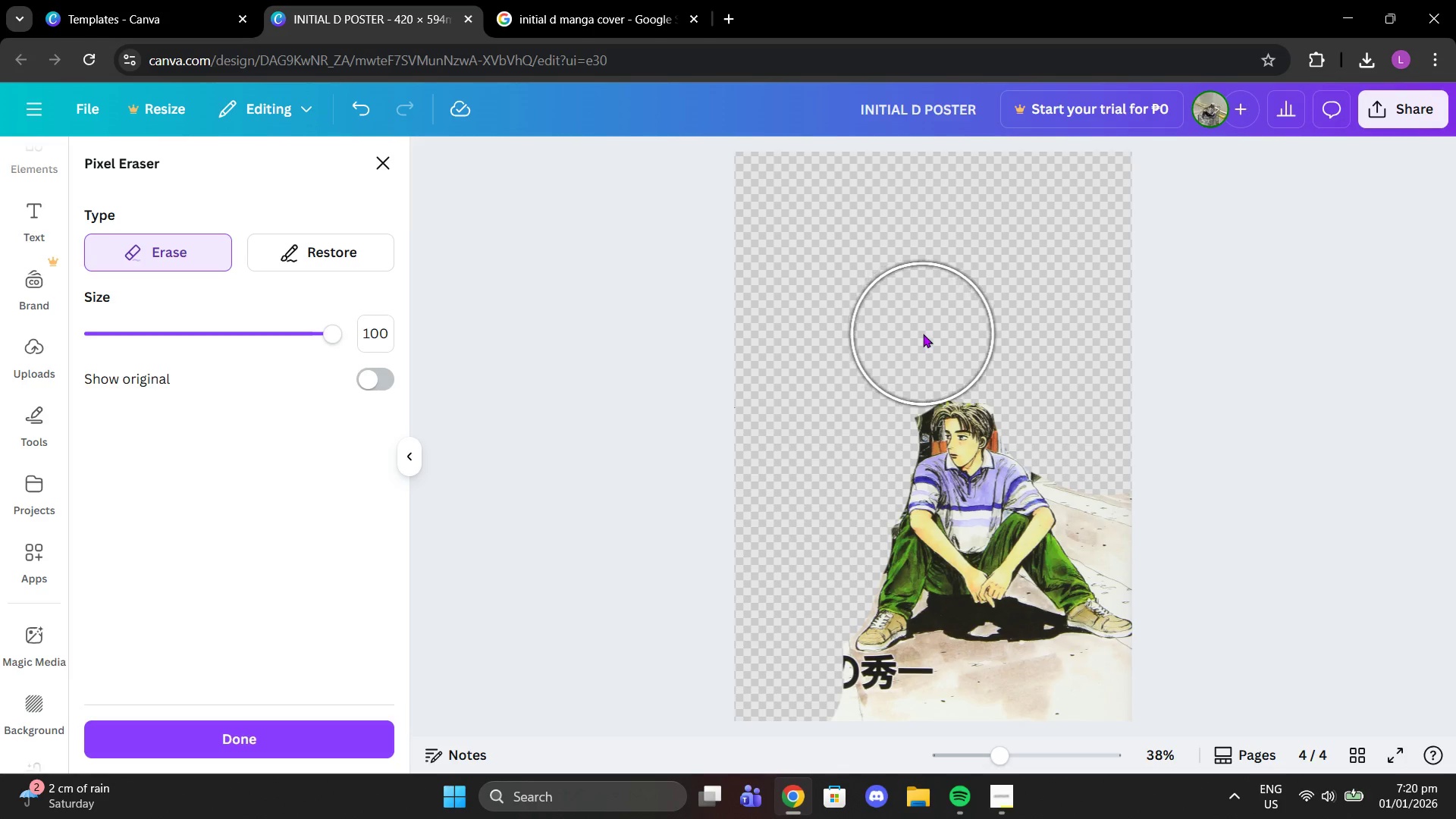 
left_click([923, 334])
 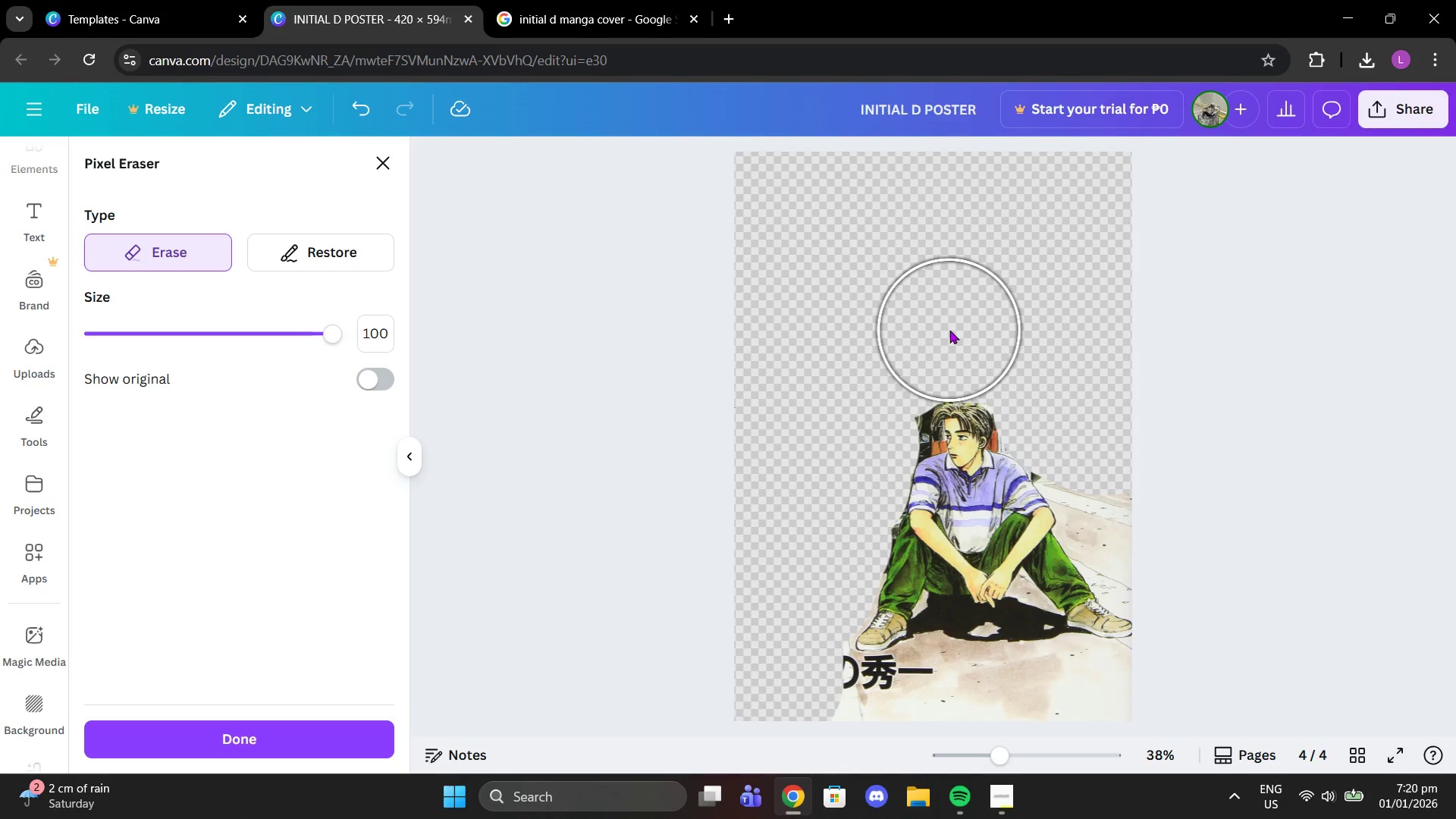 
left_click([949, 330])
 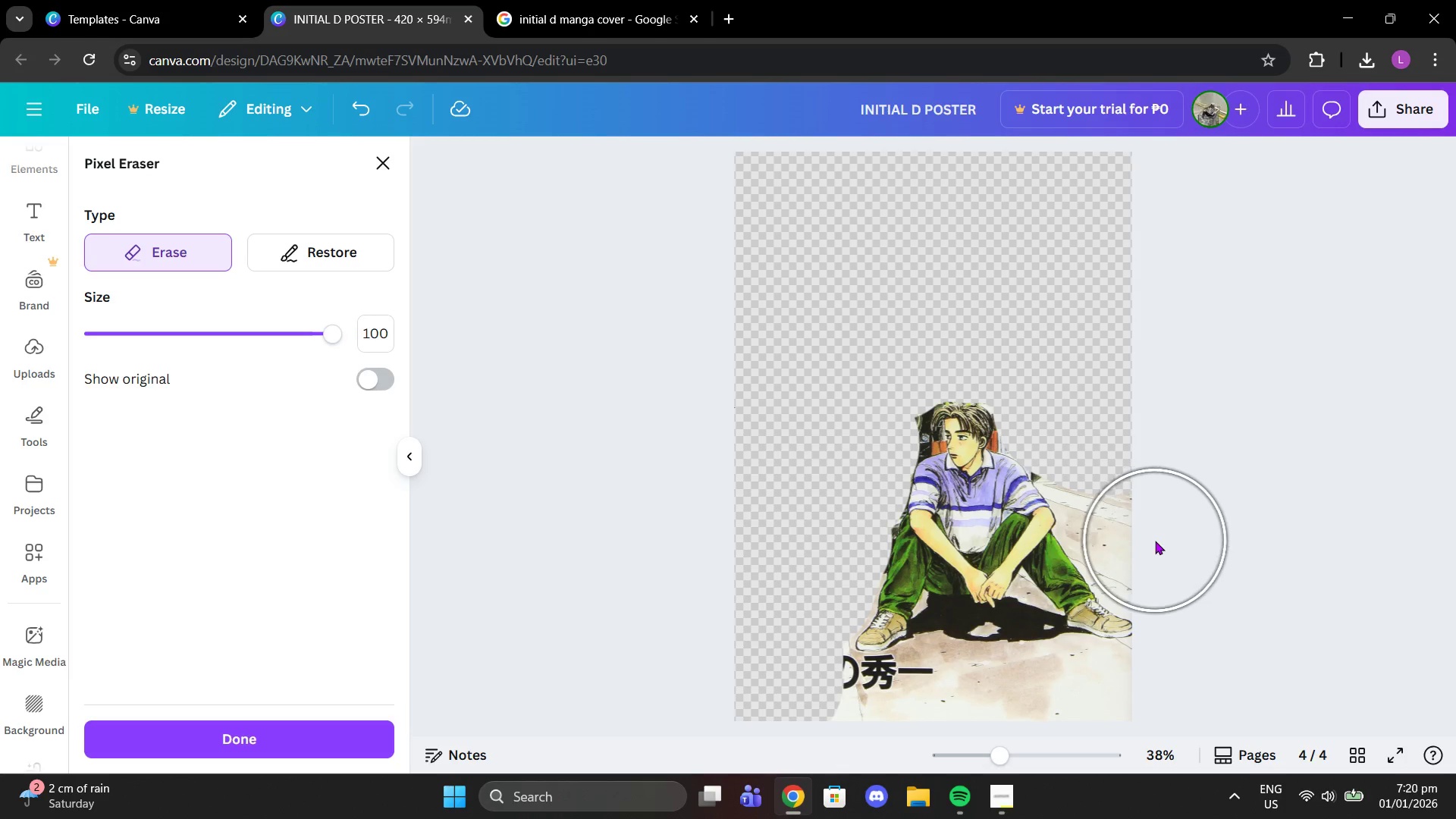 
left_click_drag(start_coordinate=[1151, 541], to_coordinate=[1125, 496])
 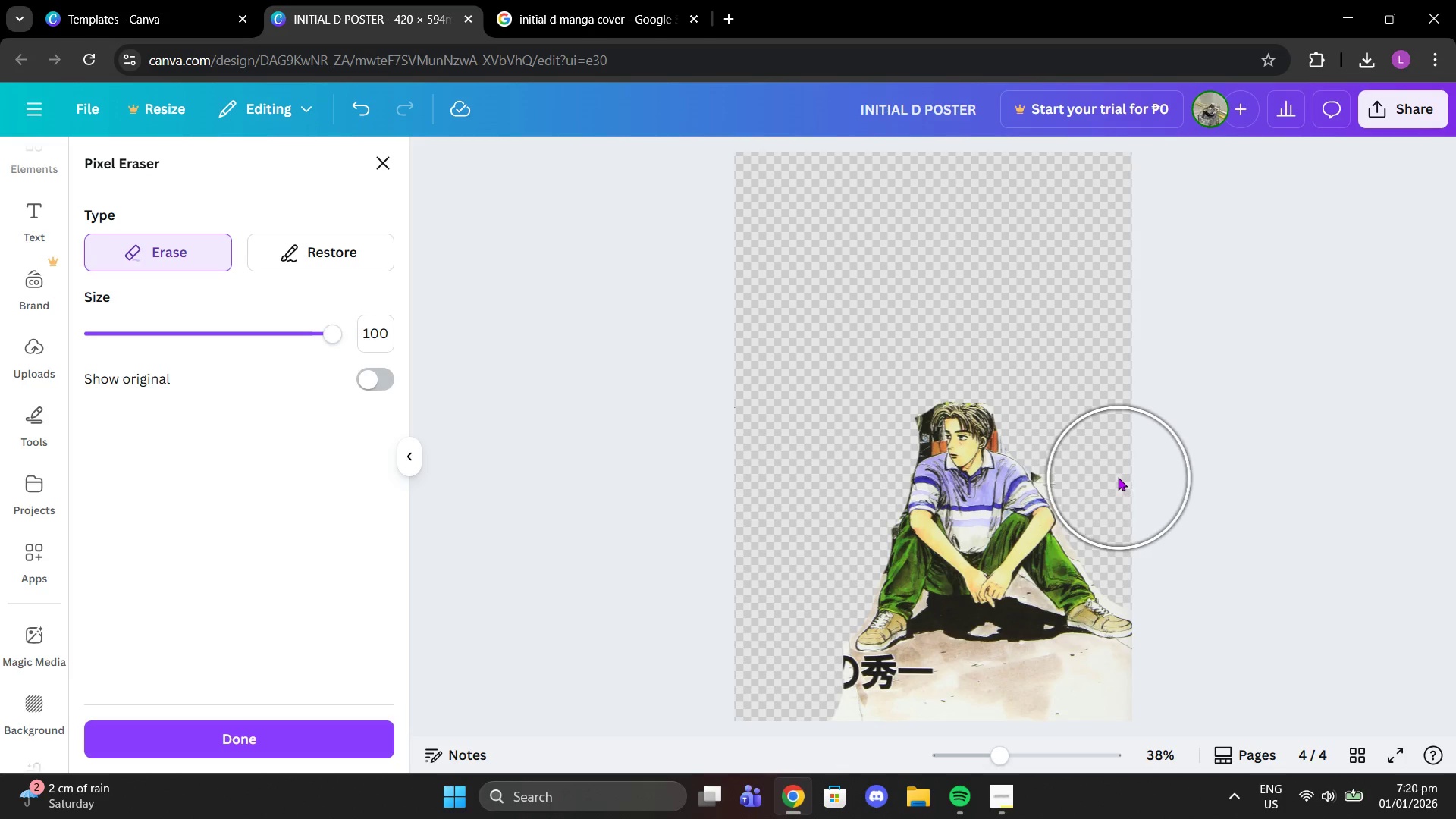 
left_click([1118, 477])
 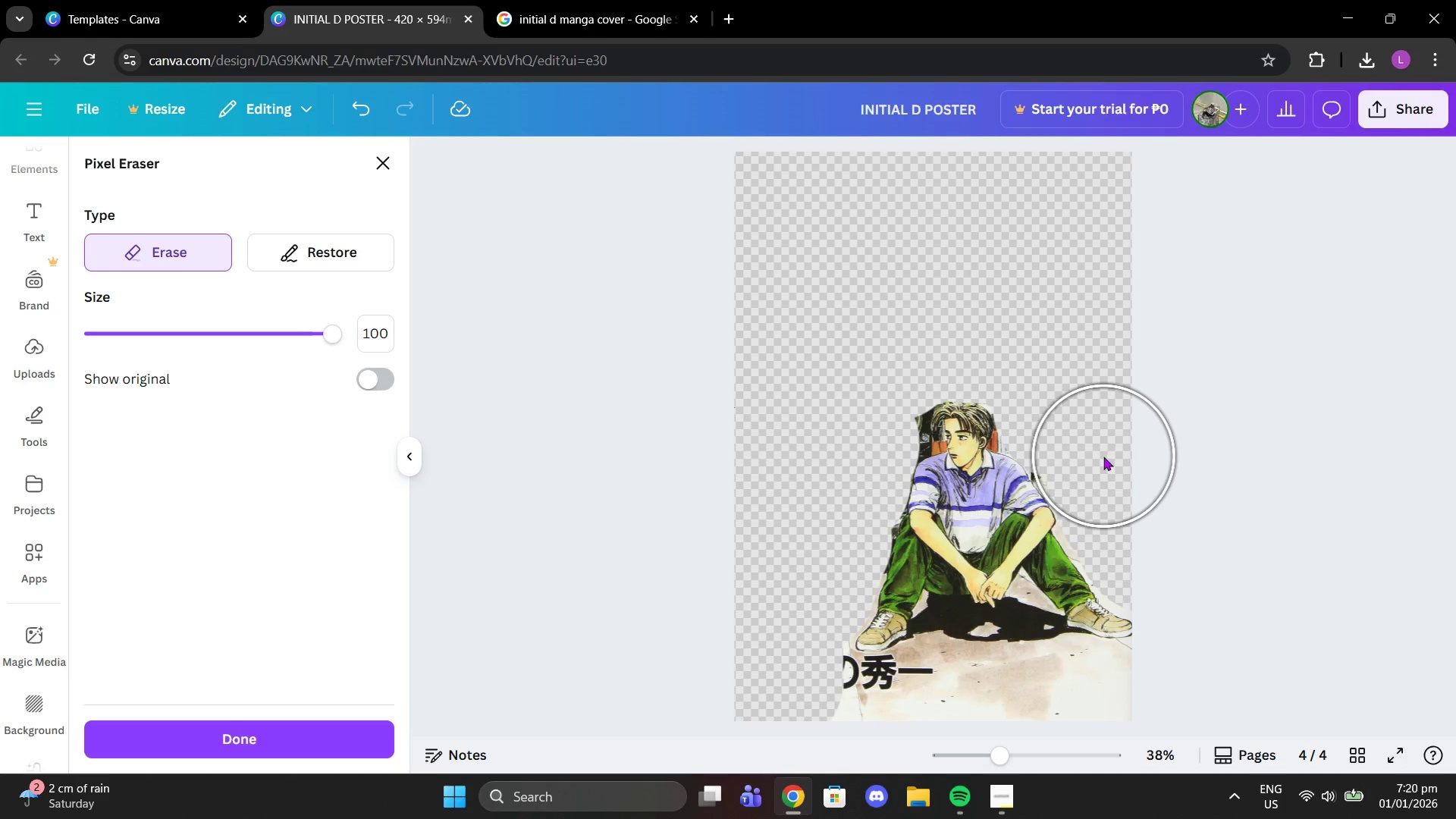 
left_click([1103, 457])
 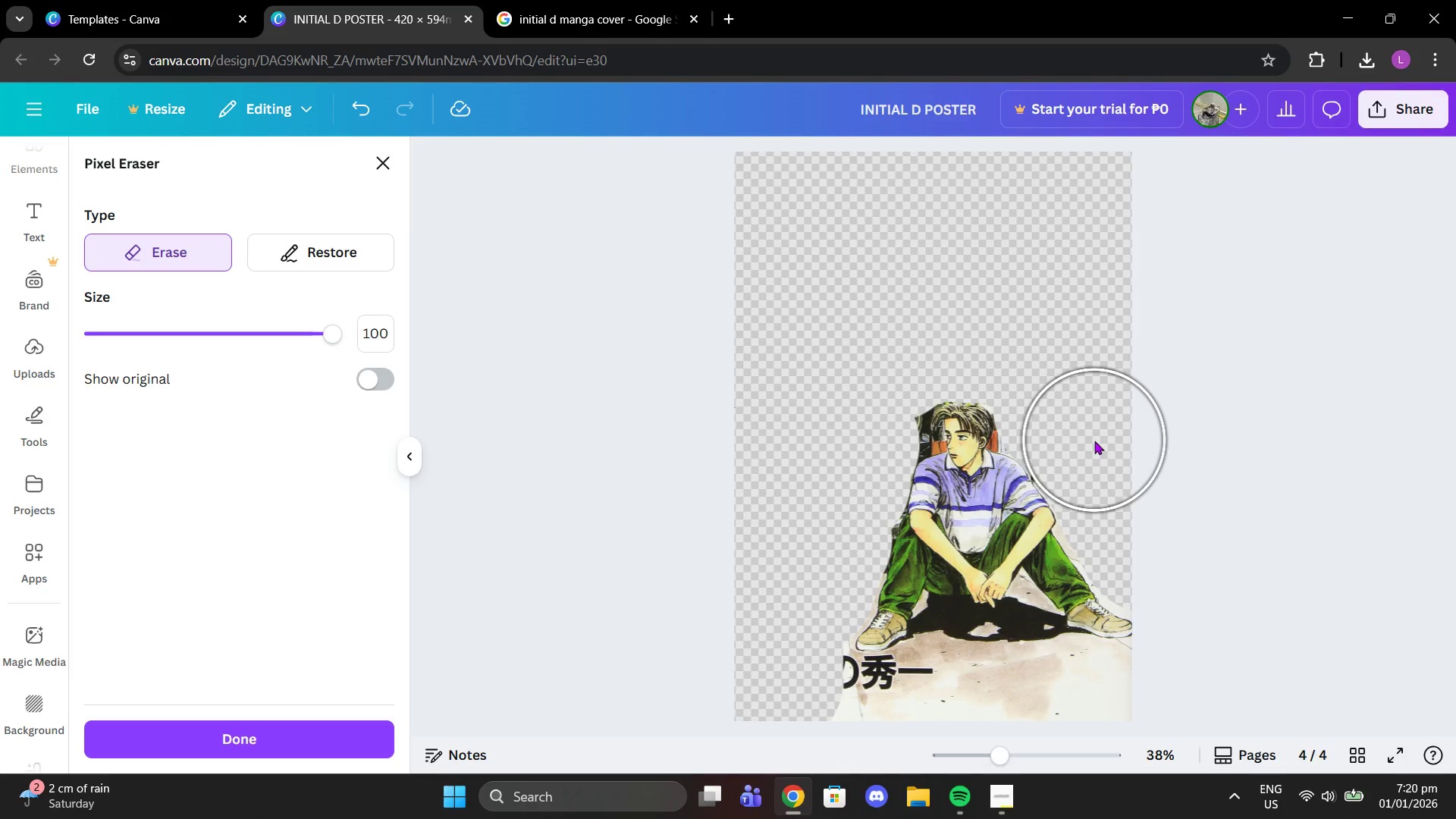 
left_click([1093, 441])
 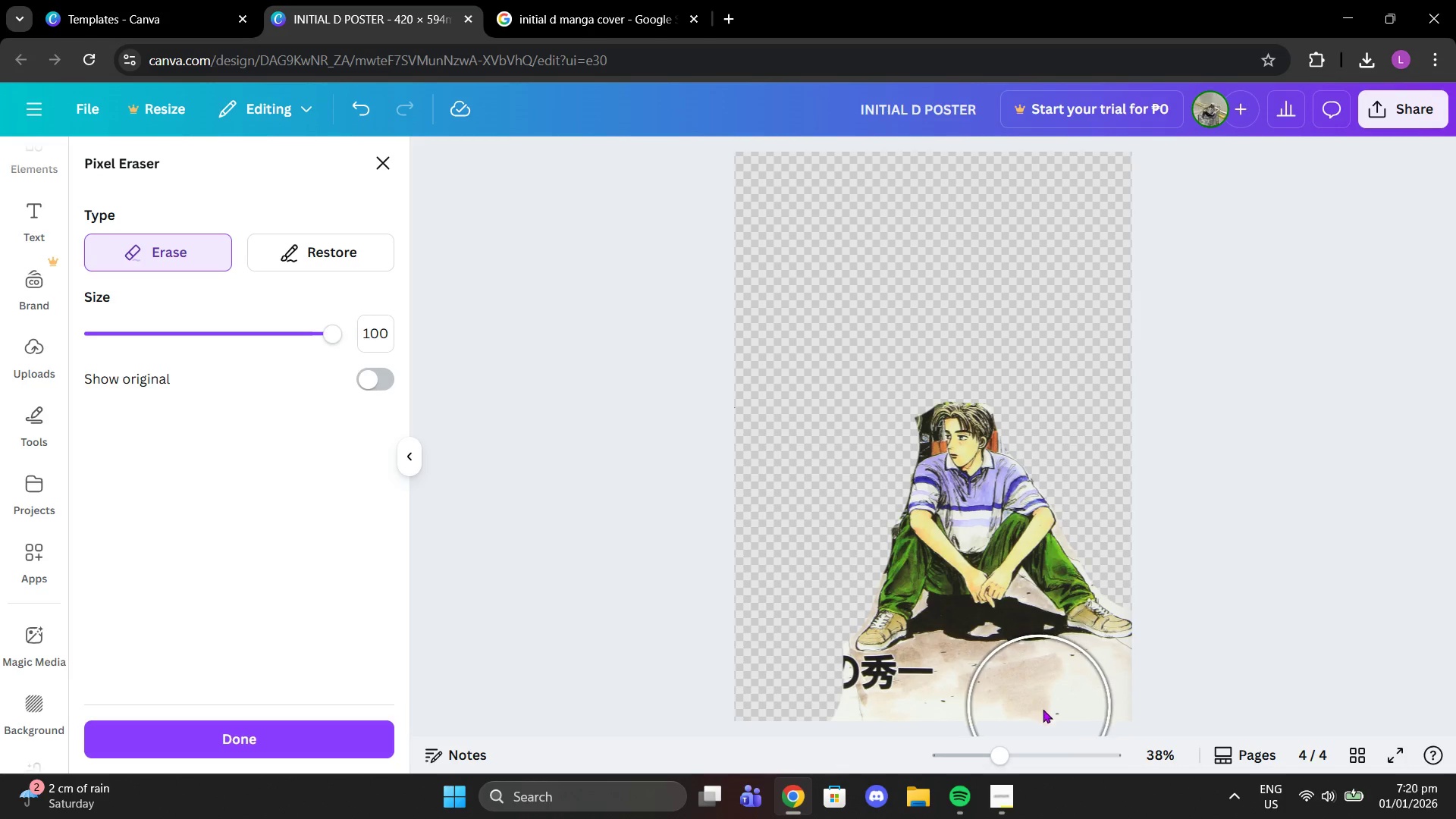 
left_click([1051, 713])
 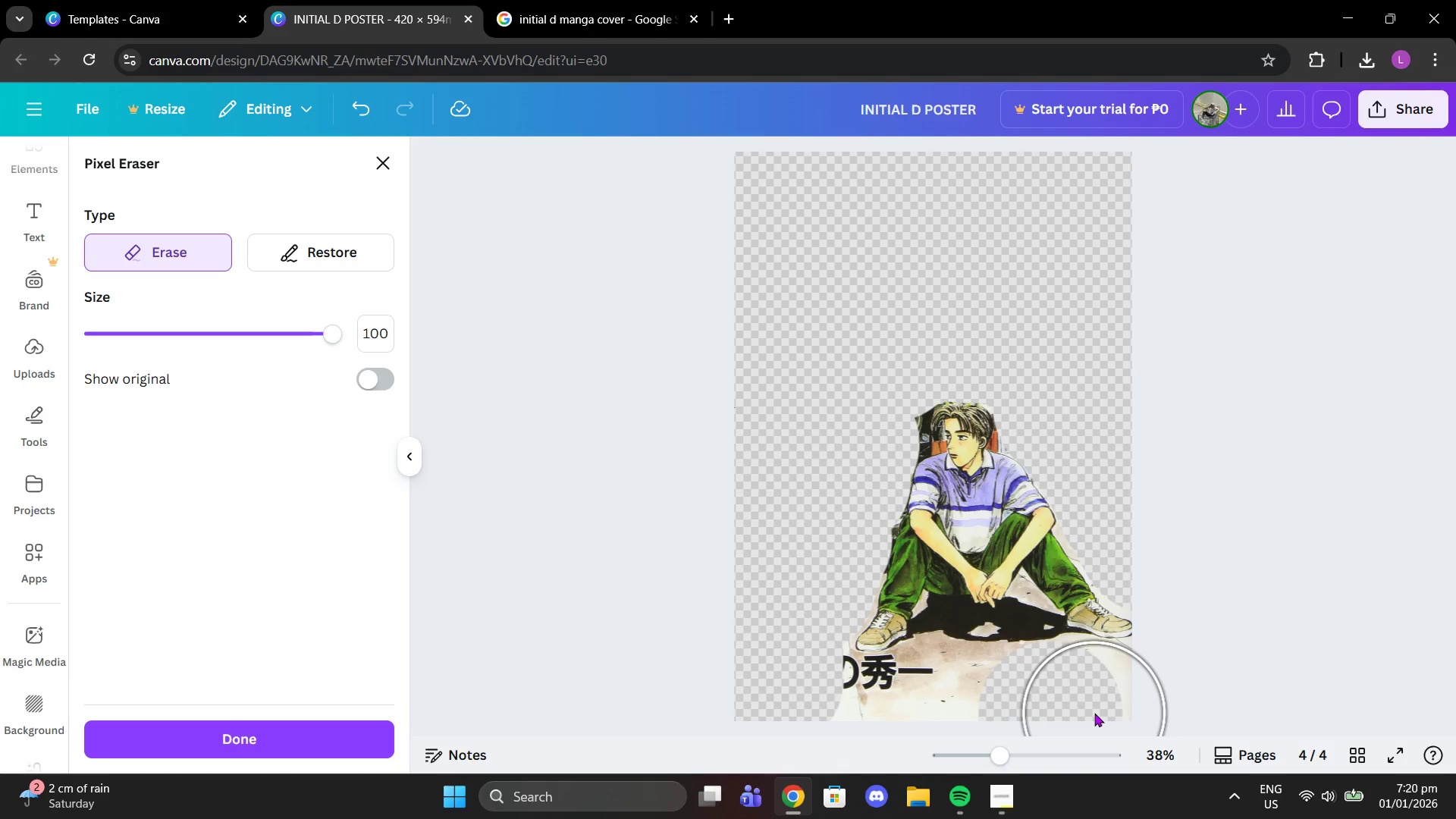 
left_click([1094, 713])
 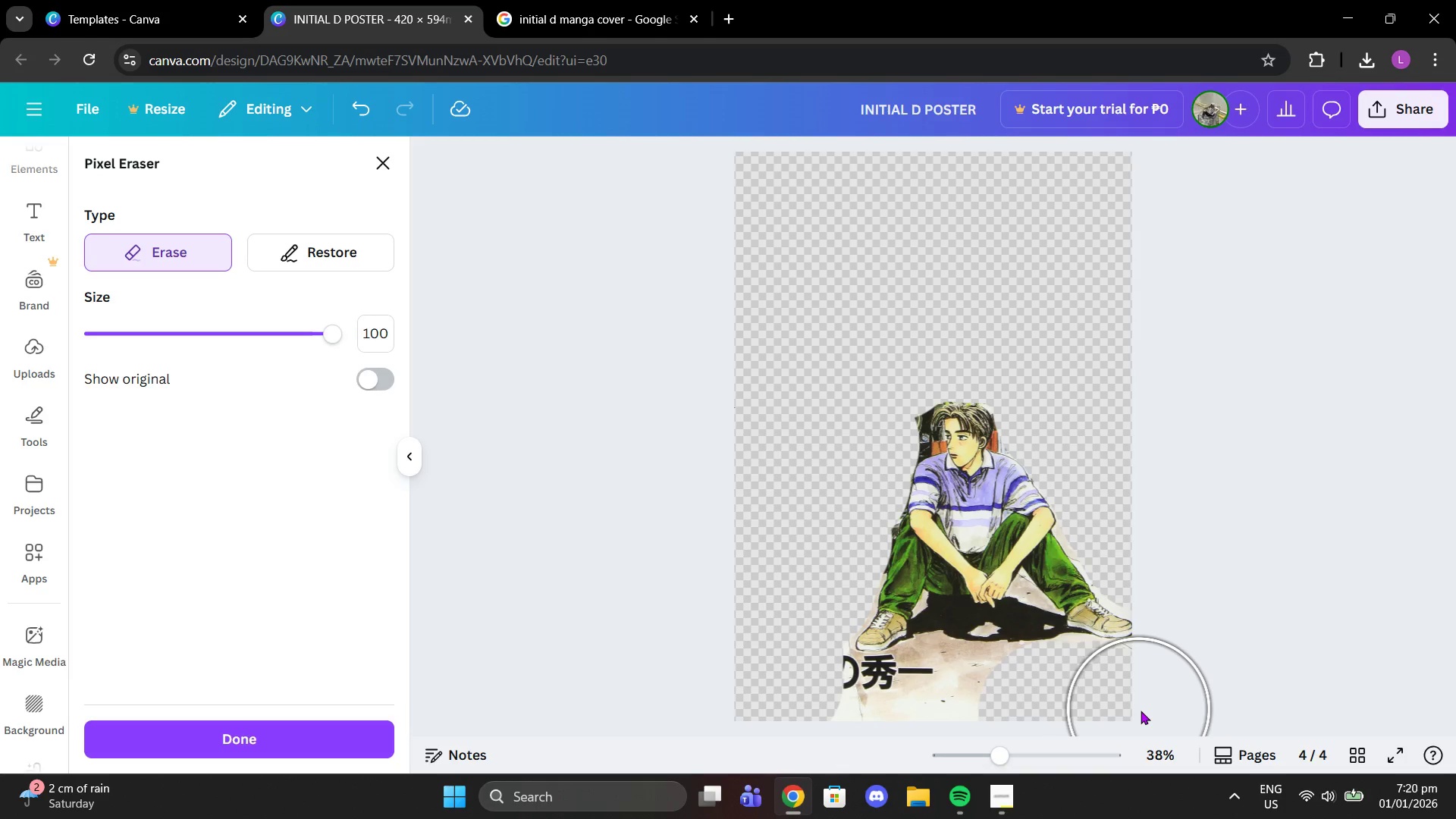 
left_click([1141, 711])
 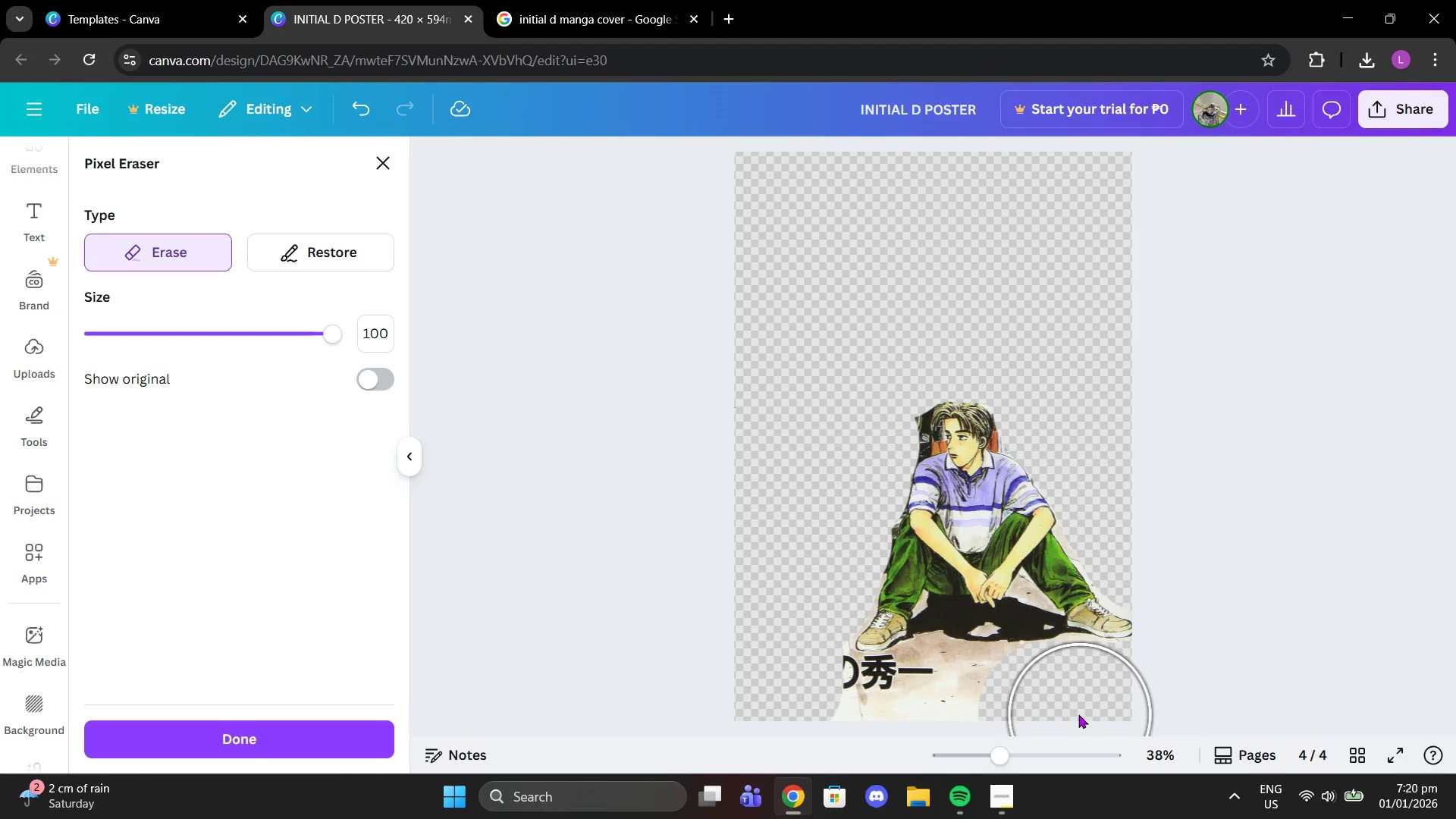 
left_click([1073, 711])
 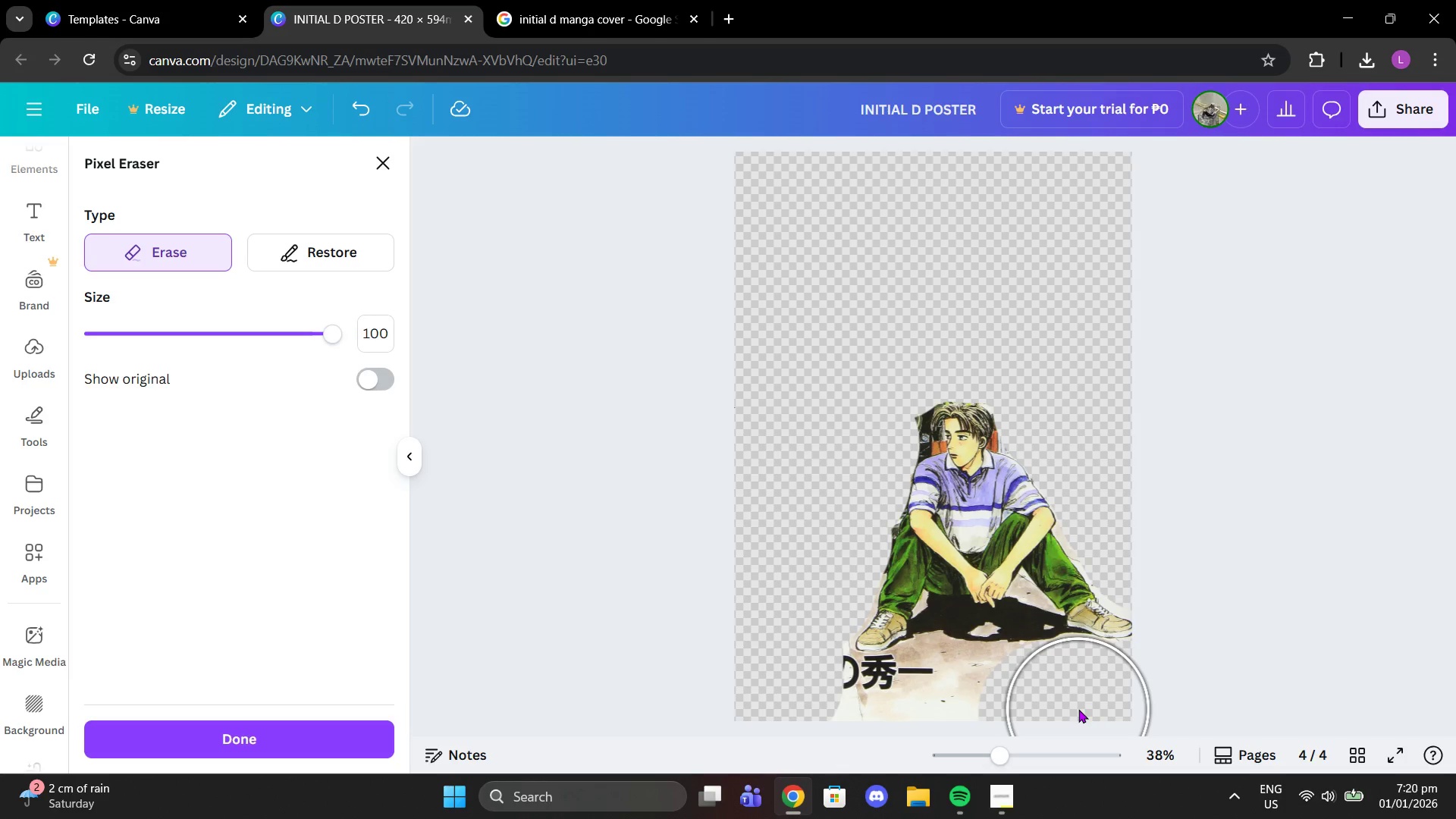 
left_click([1078, 709])
 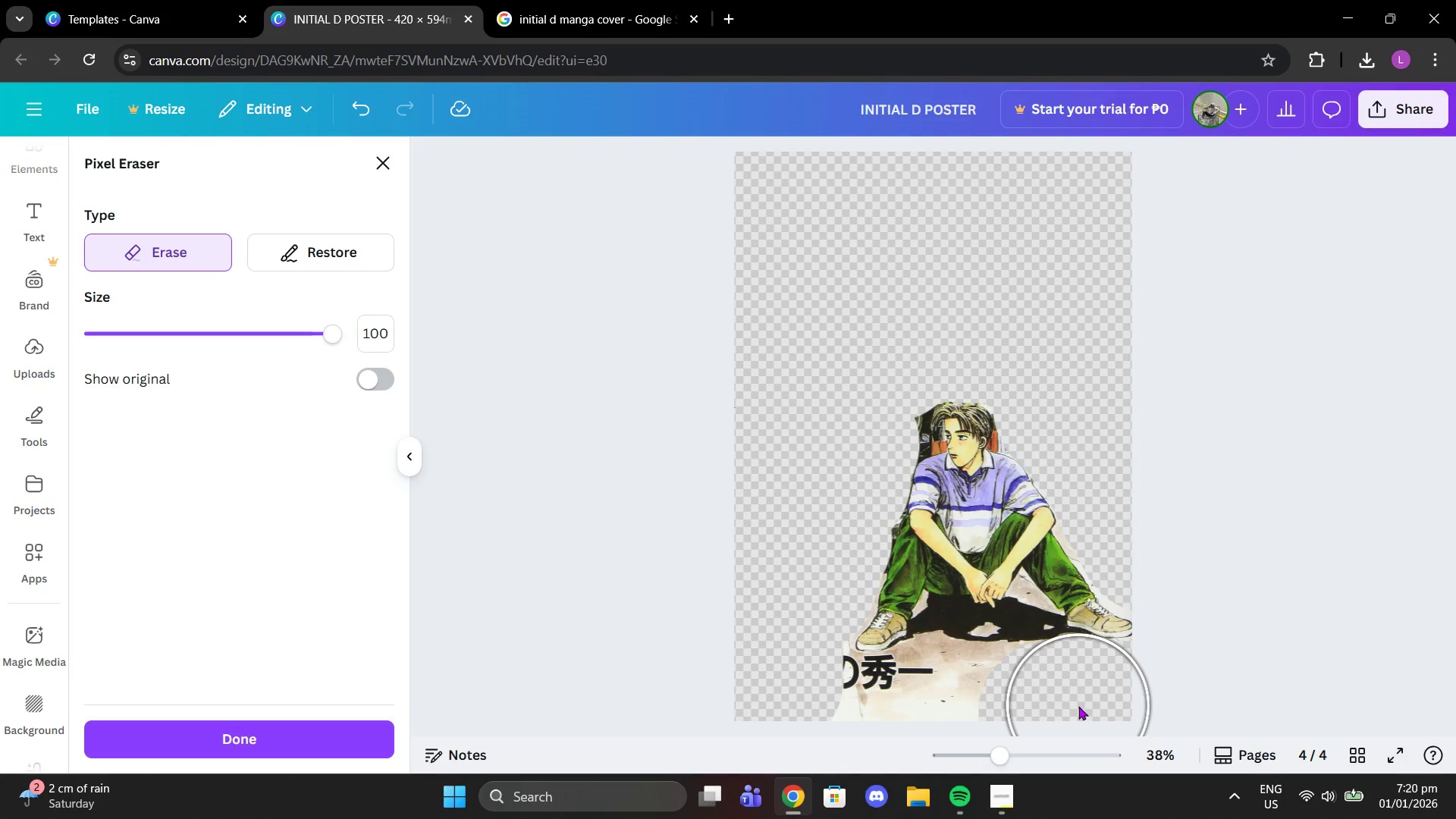 
left_click([1078, 706])
 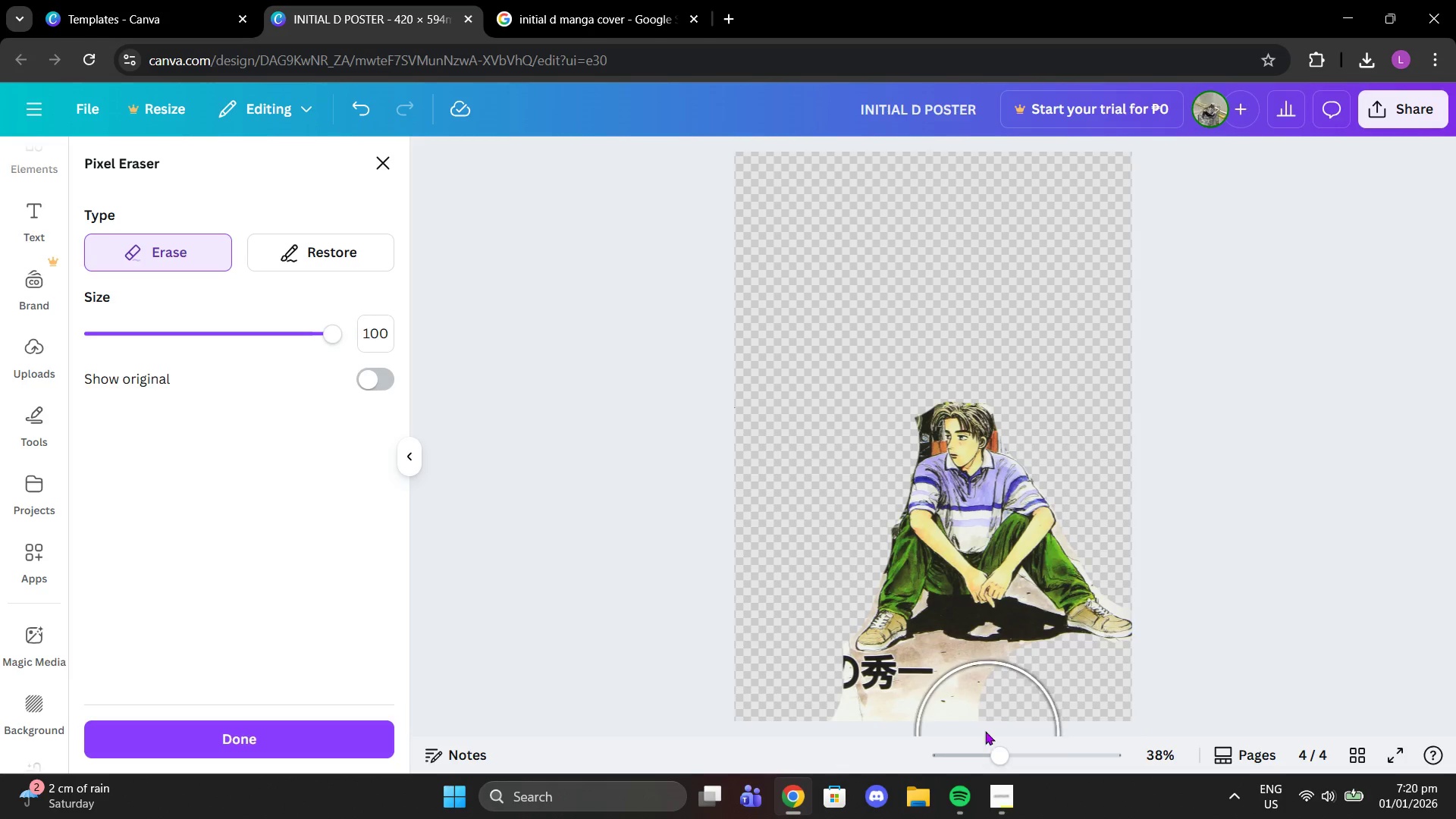 
left_click_drag(start_coordinate=[948, 723], to_coordinate=[839, 734])
 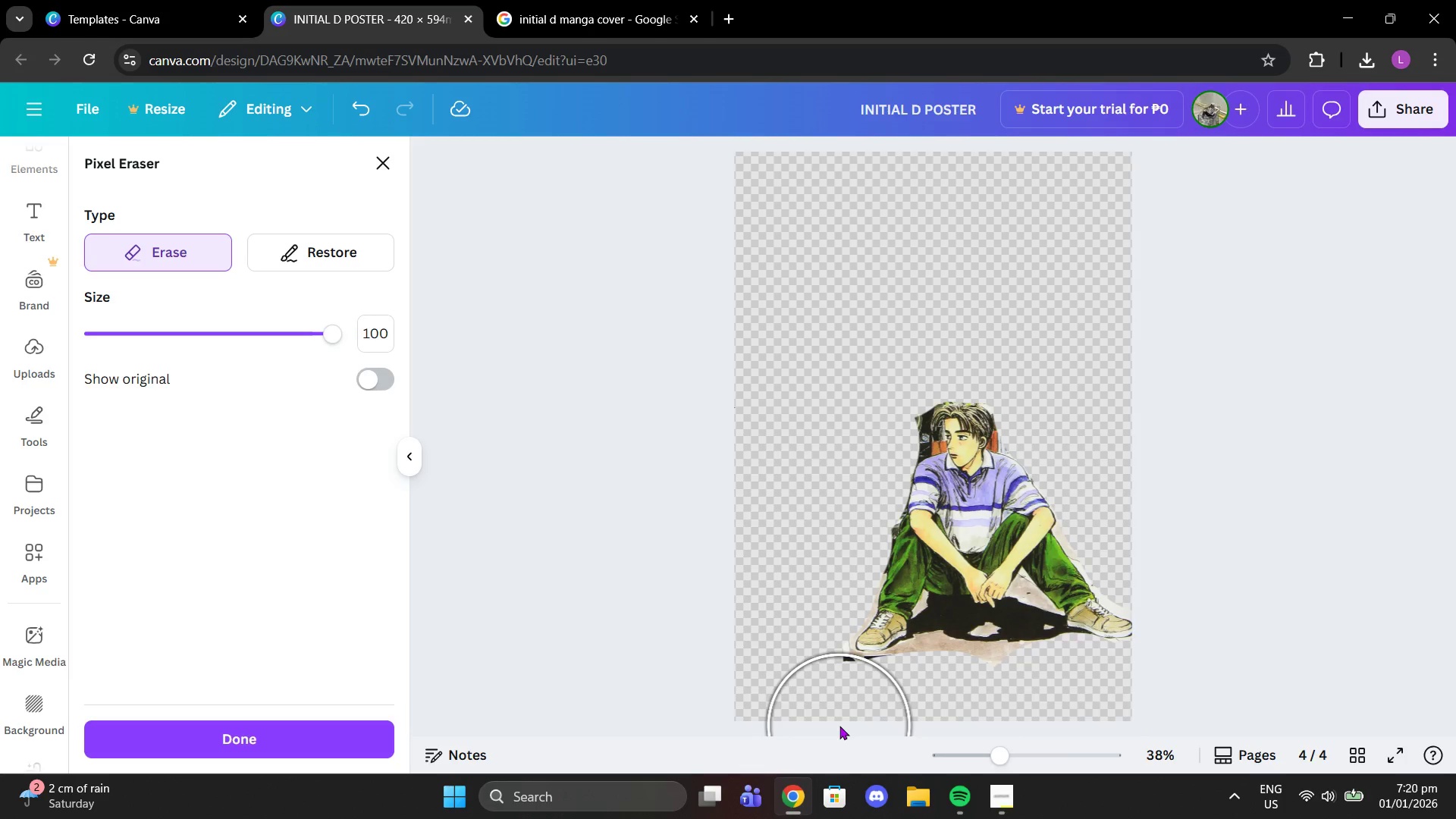 
left_click([839, 726])
 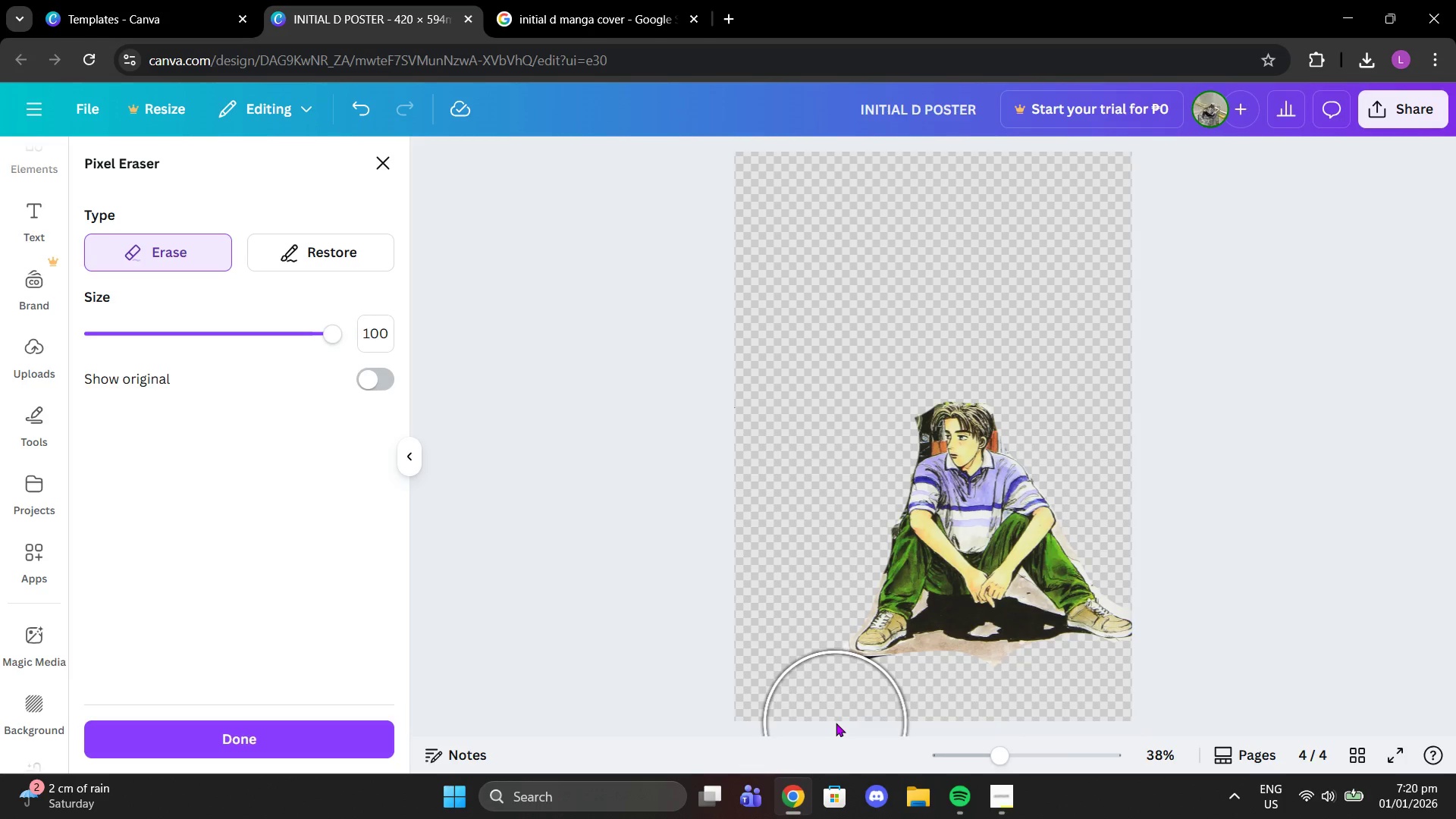 
left_click([836, 720])
 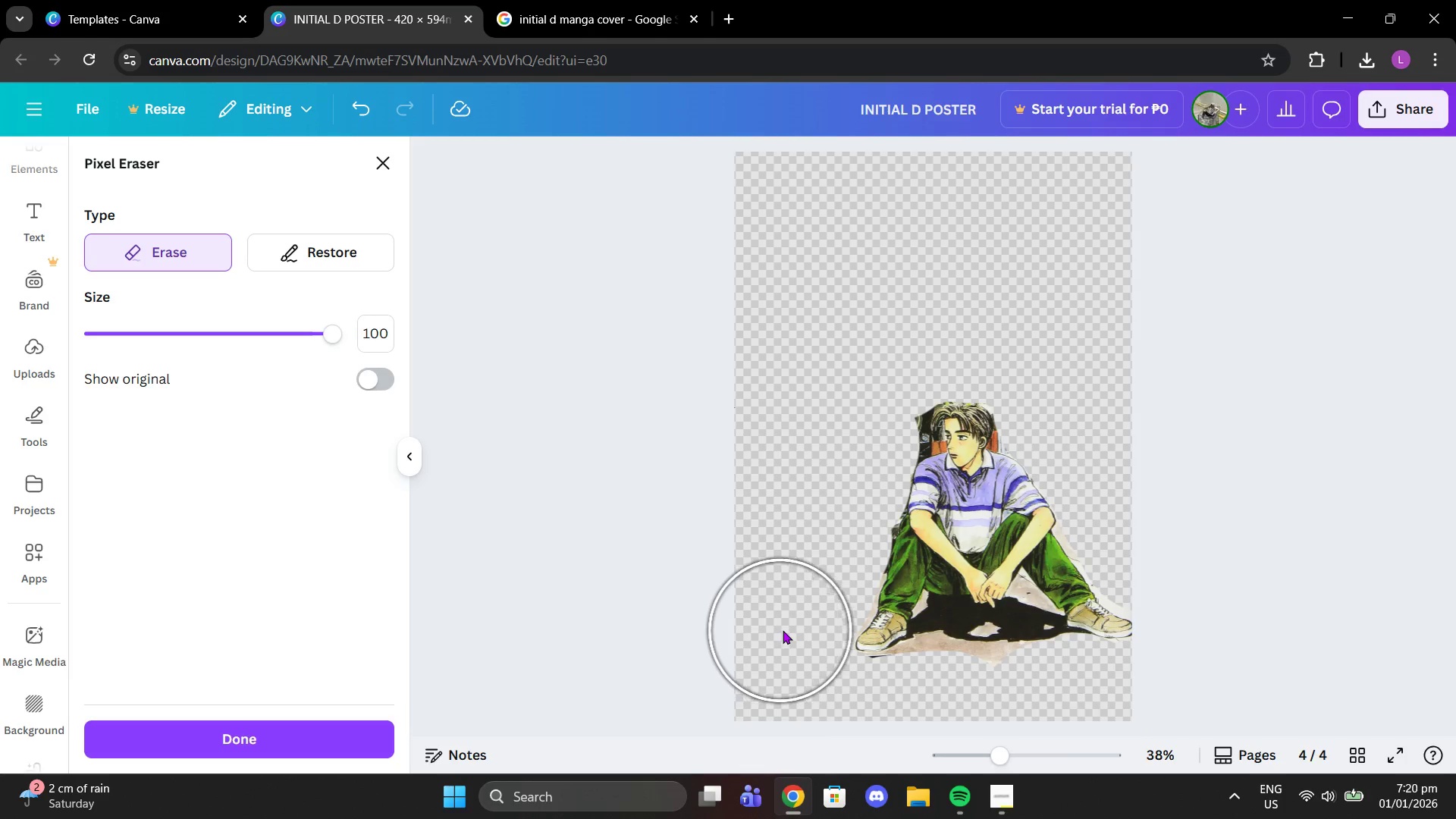 
left_click([784, 629])
 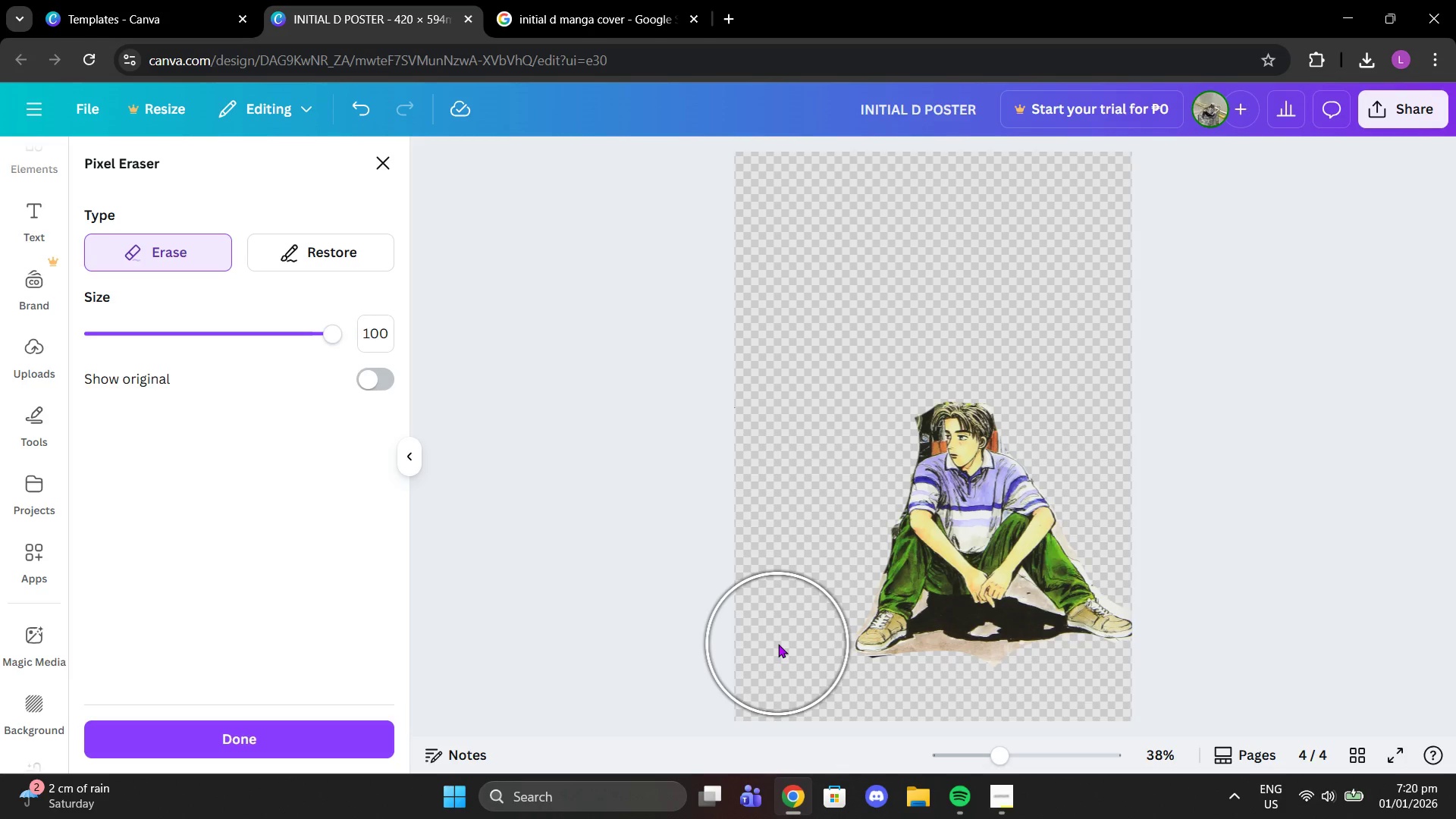 
left_click([778, 644])
 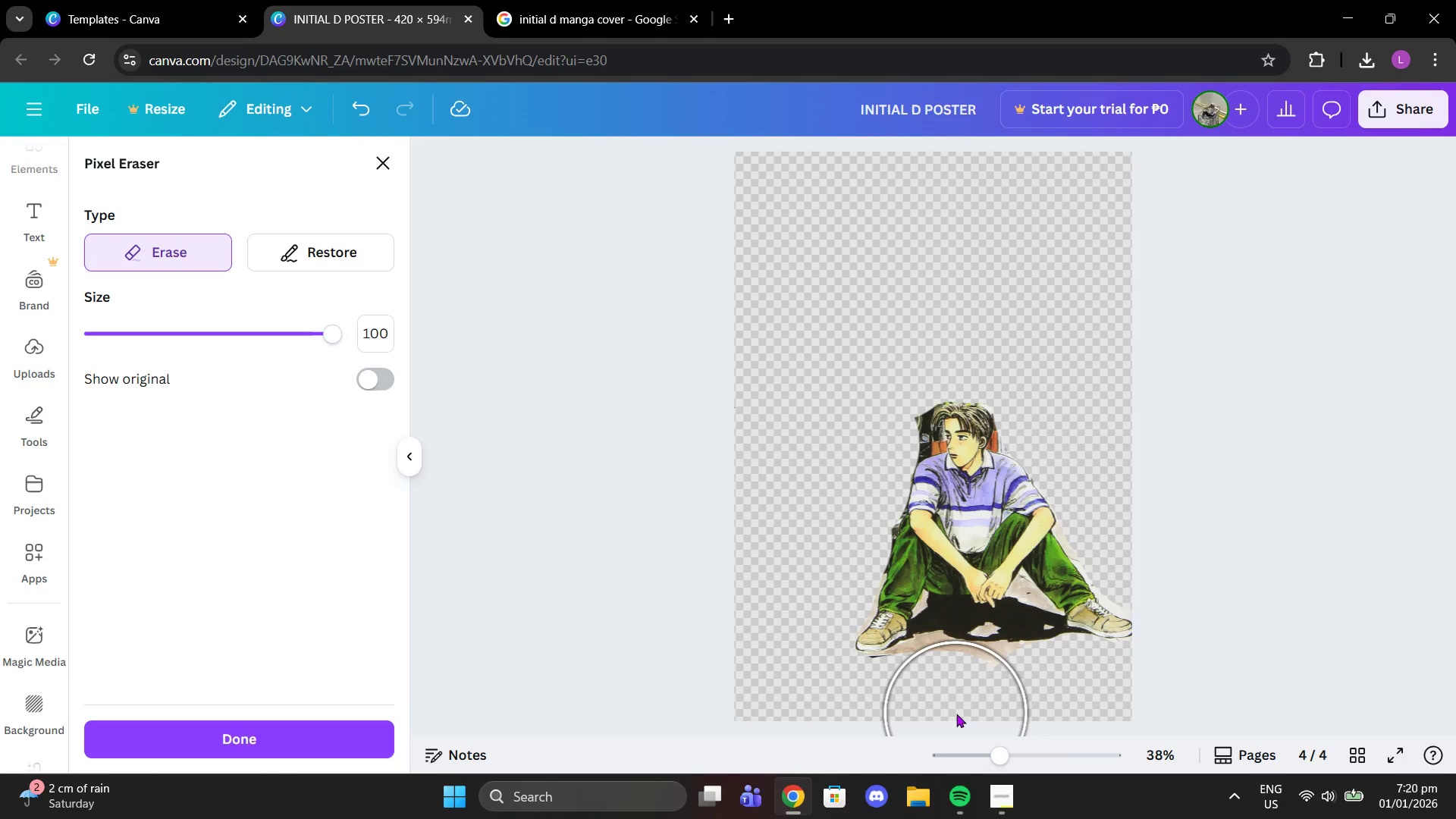 
left_click([956, 714])
 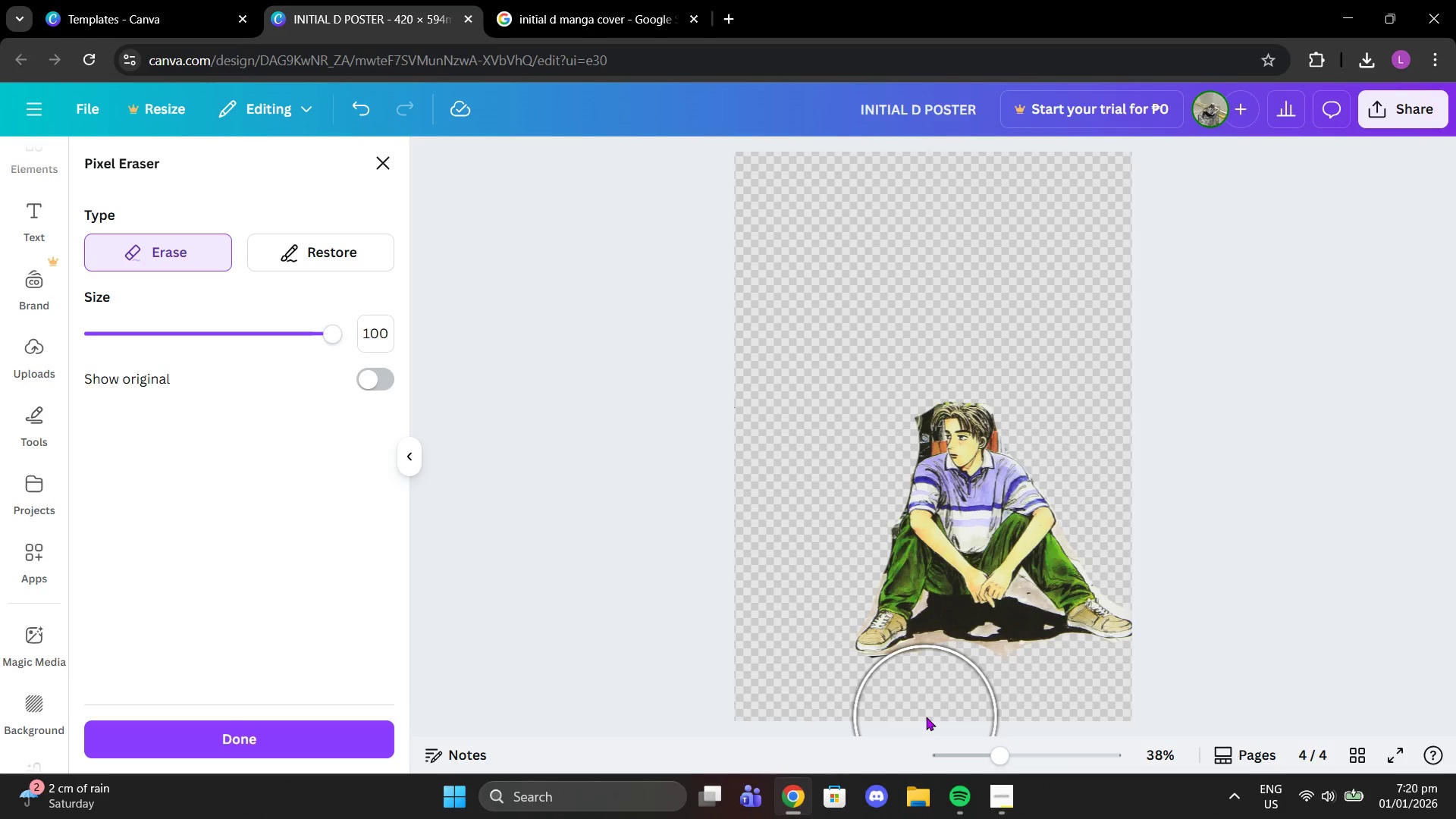 
left_click([923, 714])
 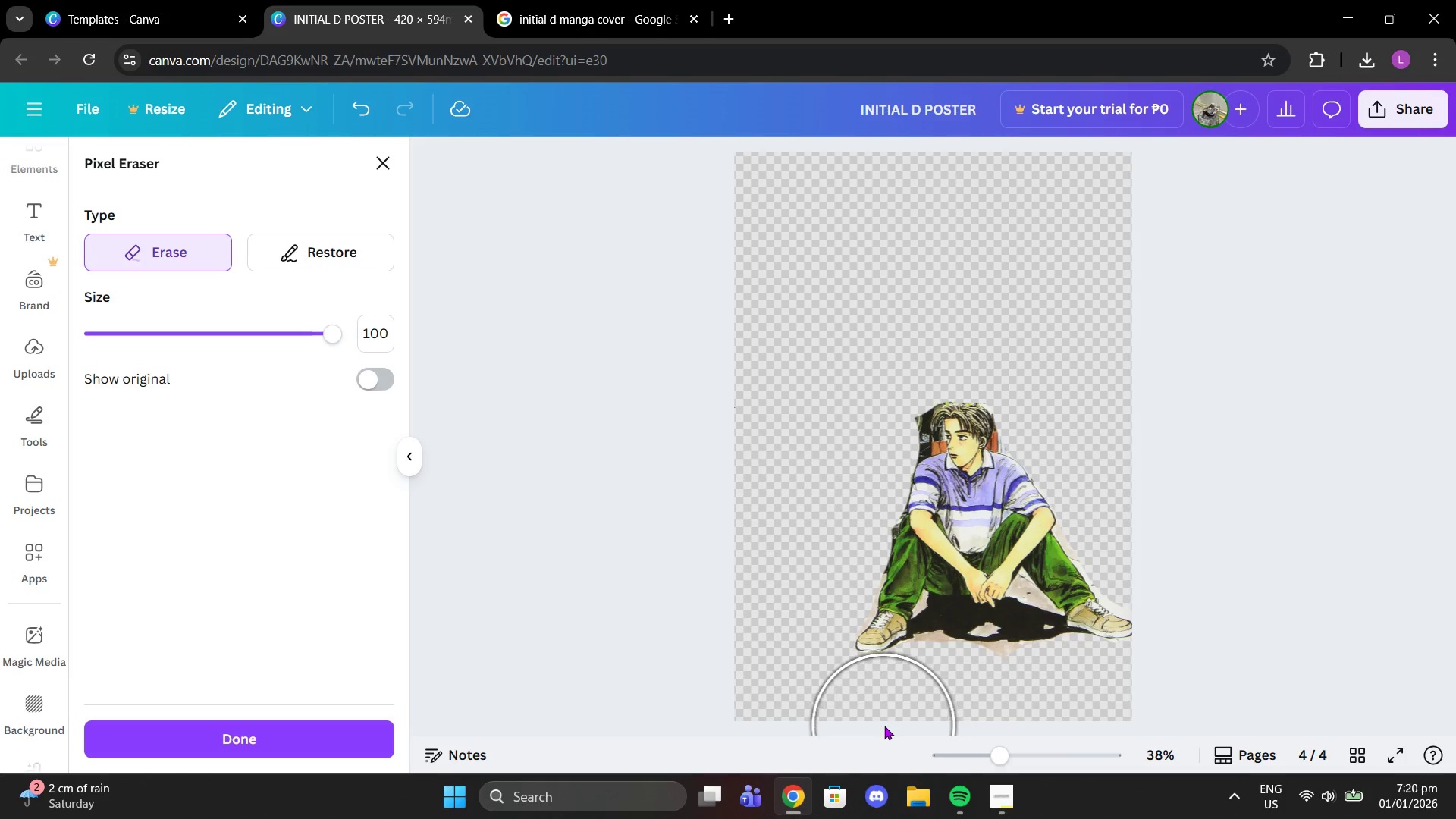 
left_click([884, 726])
 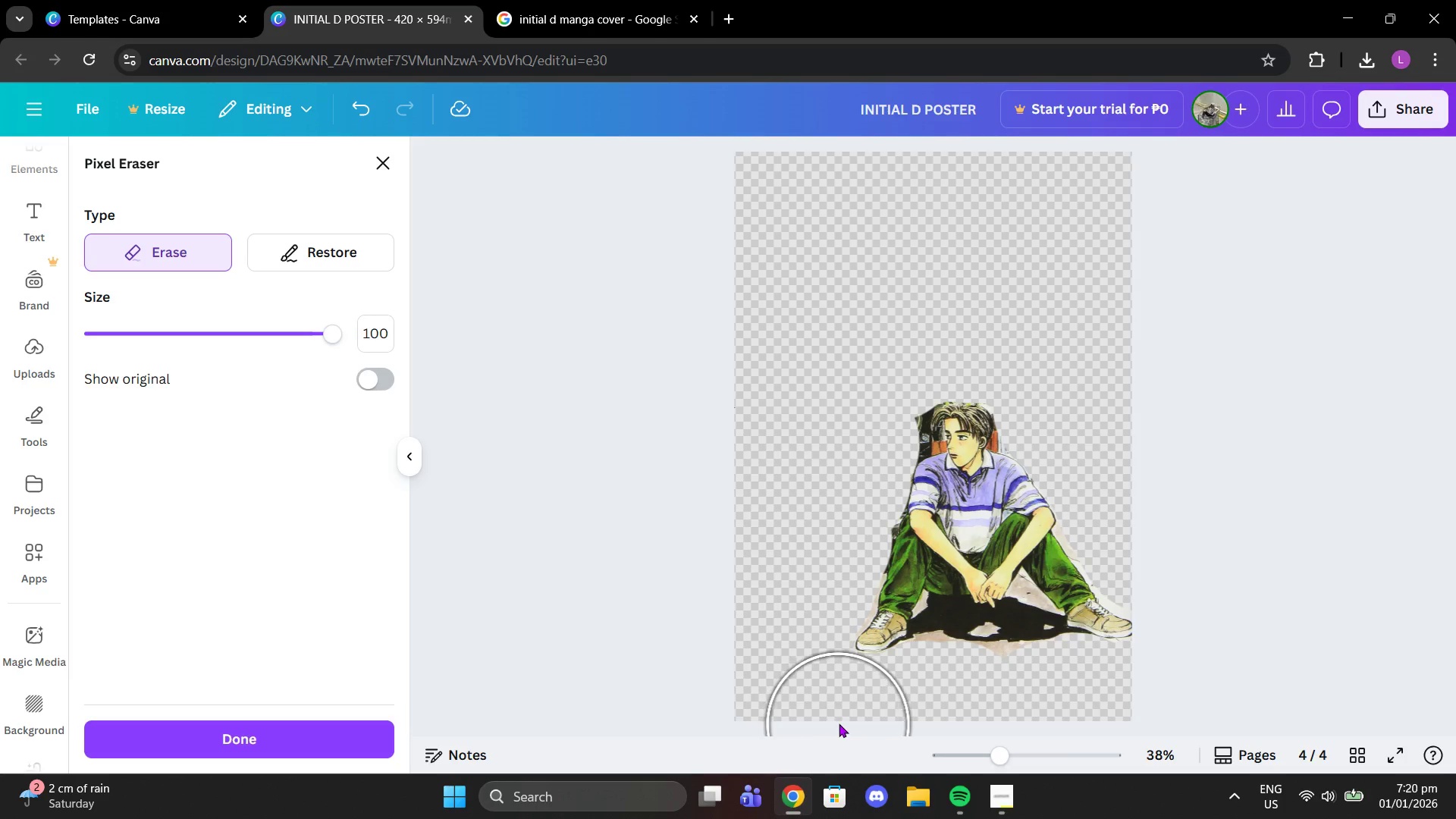 
left_click([840, 723])
 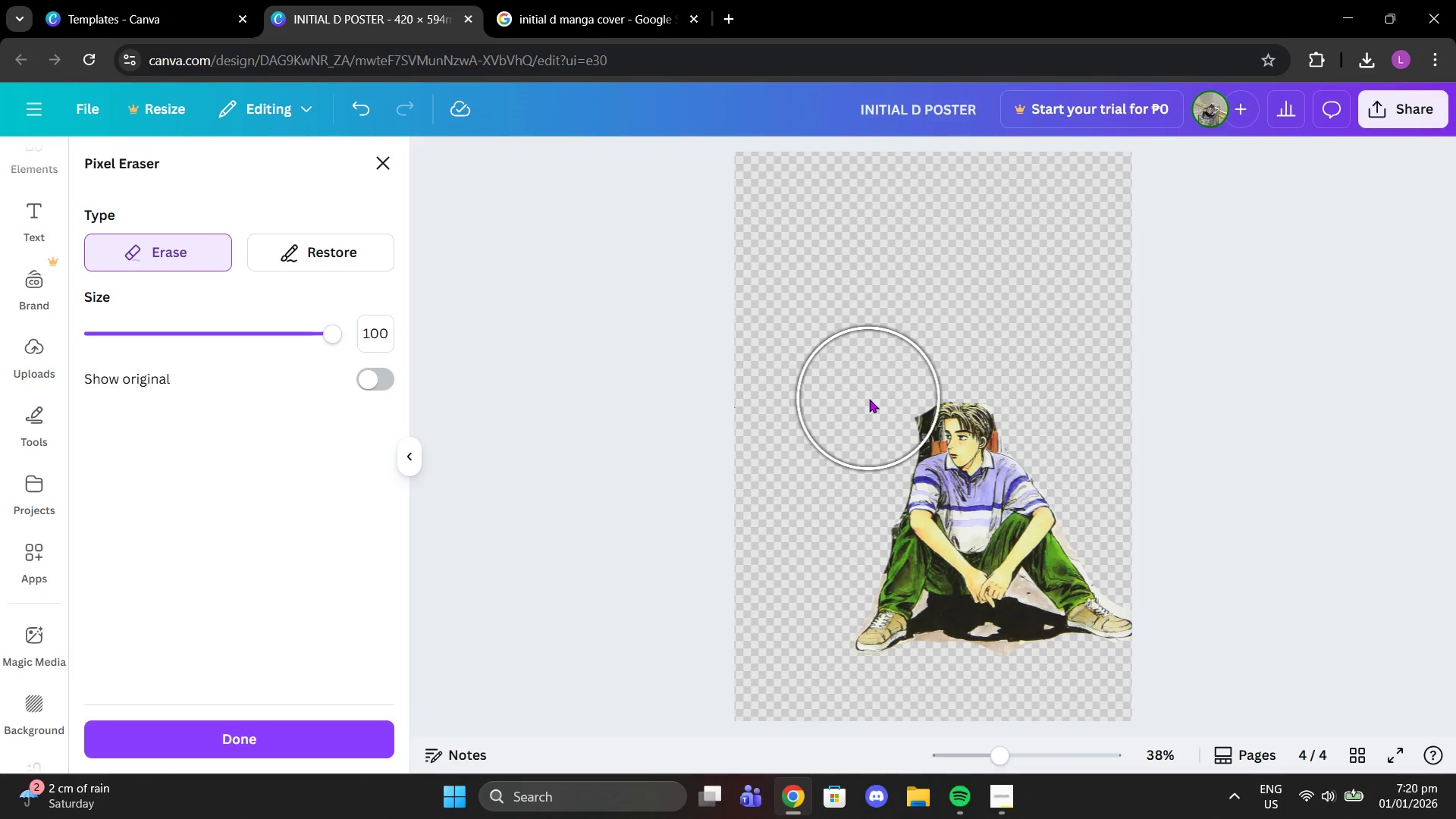 
left_click([860, 398])
 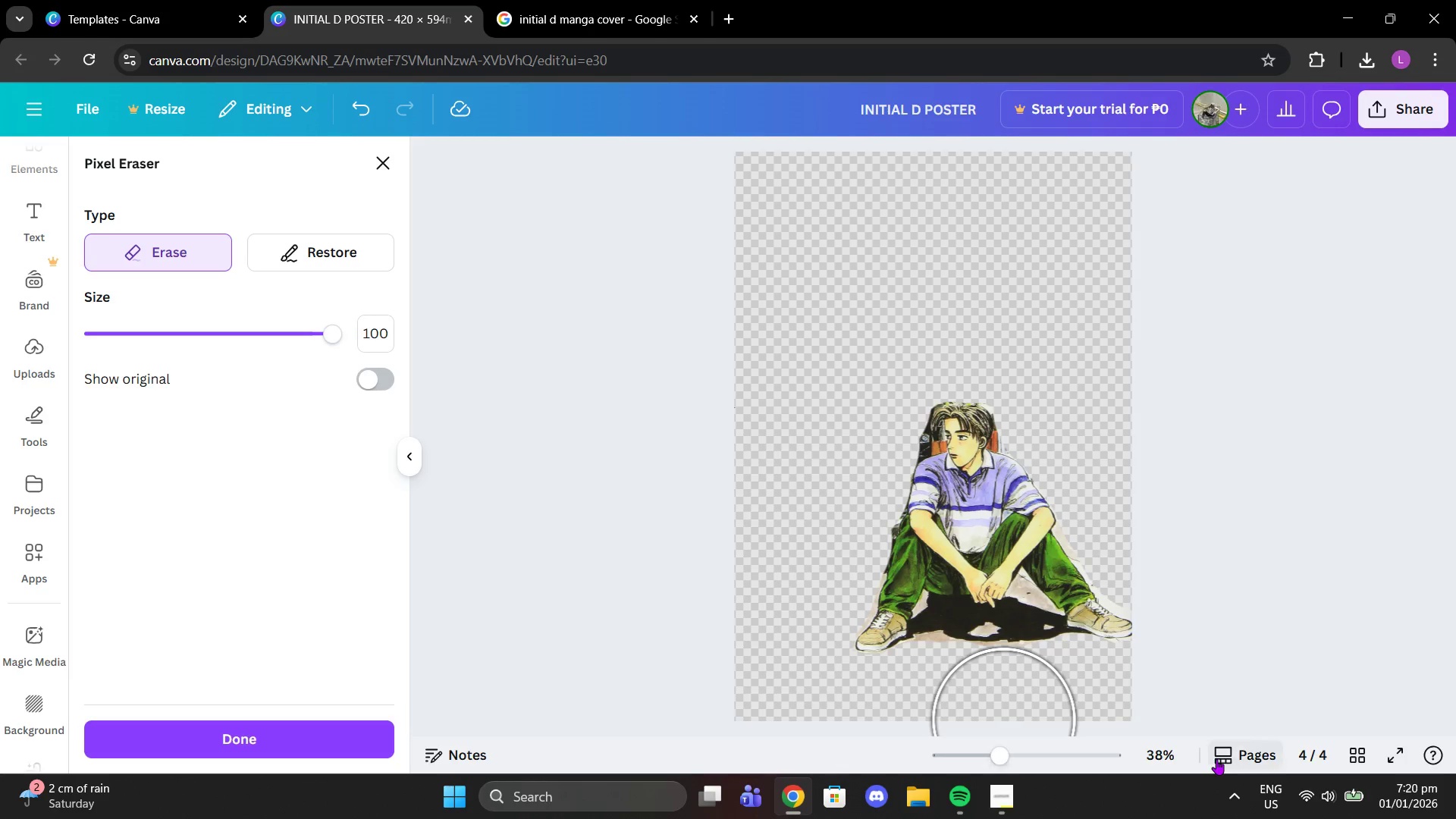 
left_click_drag(start_coordinate=[1010, 757], to_coordinate=[1070, 752])
 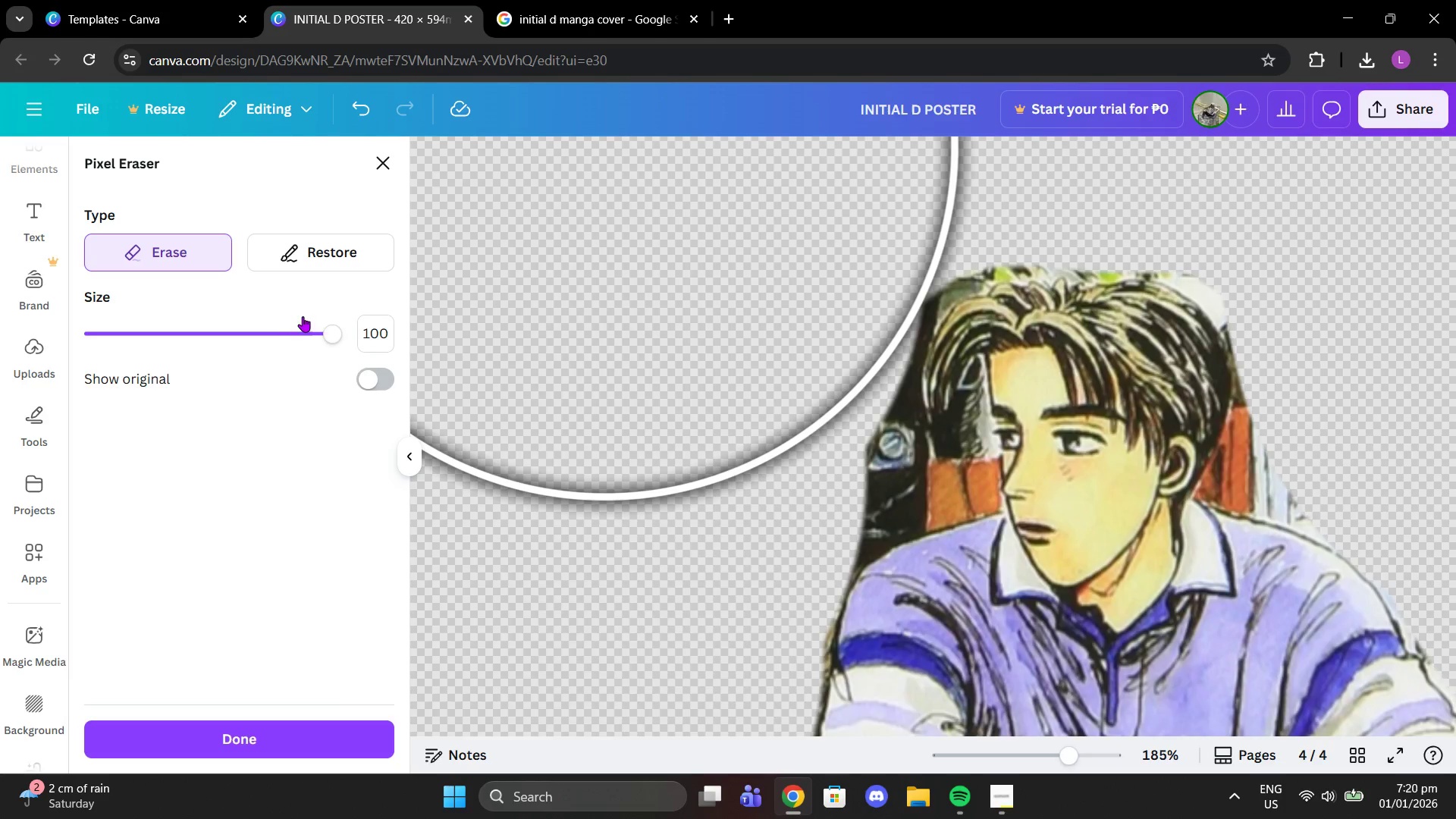 
left_click_drag(start_coordinate=[329, 334], to_coordinate=[112, 310])
 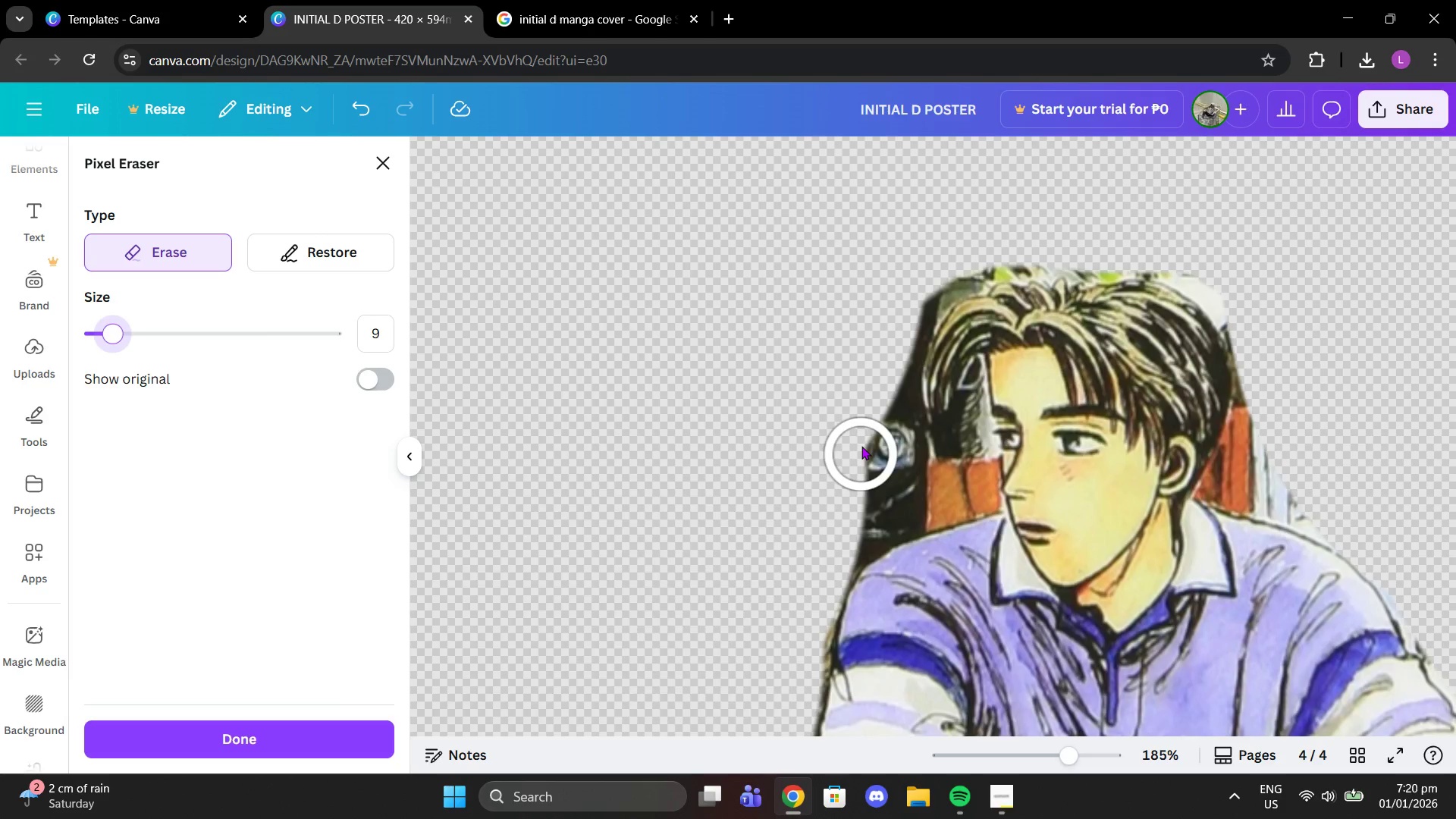 
left_click_drag(start_coordinate=[861, 410], to_coordinate=[941, 459])
 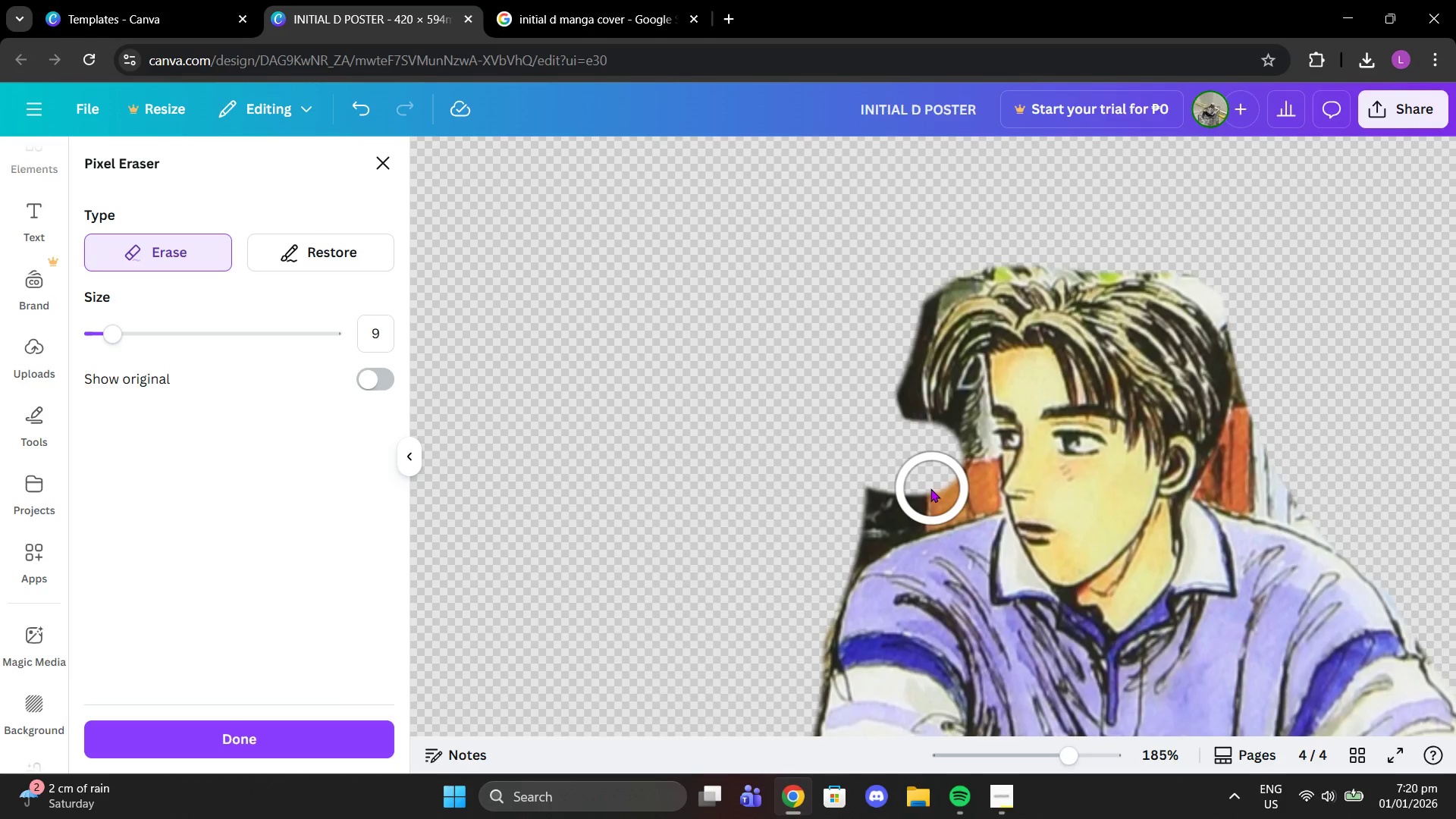 
left_click_drag(start_coordinate=[926, 489], to_coordinate=[856, 518])
 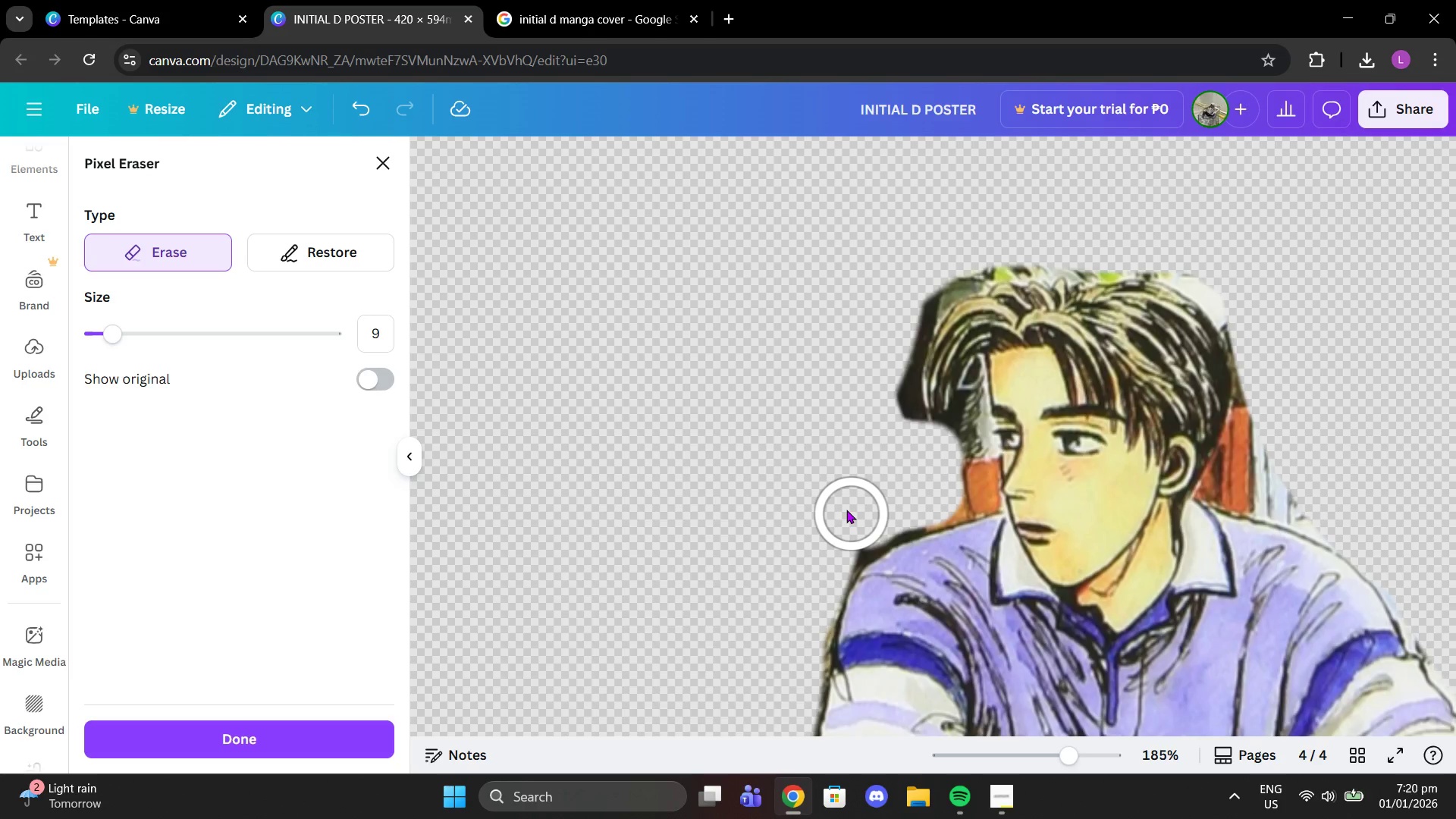 
scroll: coordinate [846, 510], scroll_direction: down, amount: 1.0
 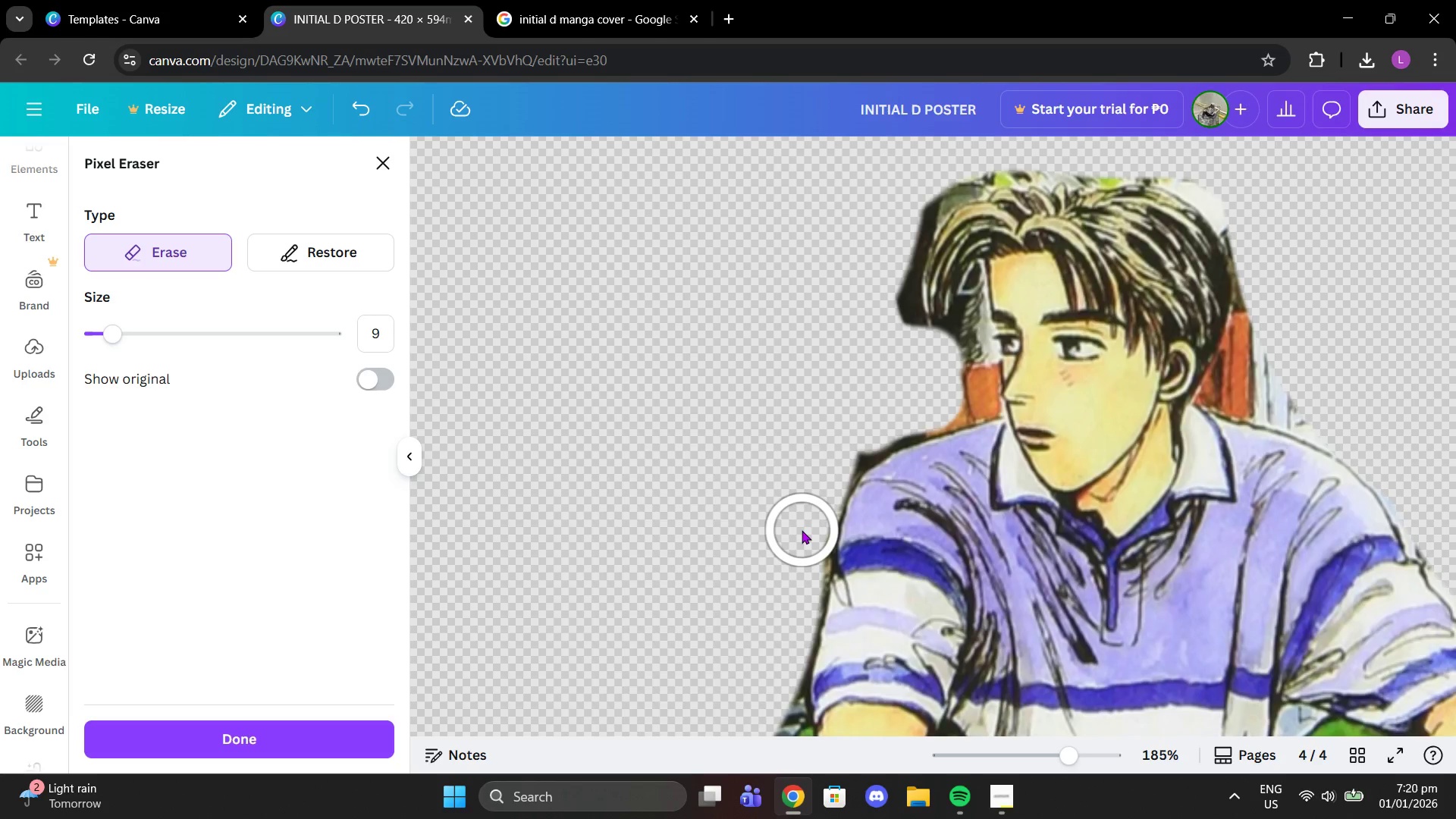 
left_click([802, 531])
 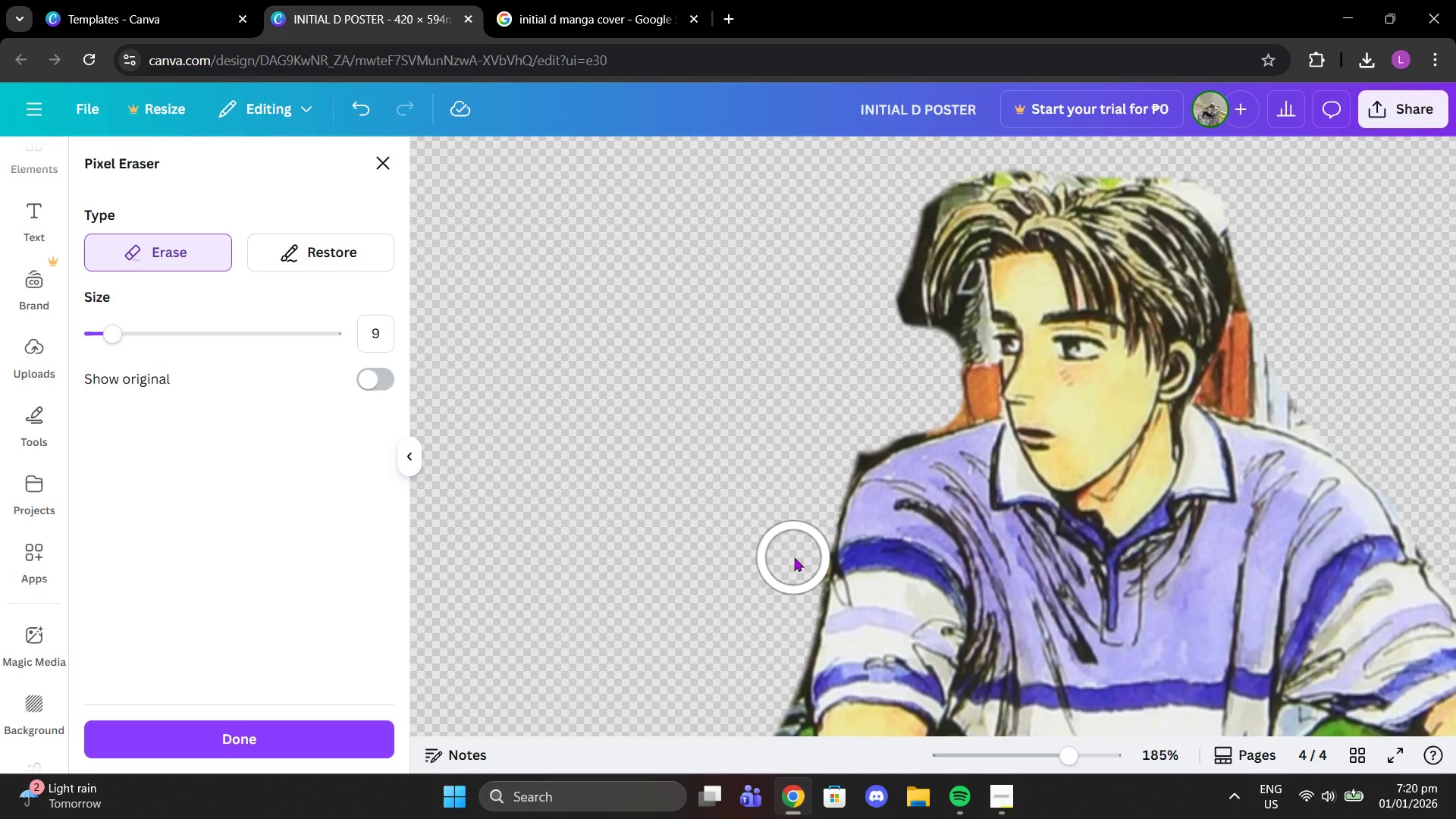 
left_click([794, 557])
 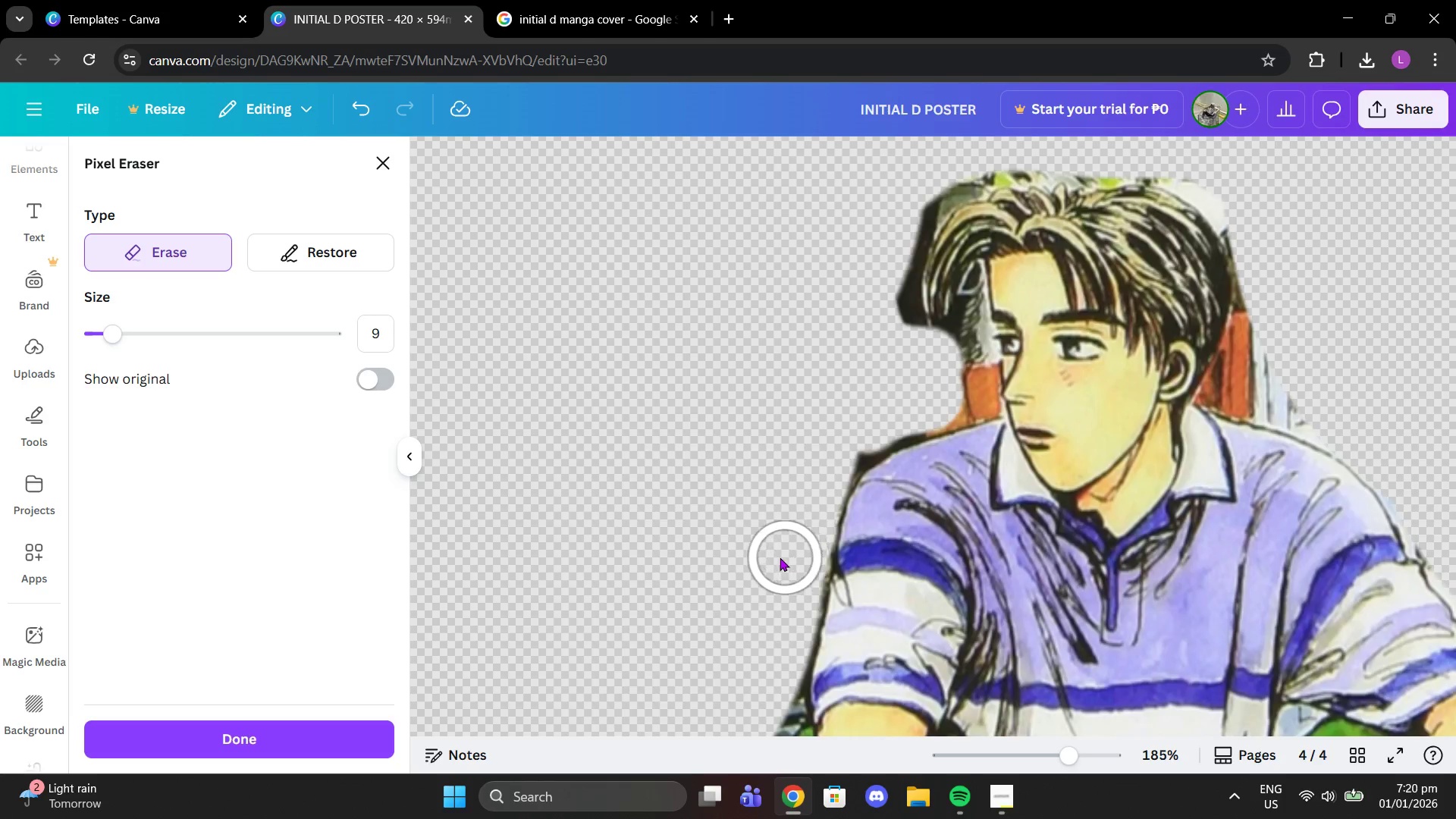 
scroll: coordinate [780, 557], scroll_direction: down, amount: 2.0
 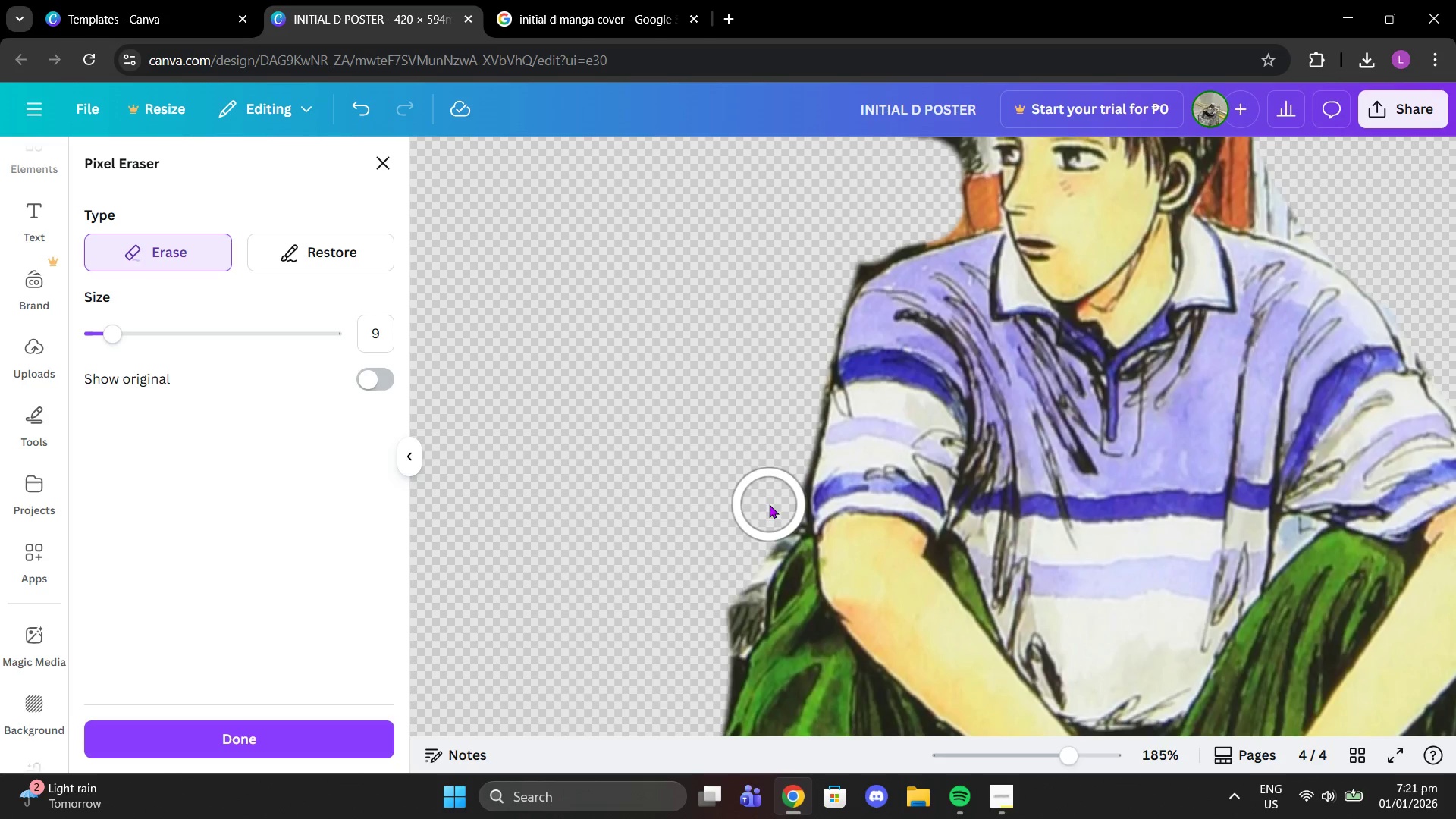 
double_click([767, 519])
 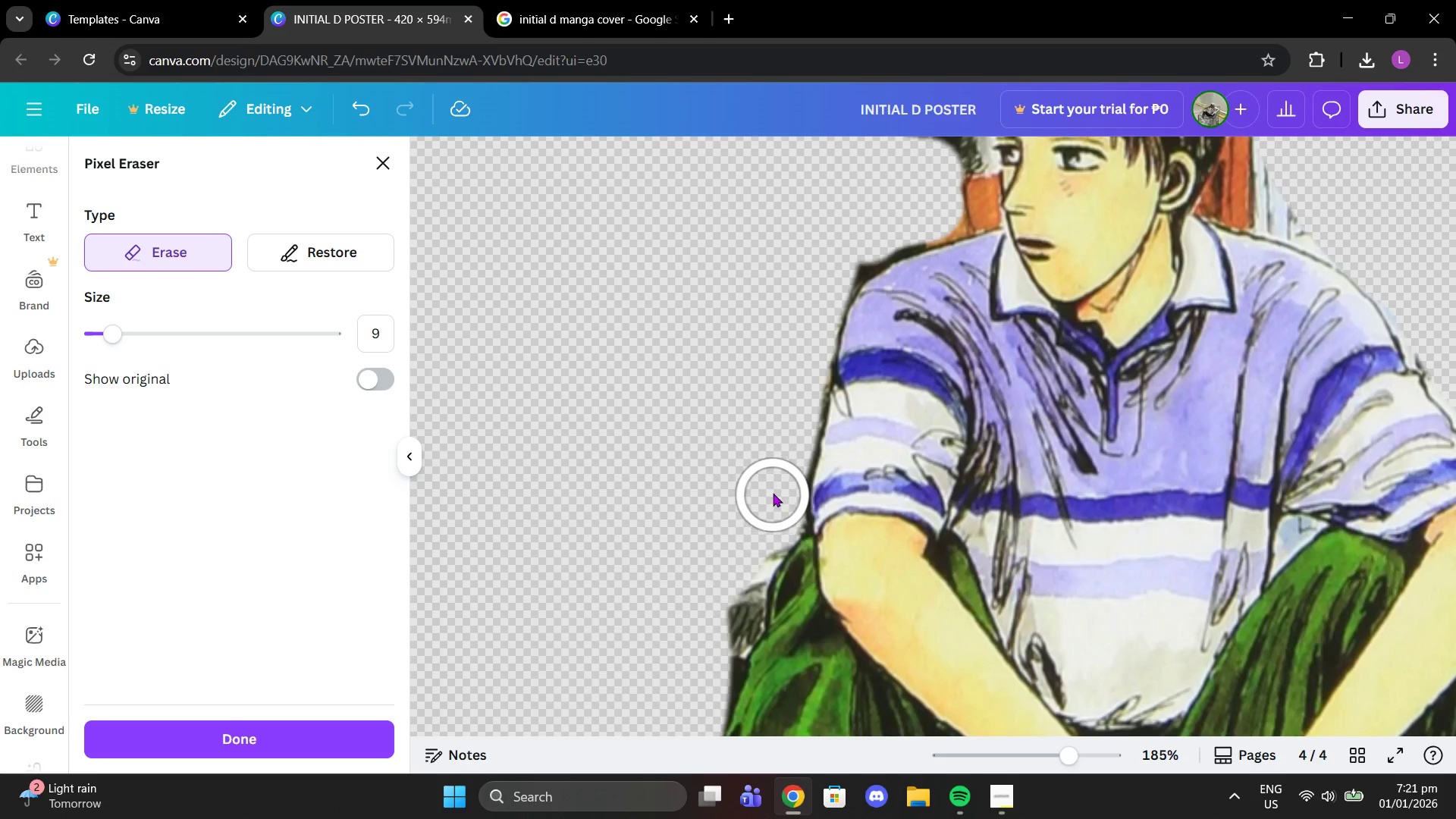 
left_click([771, 491])
 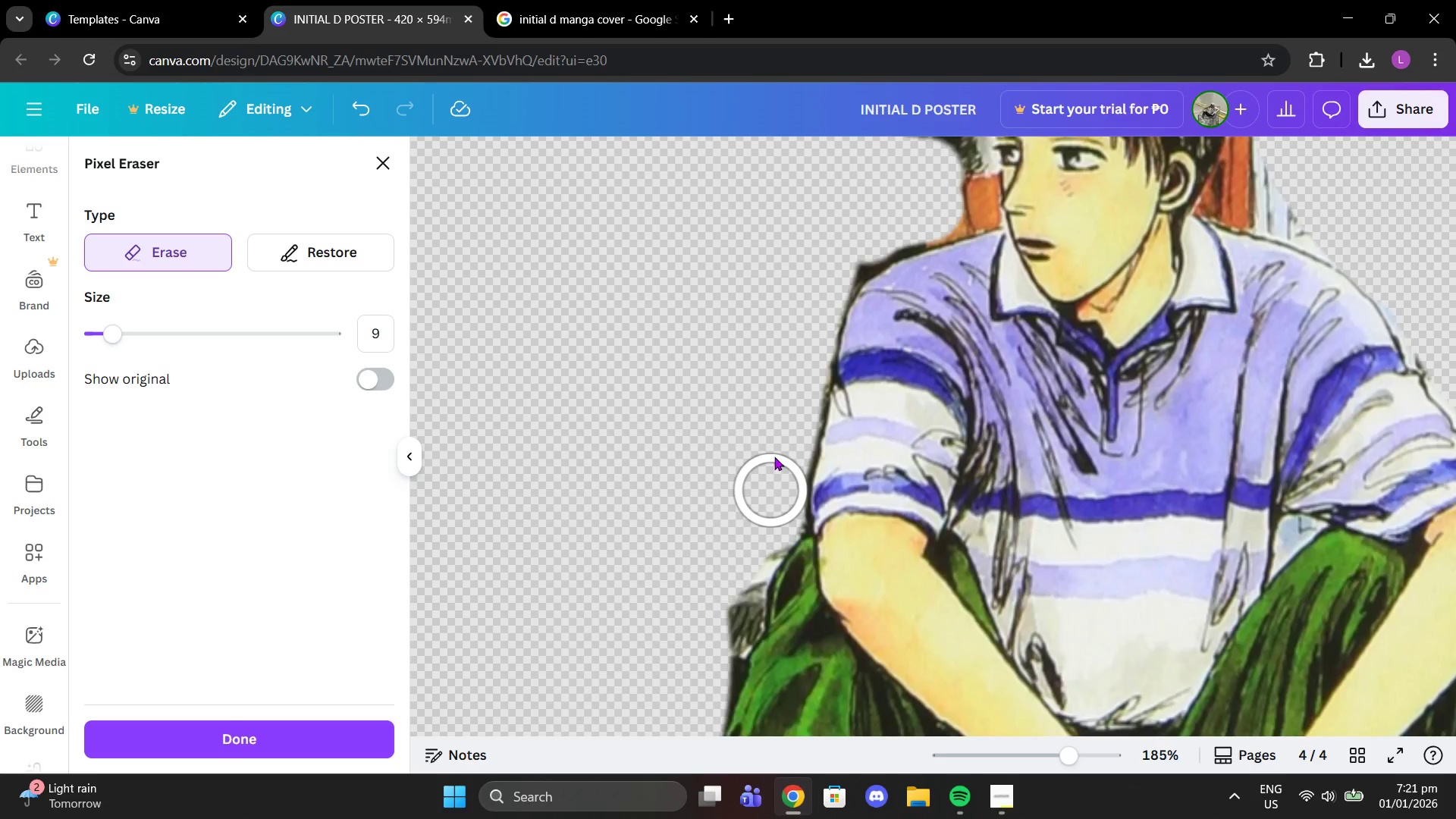 
scroll: coordinate [827, 321], scroll_direction: up, amount: 2.0
 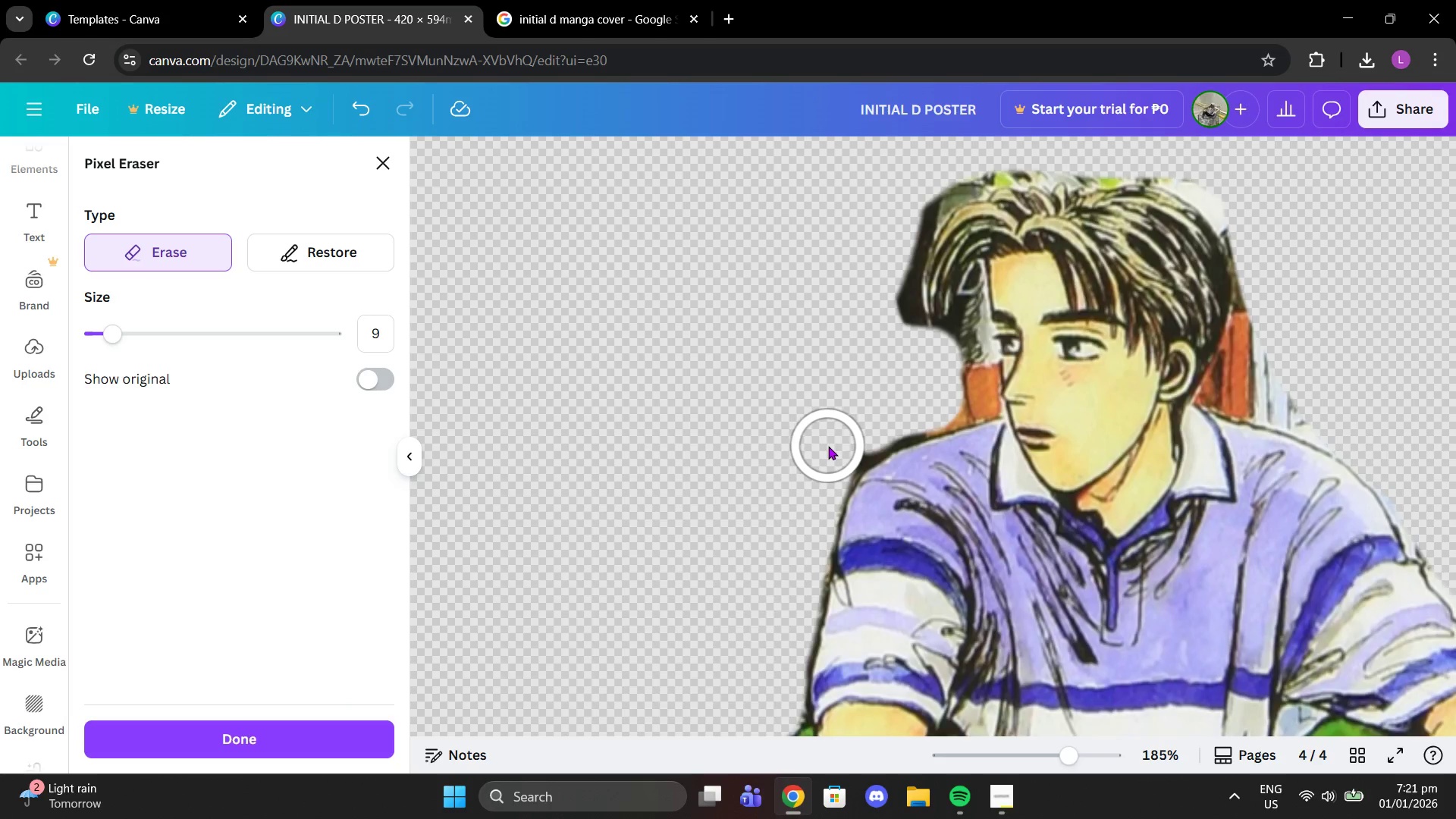 
left_click([833, 446])
 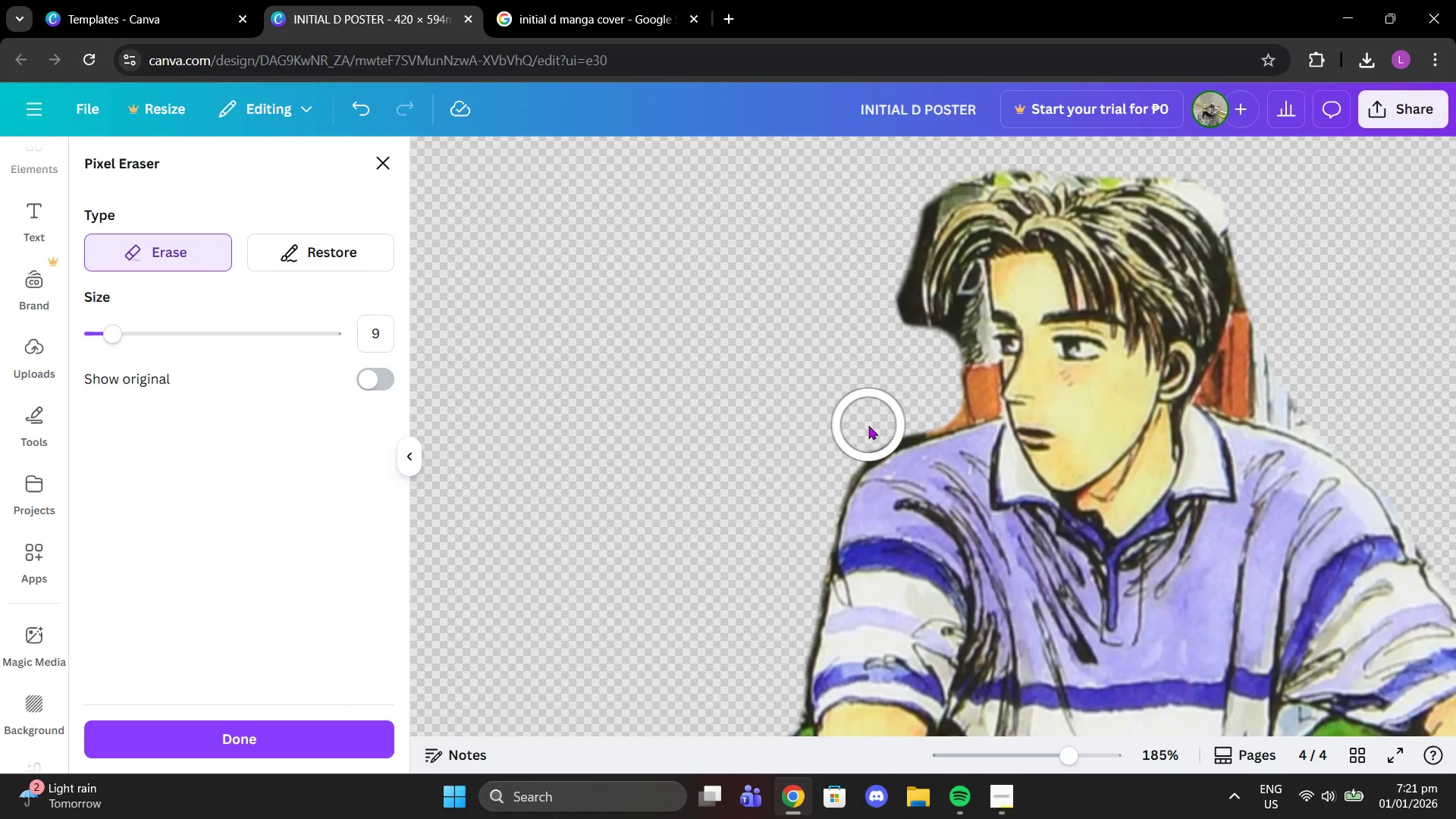 
left_click([868, 425])
 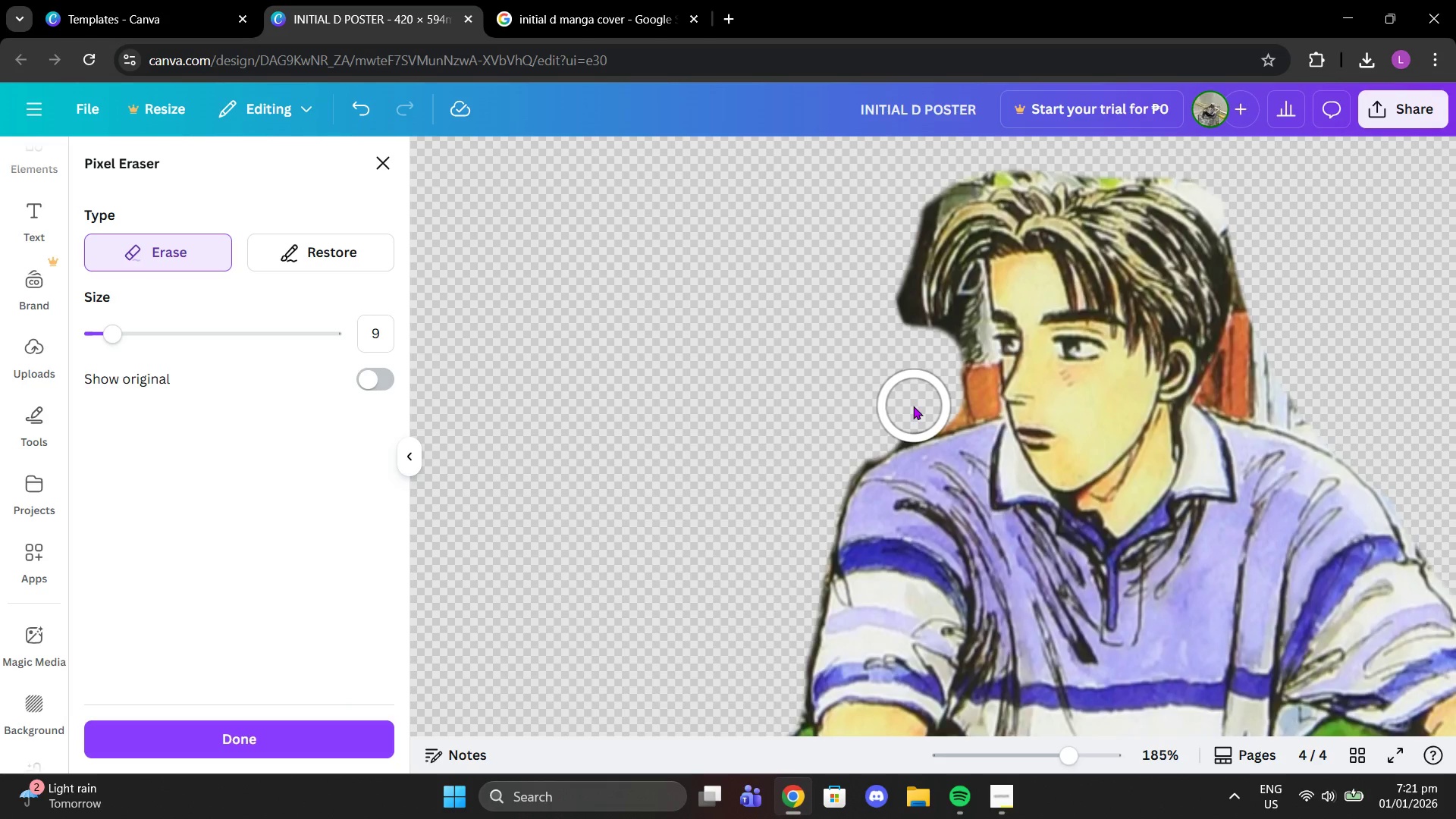 
left_click_drag(start_coordinate=[912, 406], to_coordinate=[852, 435])
 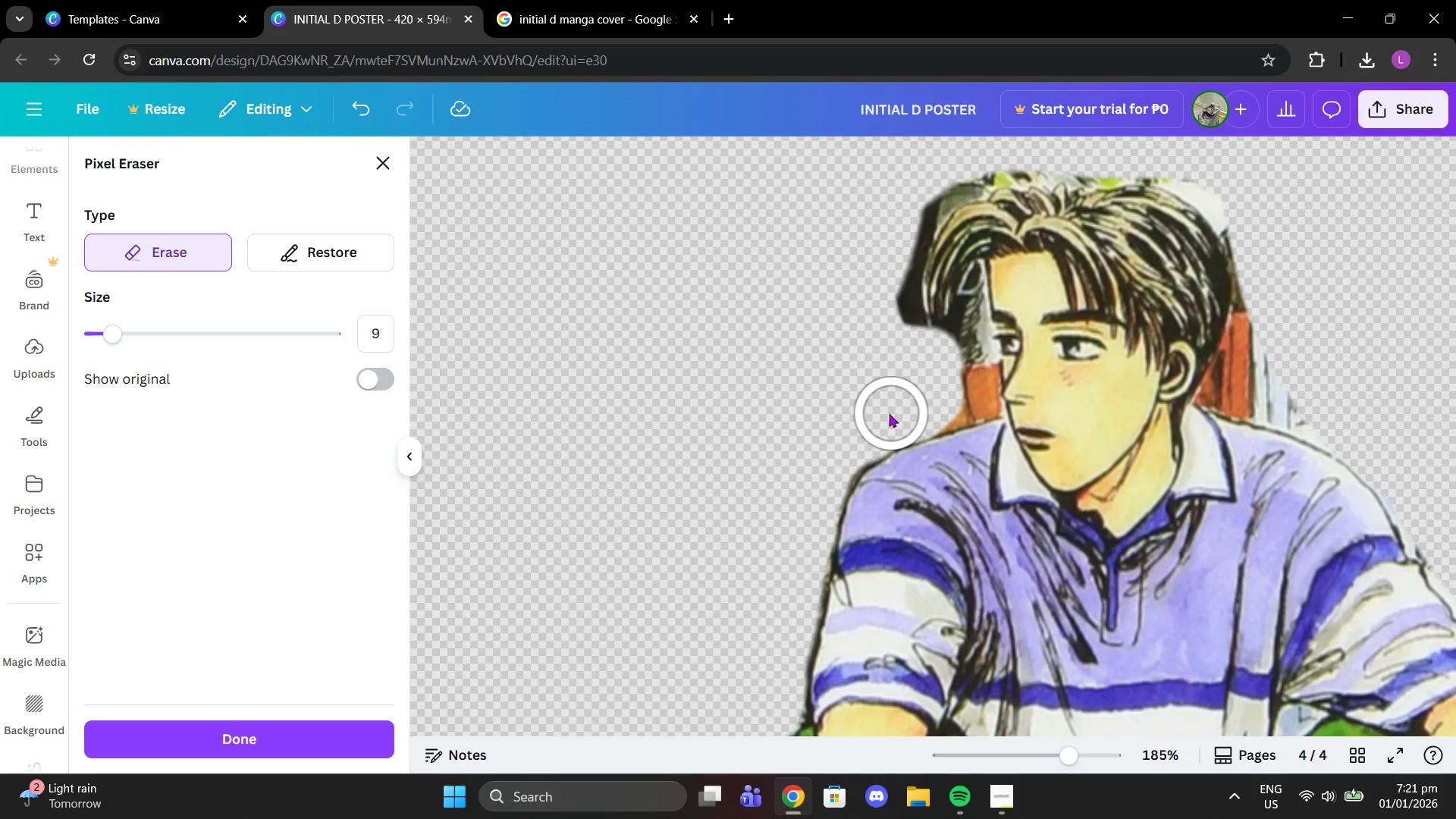 
left_click([883, 412])
 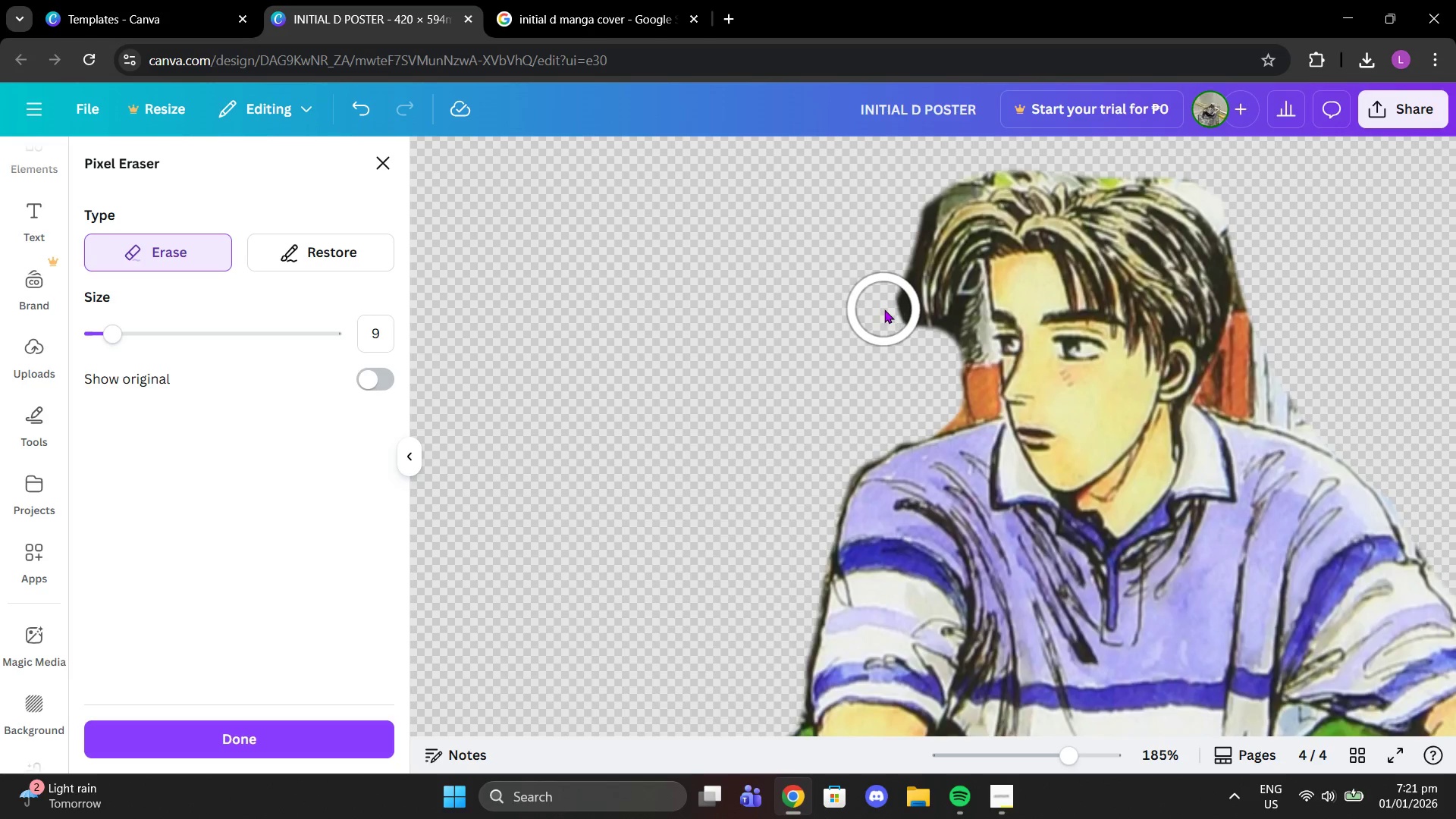 
left_click([886, 309])
 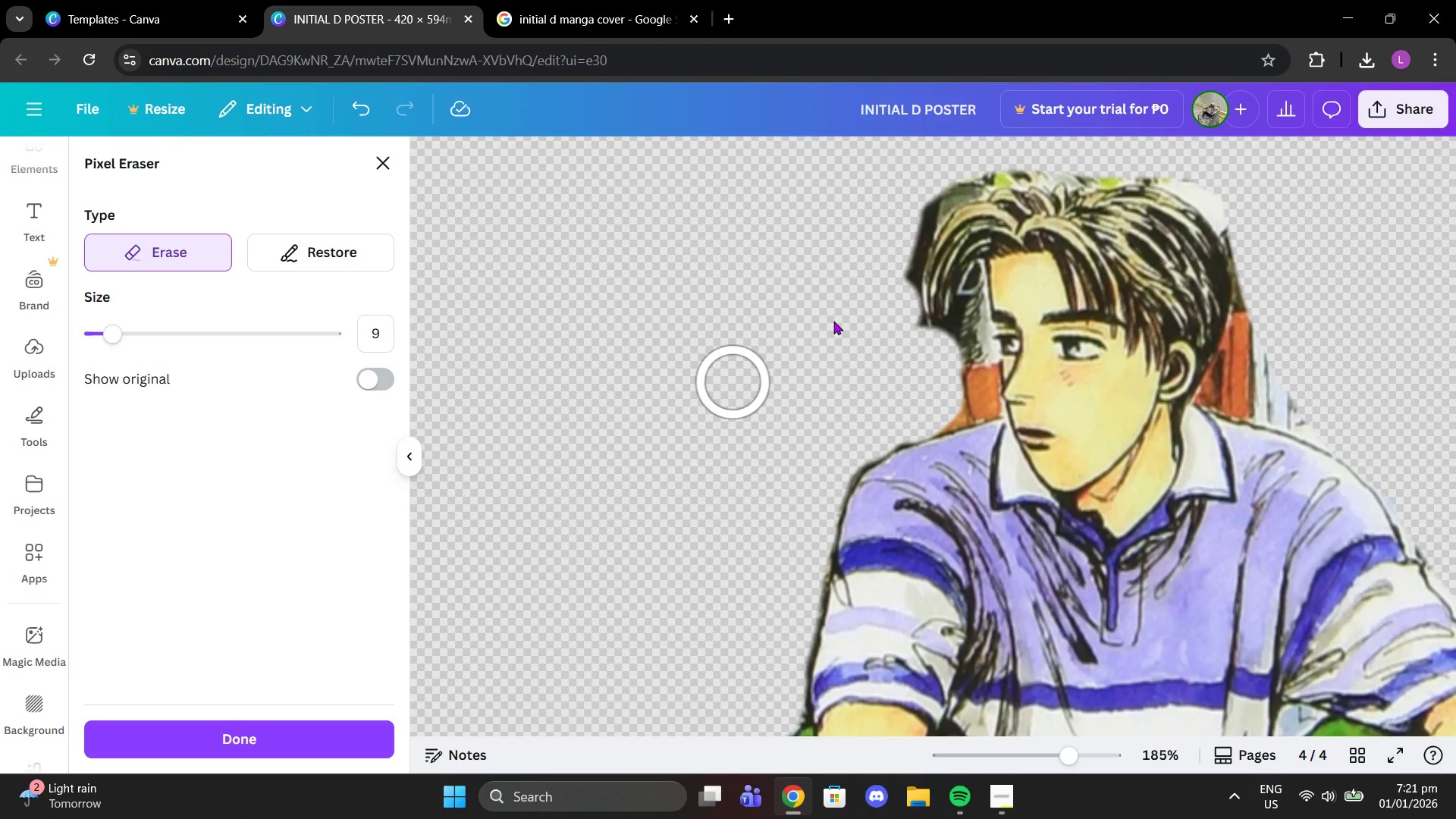 
scroll: coordinate [833, 321], scroll_direction: up, amount: 1.0
 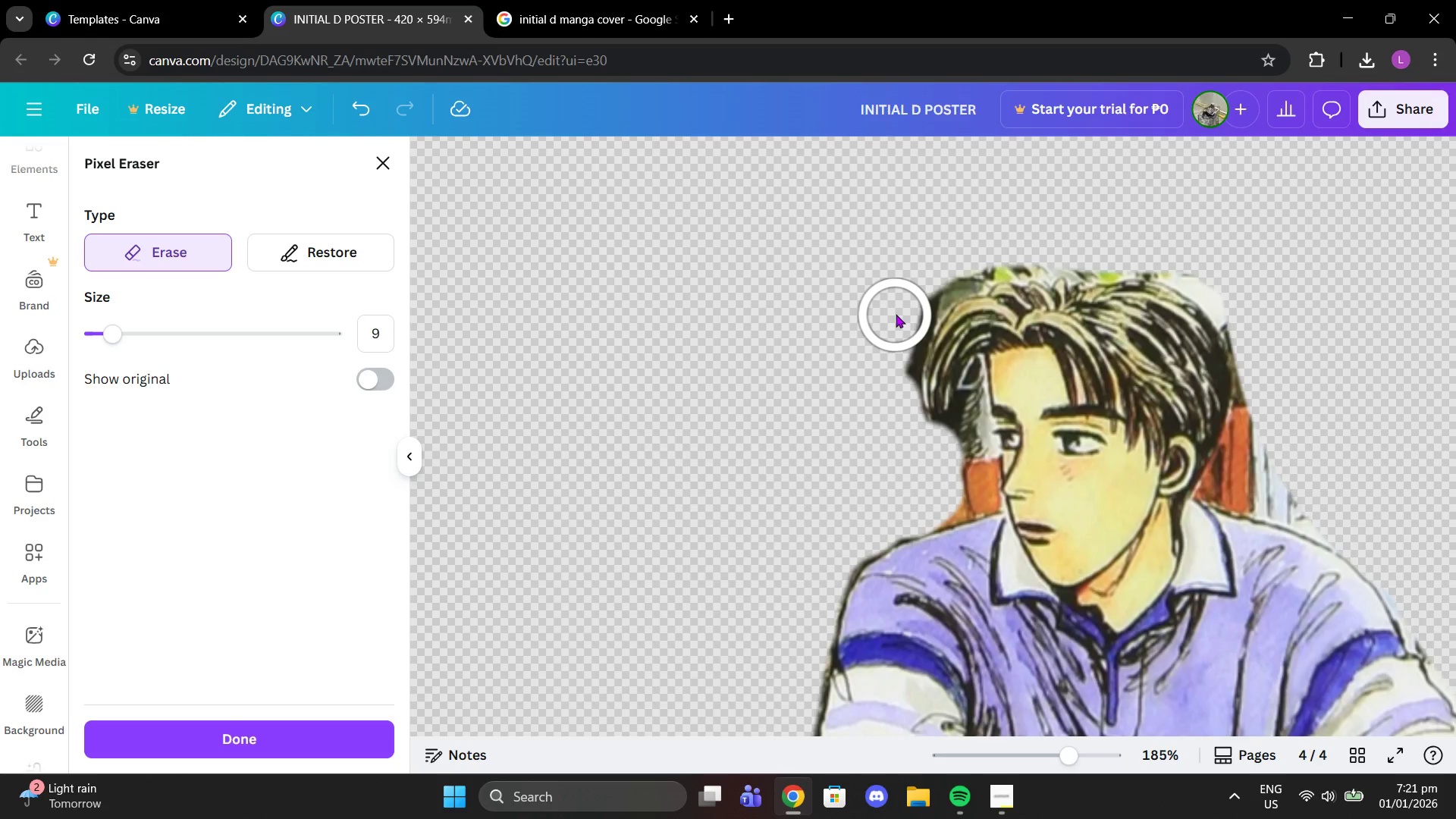 
left_click([900, 312])
 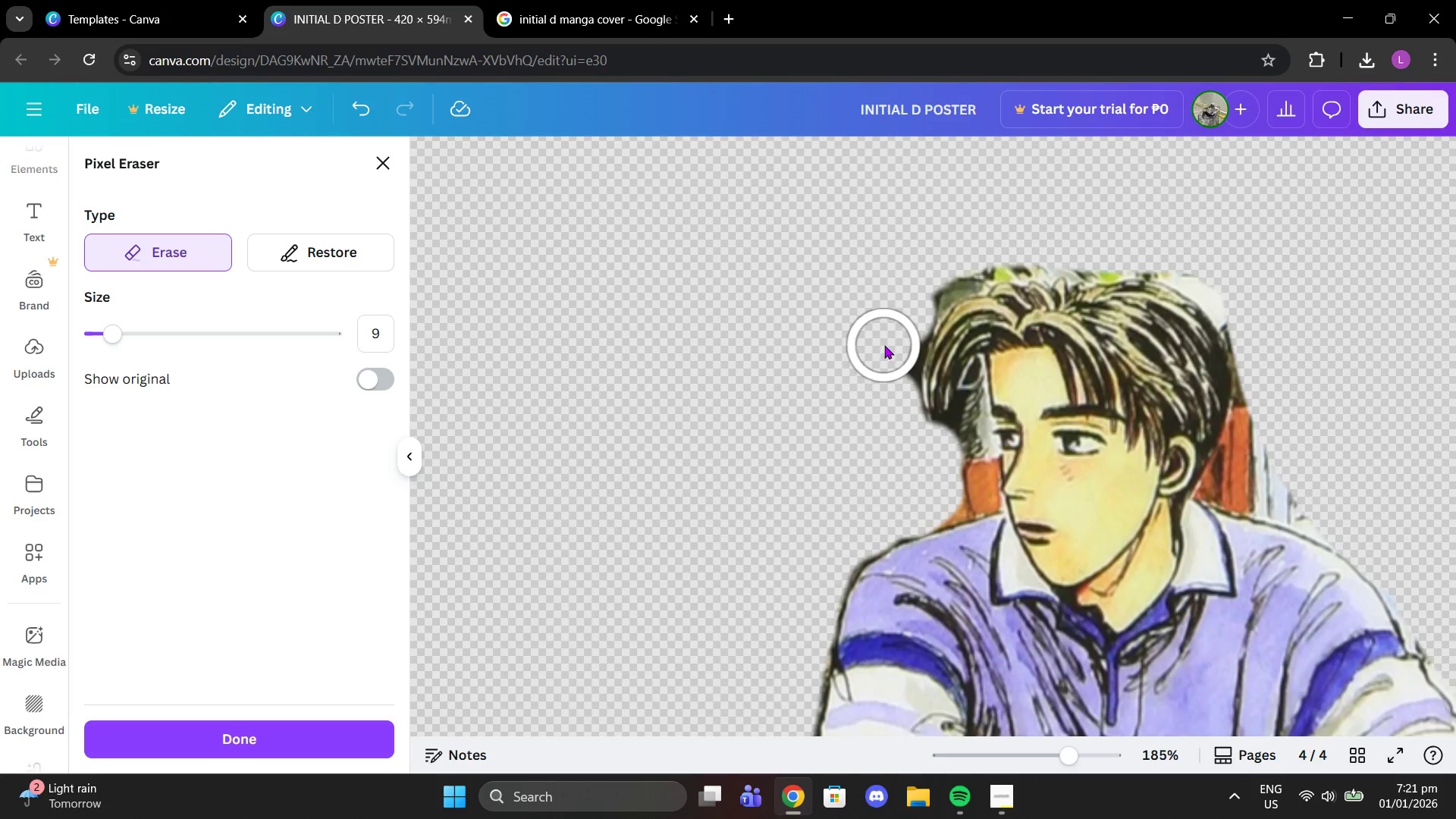 
left_click([885, 344])
 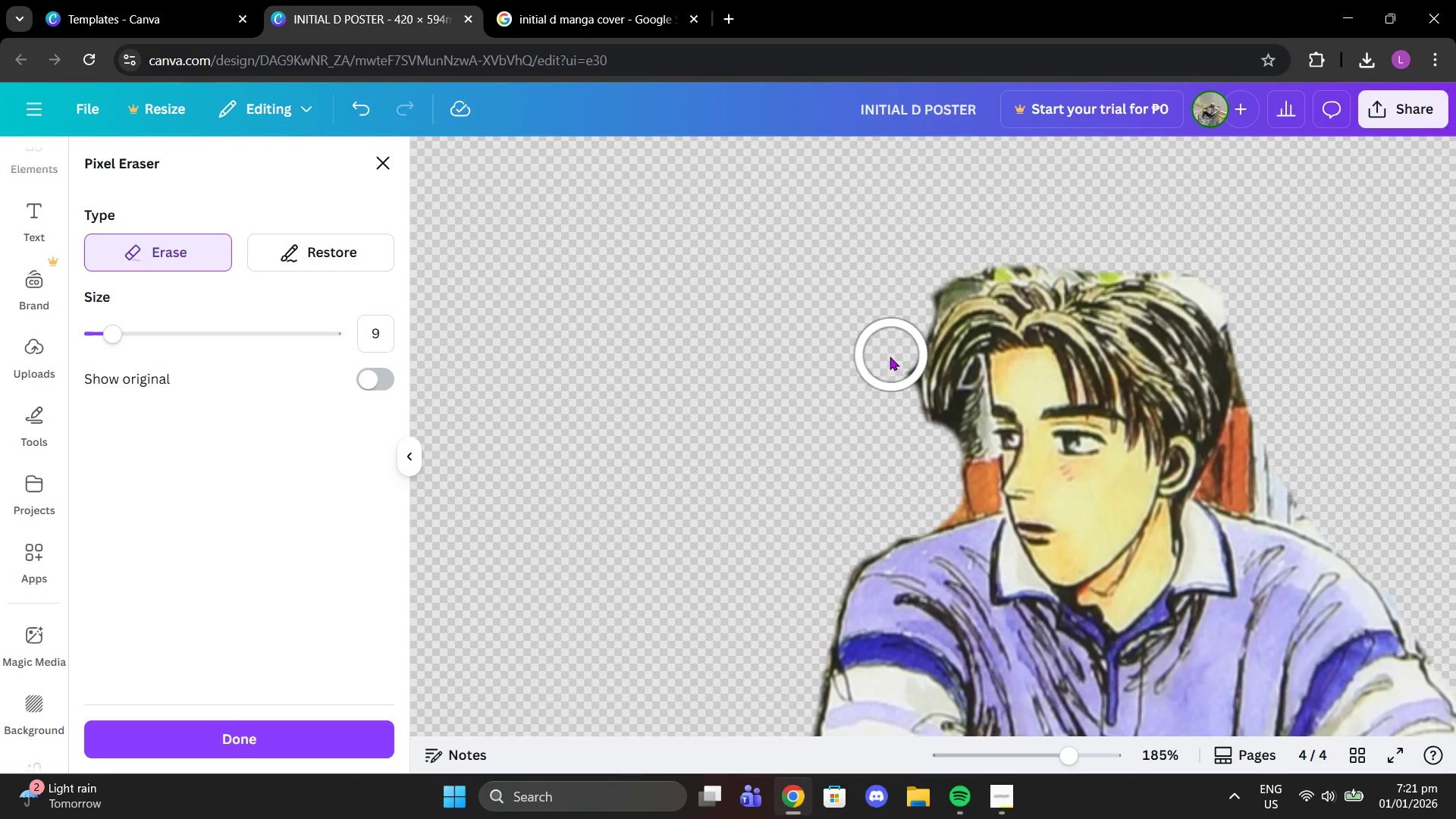 
left_click([887, 359])
 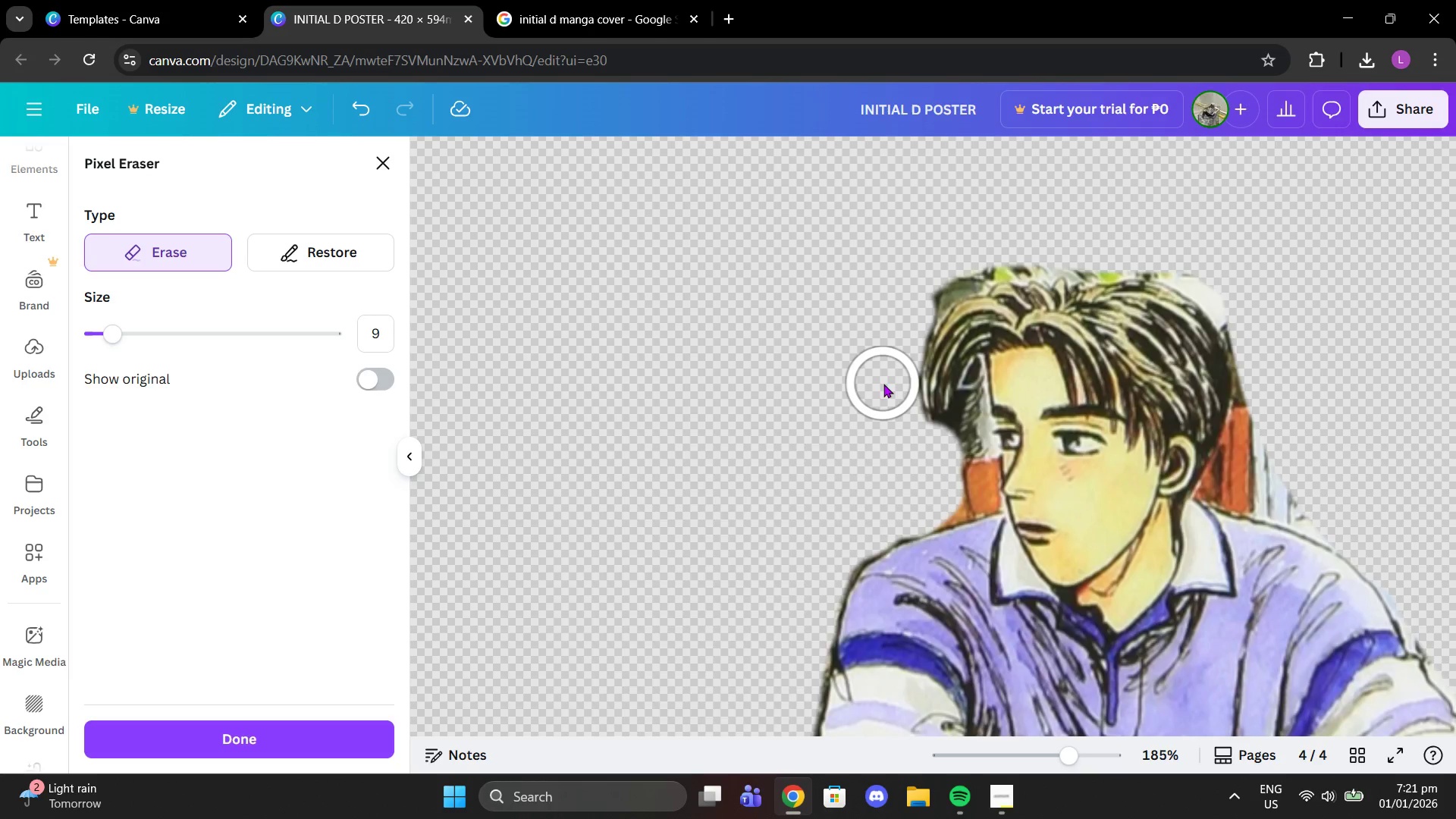 
left_click([883, 384])
 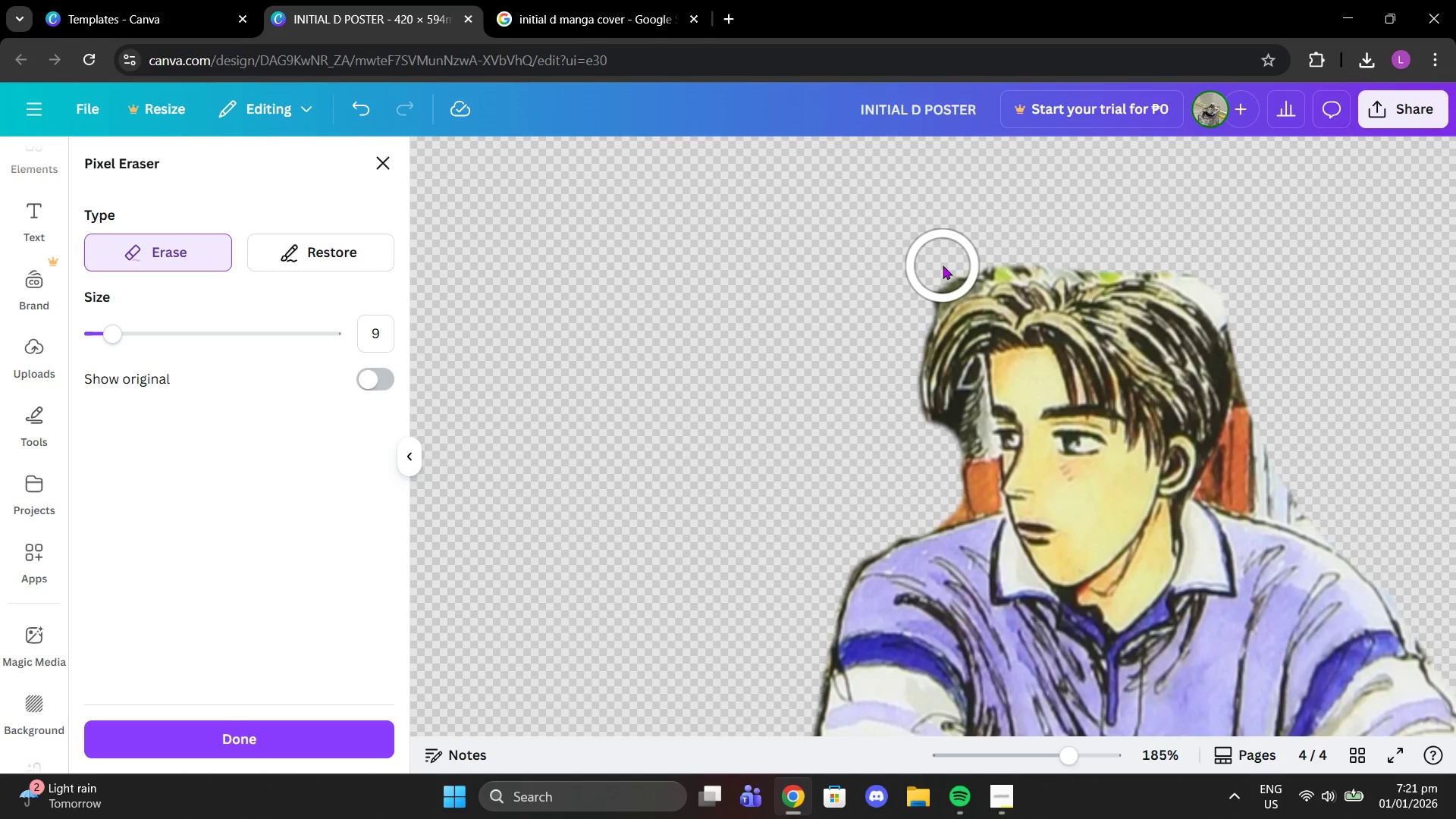 
left_click([943, 265])
 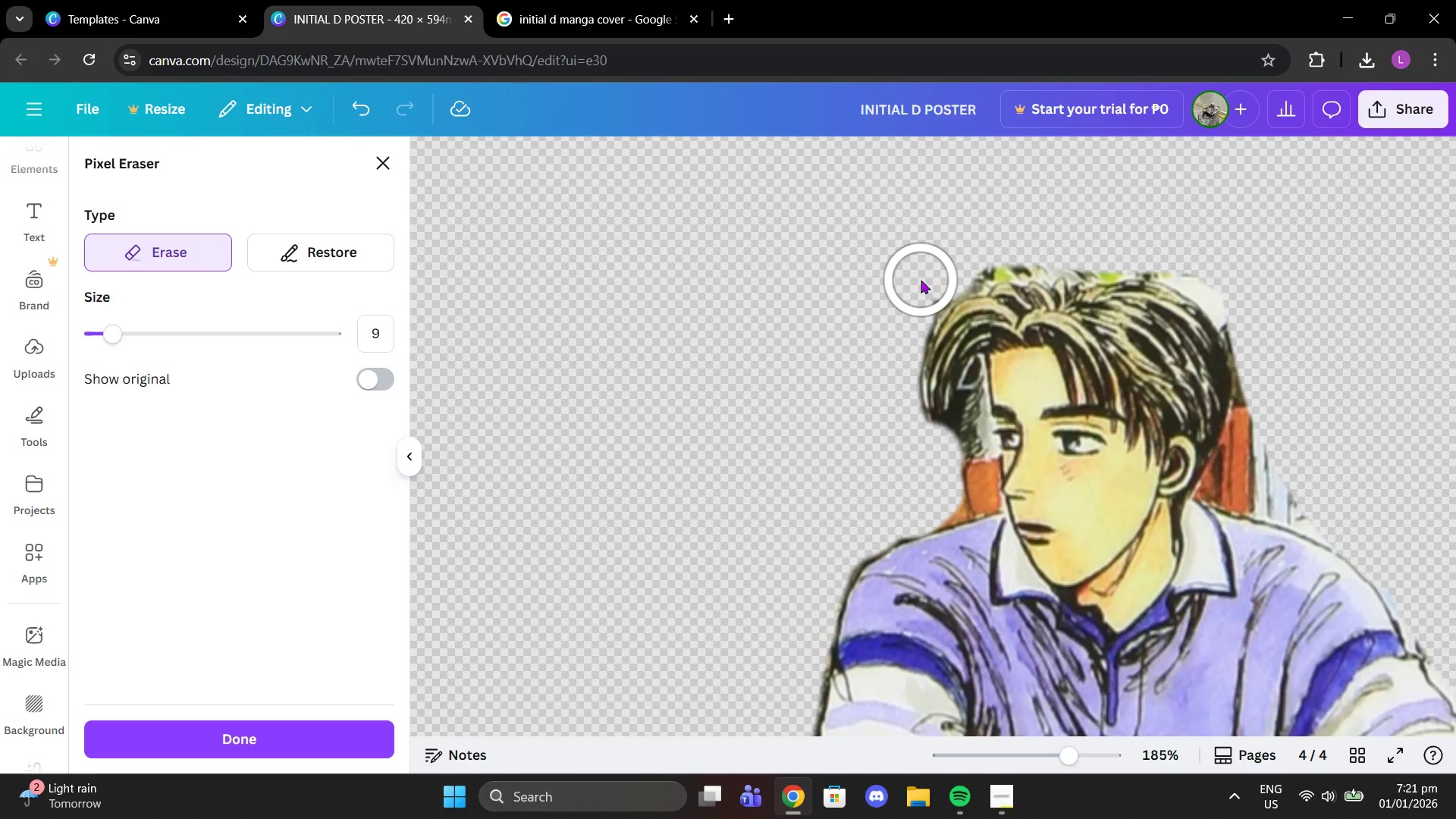 
left_click([921, 280])
 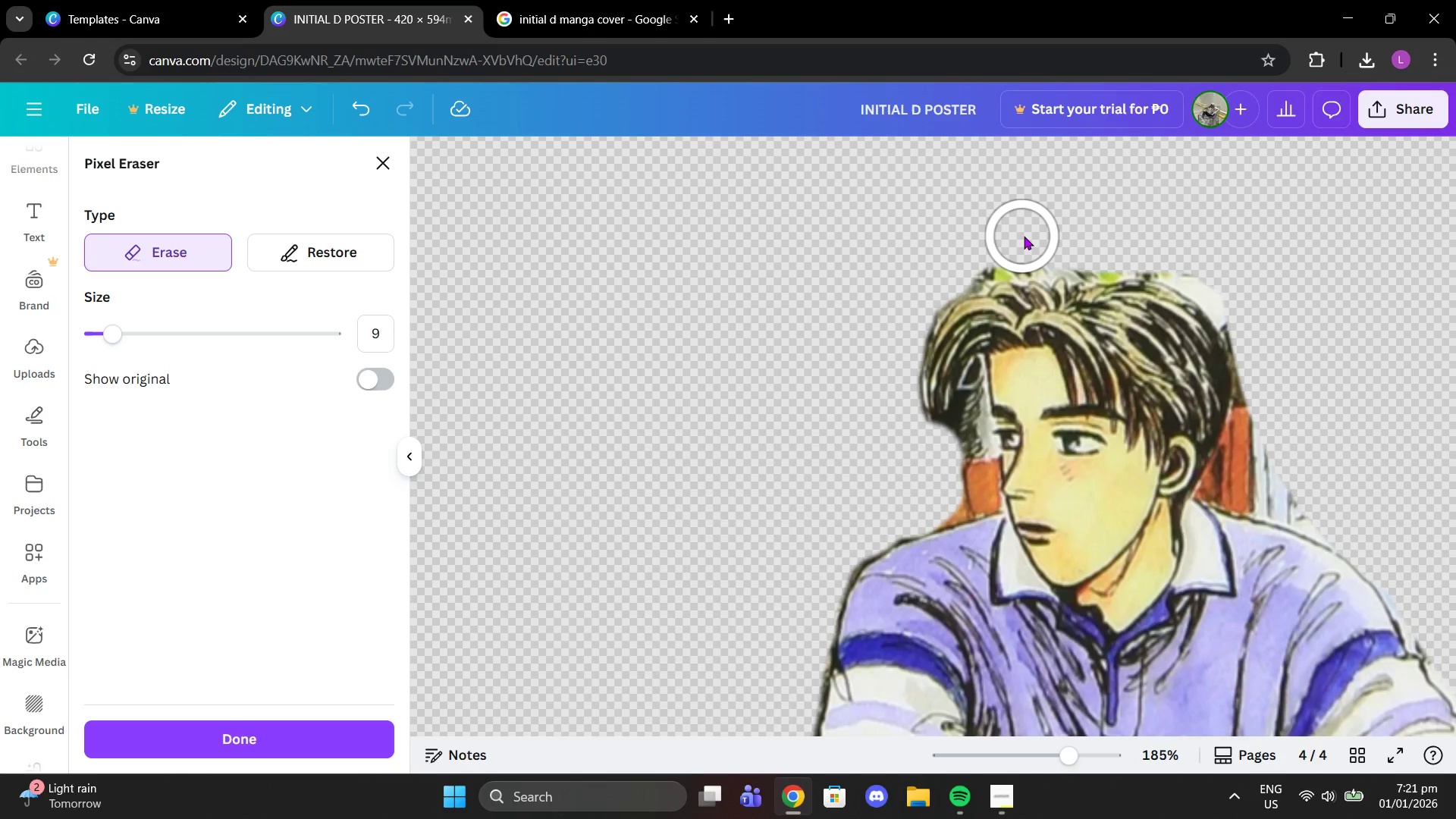 
scroll: coordinate [1024, 236], scroll_direction: up, amount: 1.0
 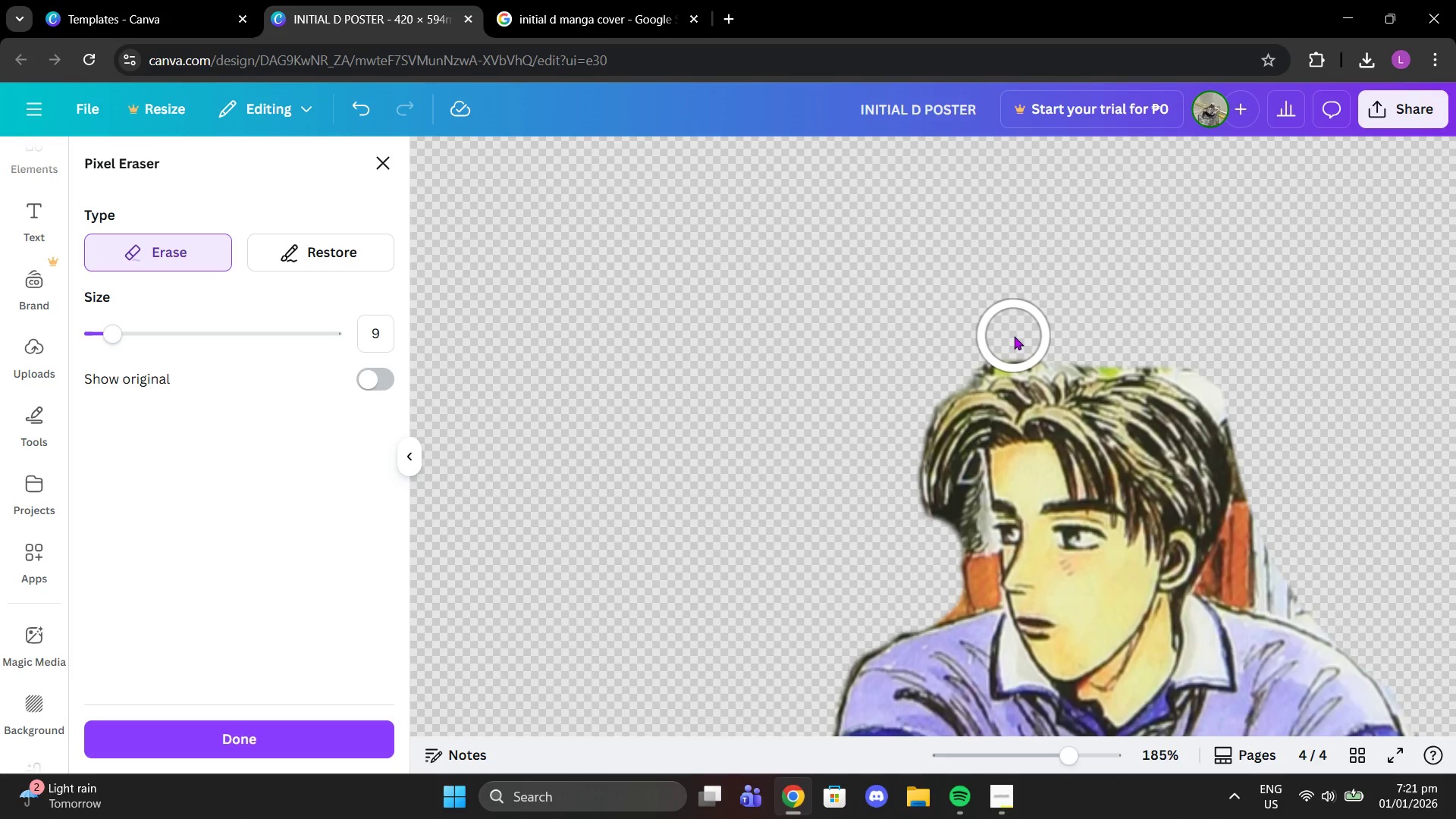 
left_click([1018, 337])
 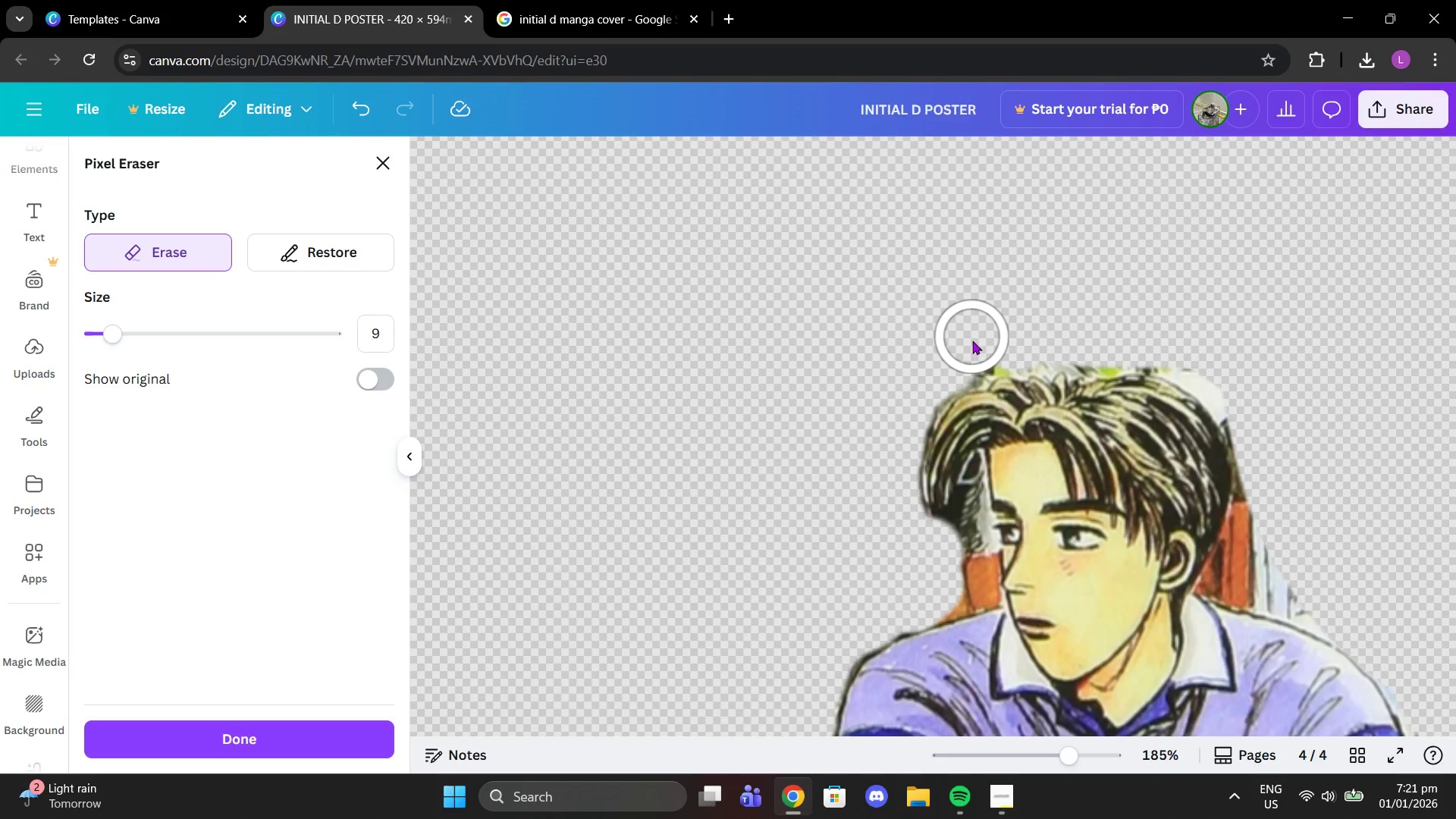 
double_click([974, 346])
 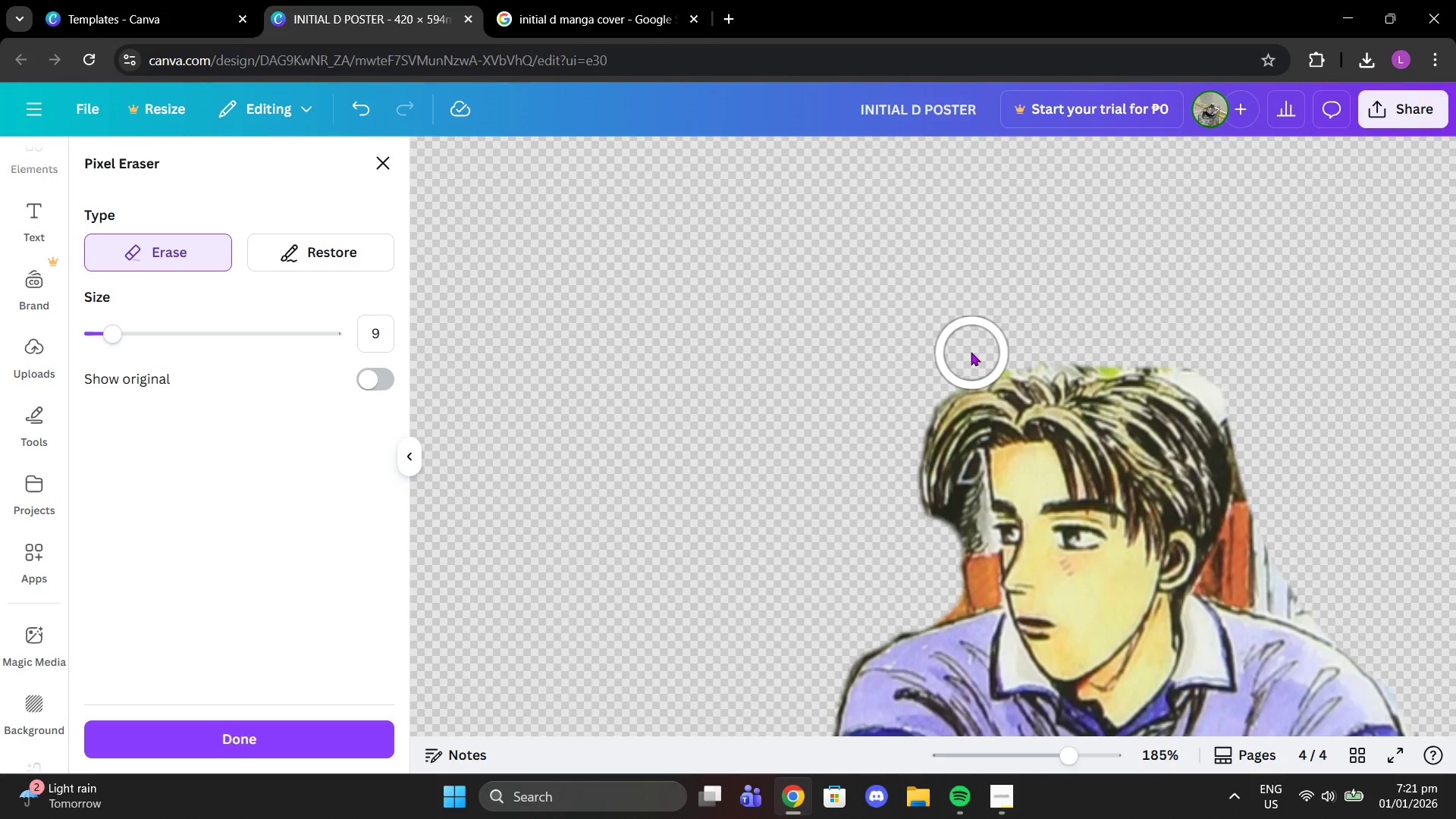 
left_click([970, 352])
 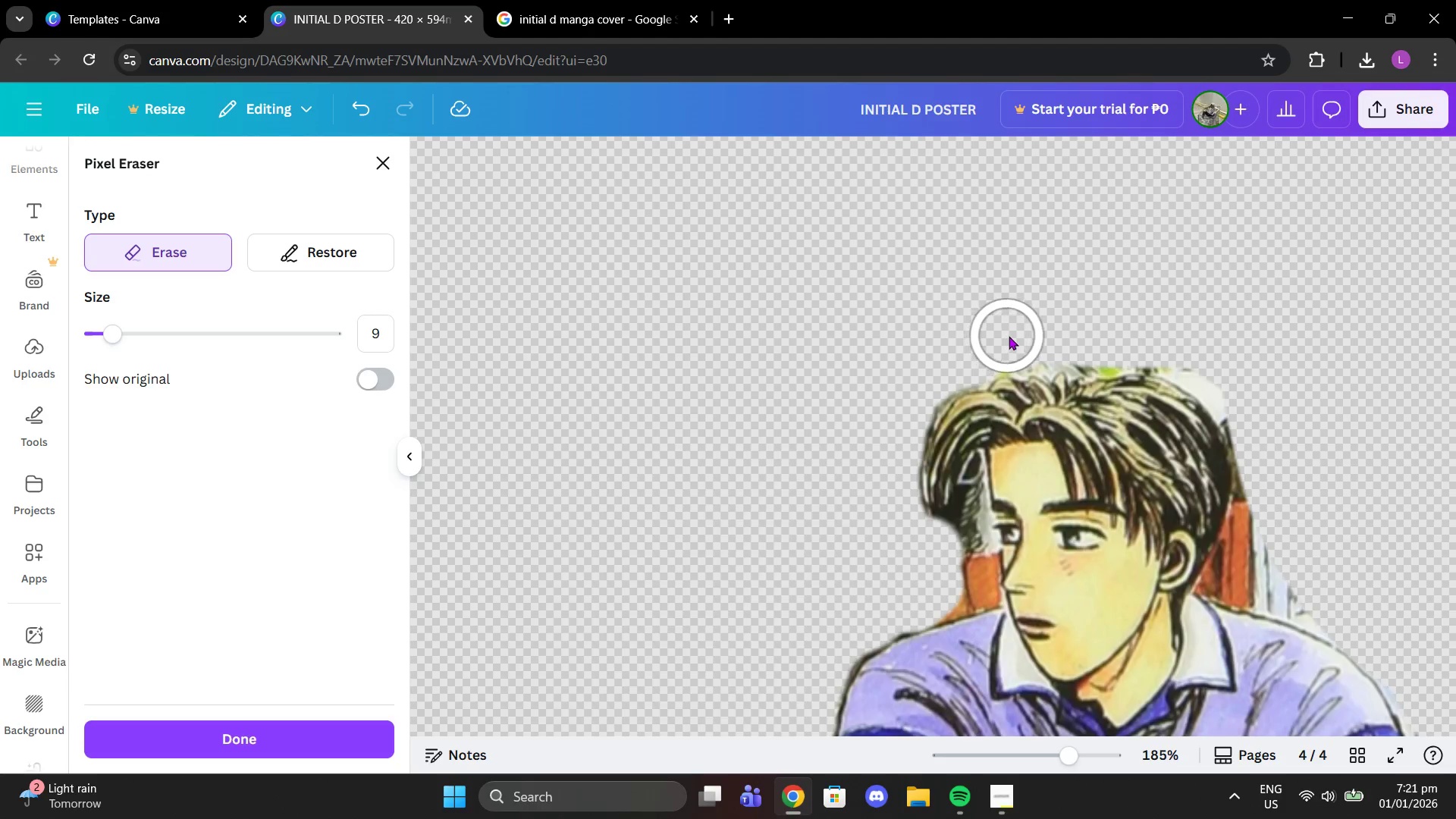 
left_click([1013, 339])
 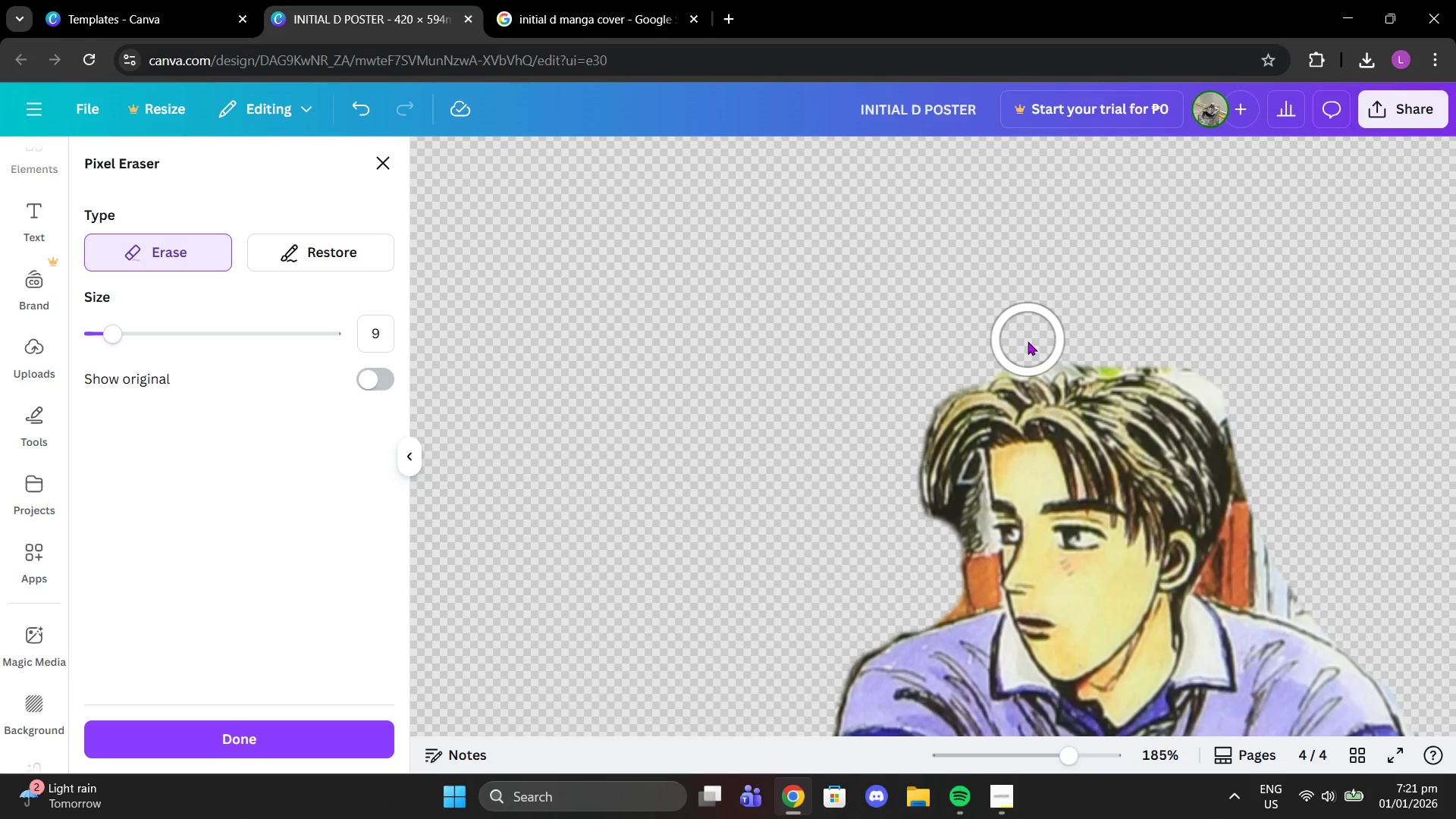 
left_click([1028, 341])
 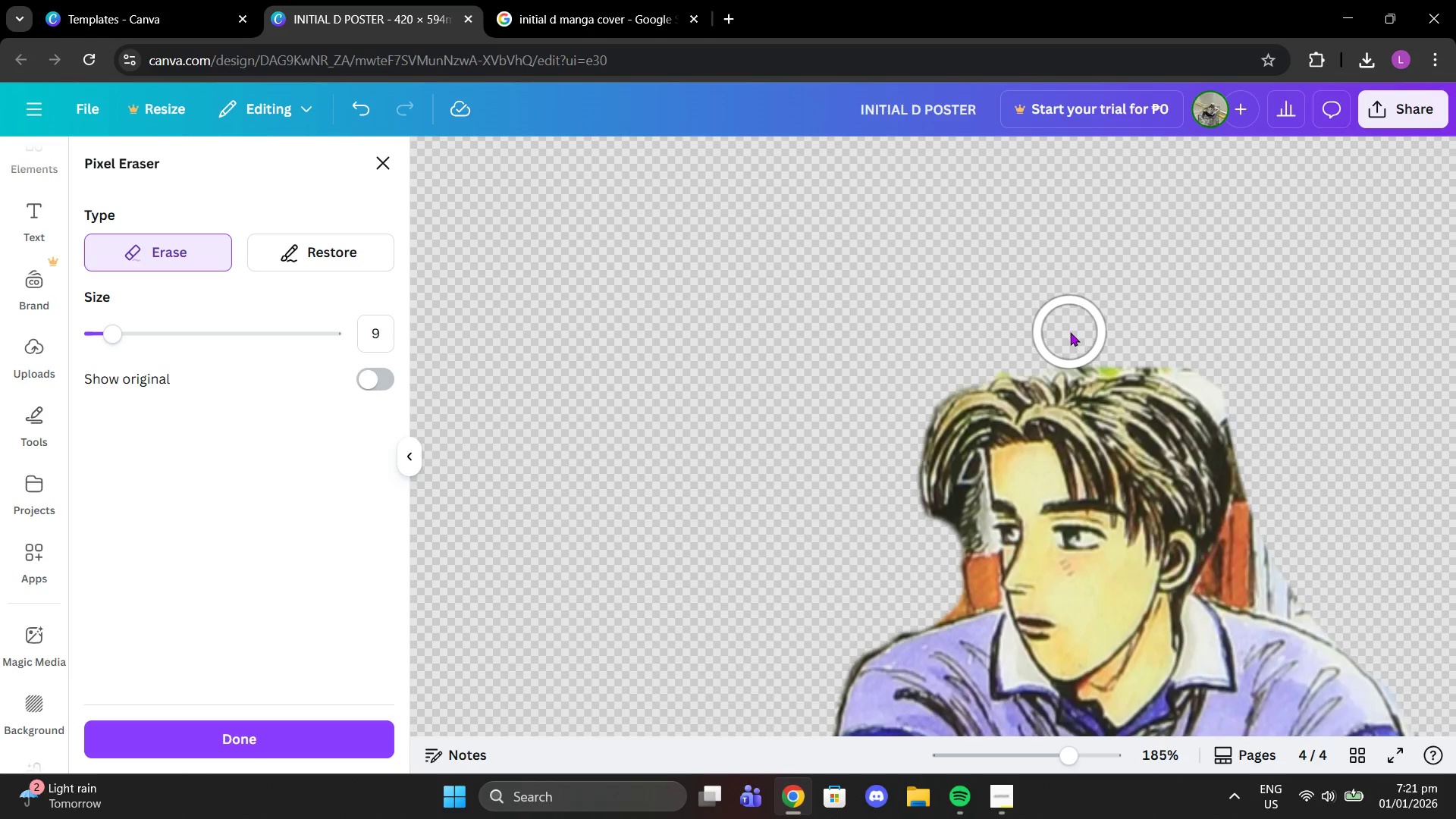 
left_click([1070, 332])
 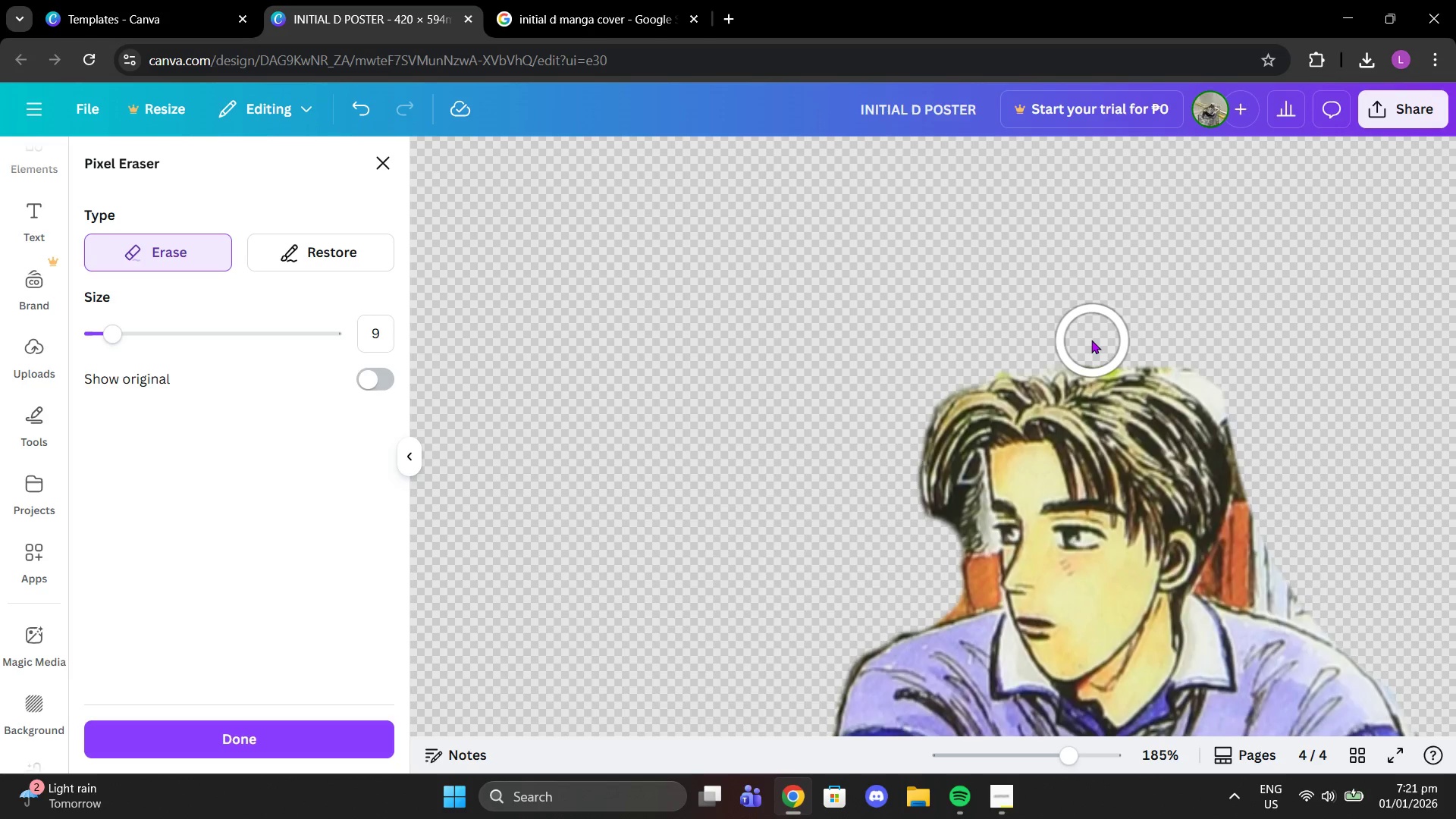 
left_click([1091, 339])
 